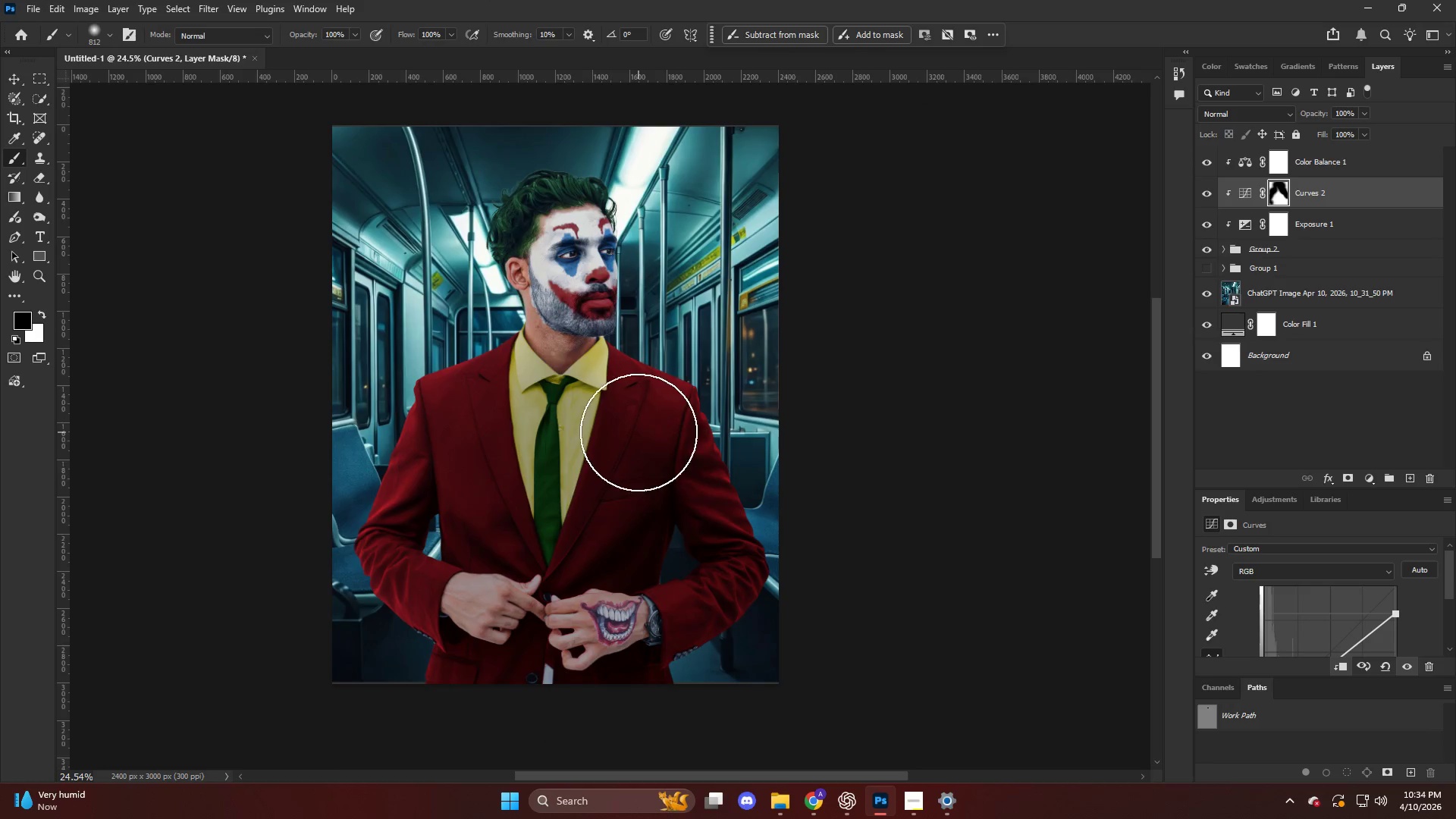 
hold_key(key=AltLeft, duration=0.45)
 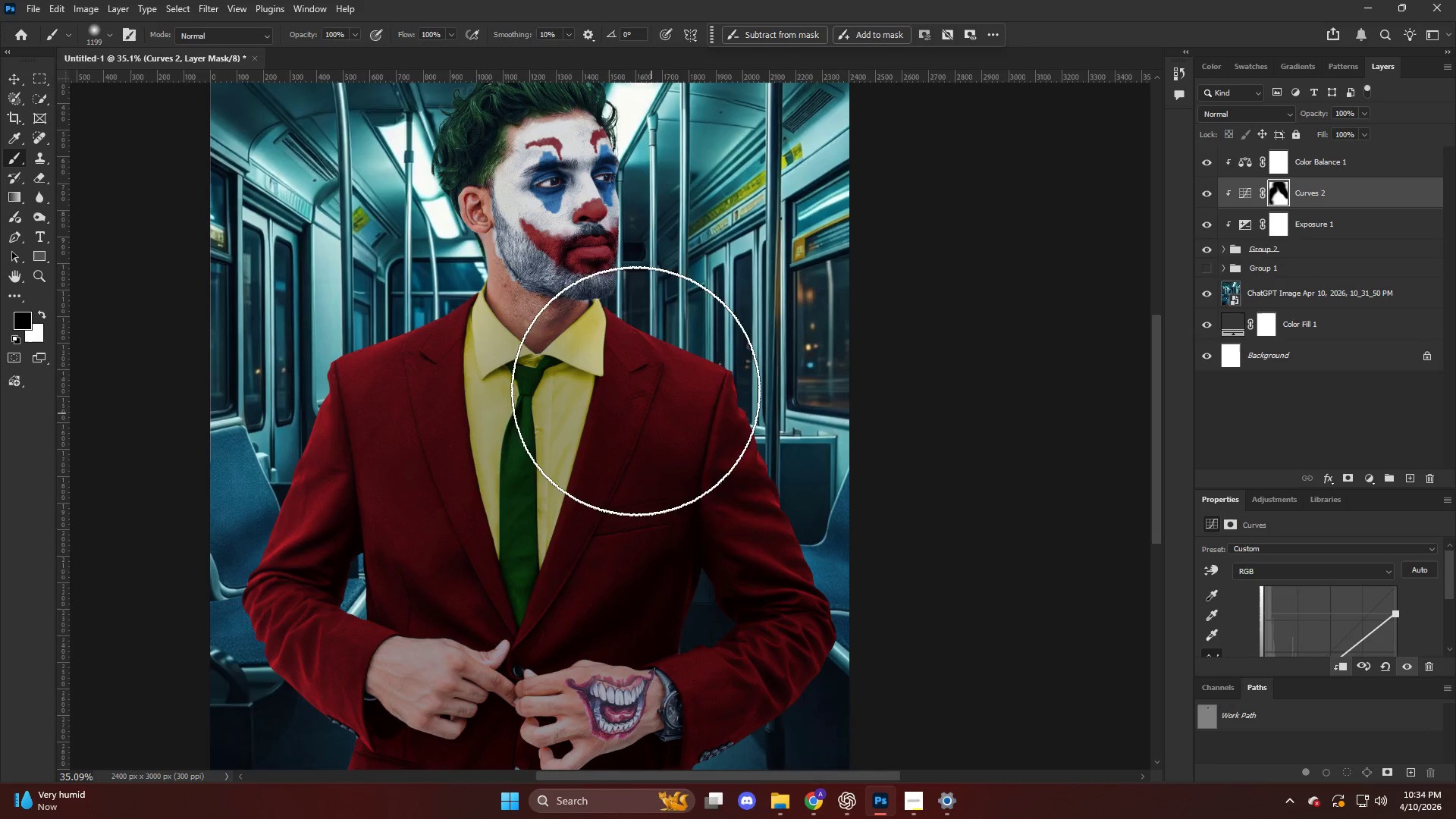 
left_click_drag(start_coordinate=[635, 394], to_coordinate=[576, 569])
 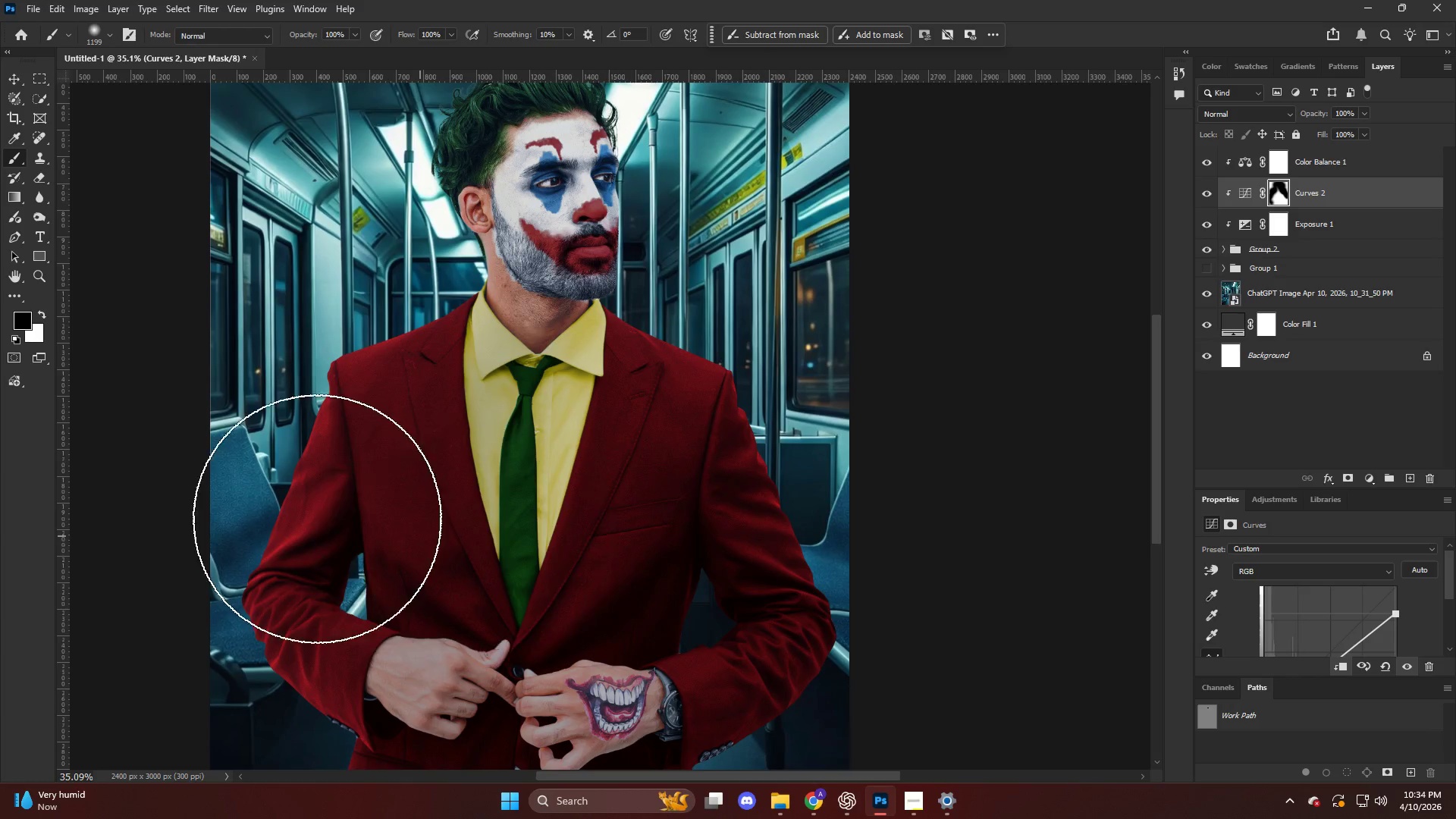 
scroll: coordinate [613, 422], scroll_direction: down, amount: 7.0
 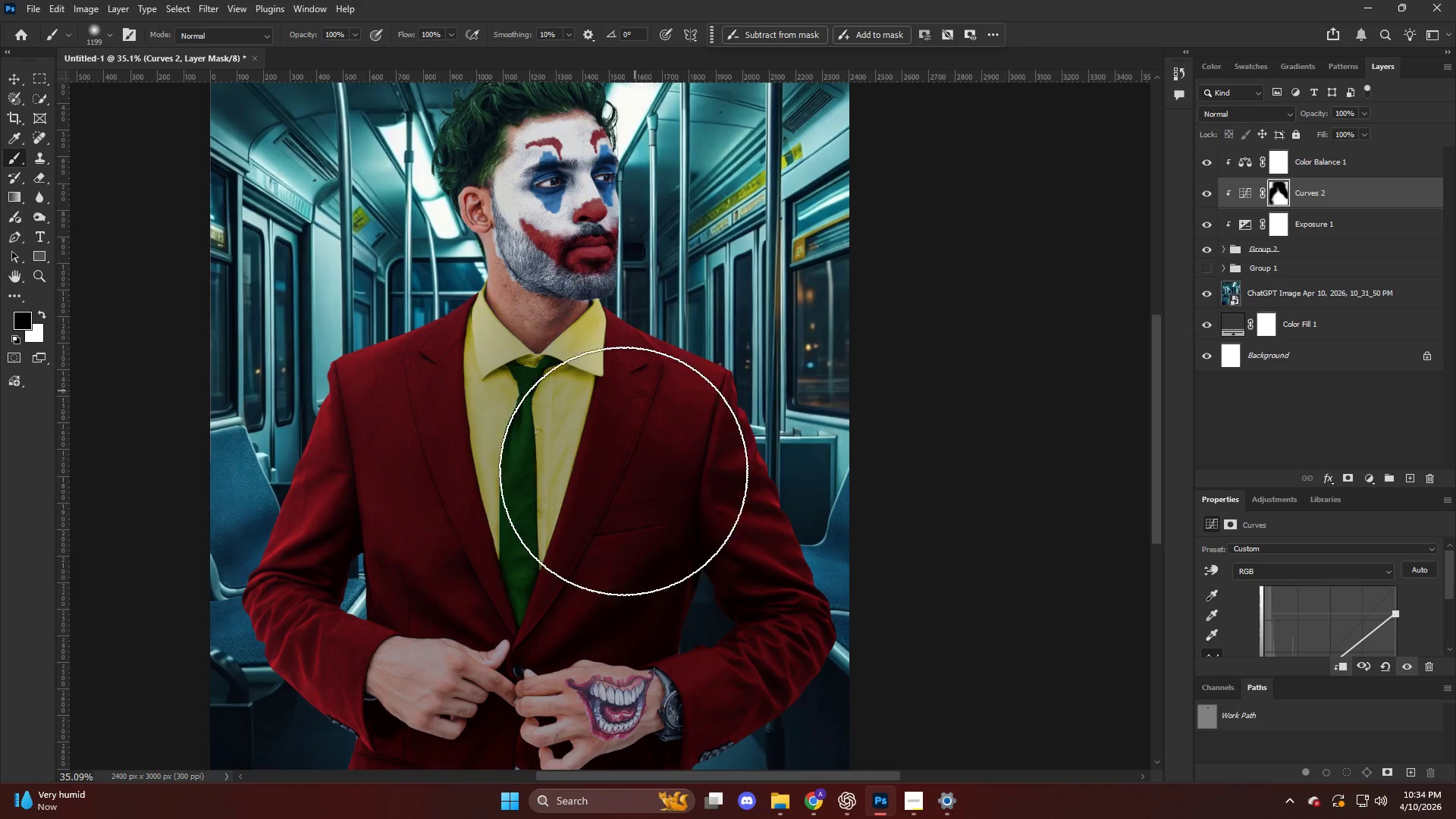 
key(X)
 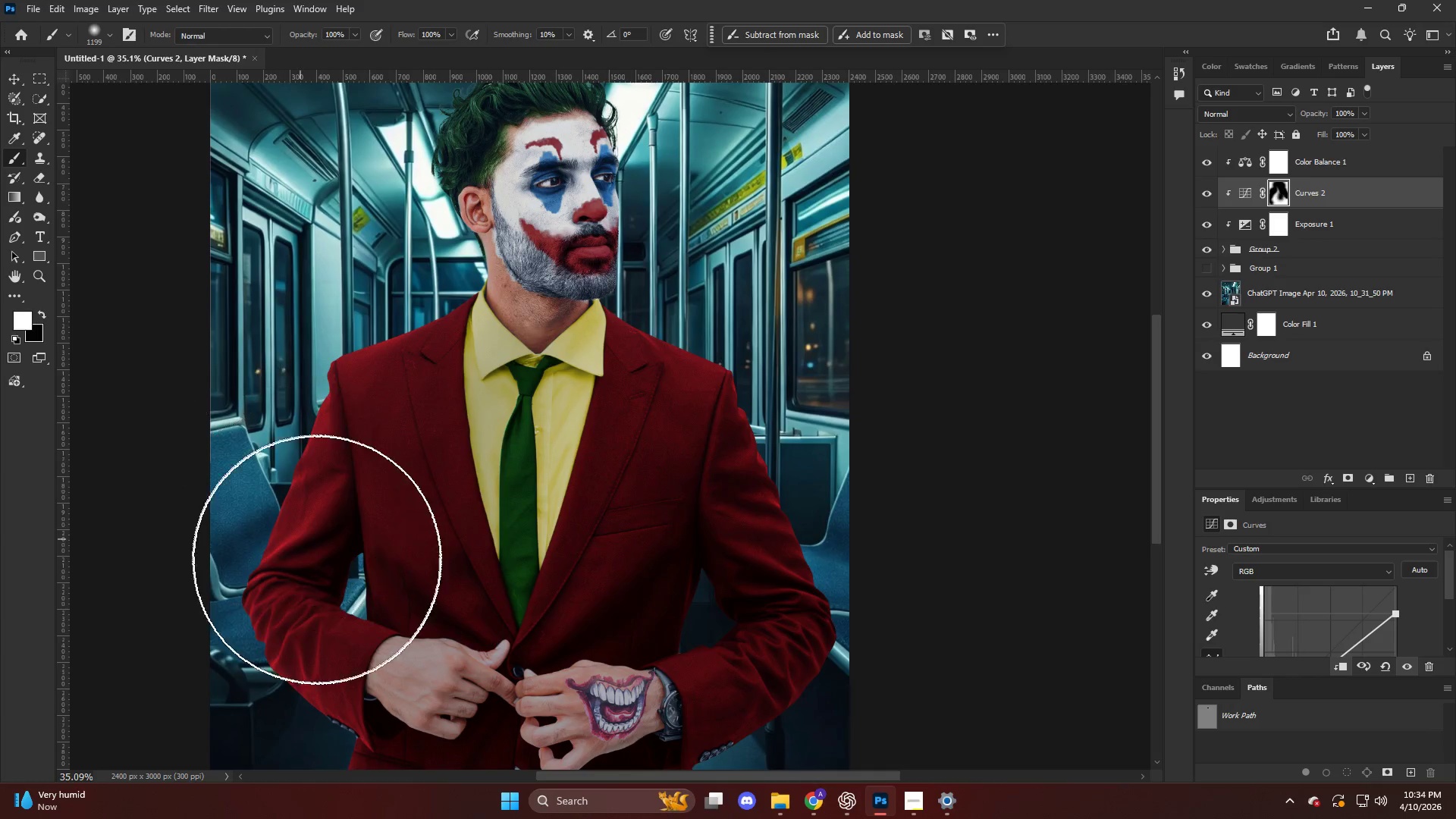 
left_click_drag(start_coordinate=[325, 578], to_coordinate=[381, 660])
 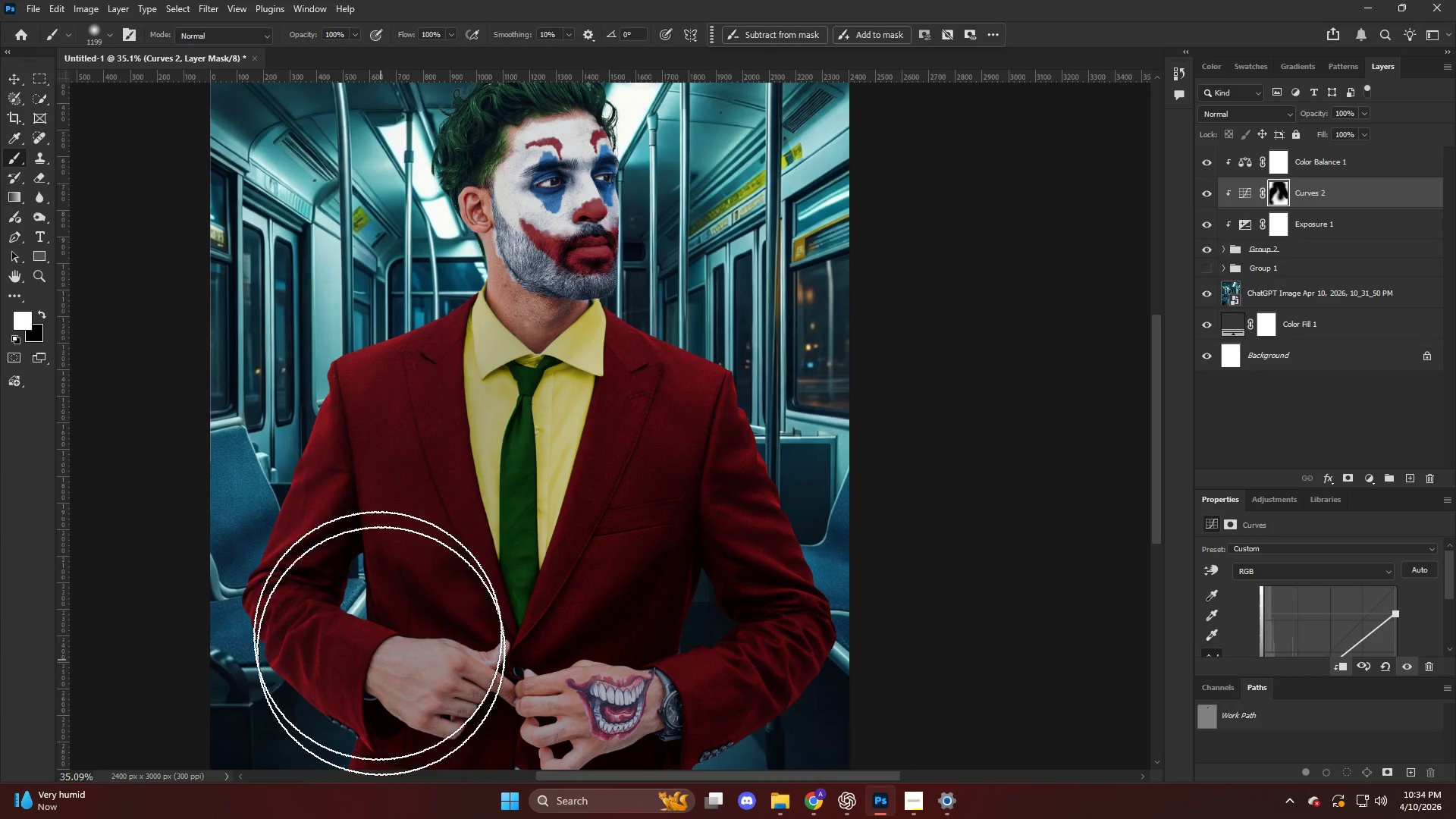 
left_click_drag(start_coordinate=[375, 633], to_coordinate=[385, 708])
 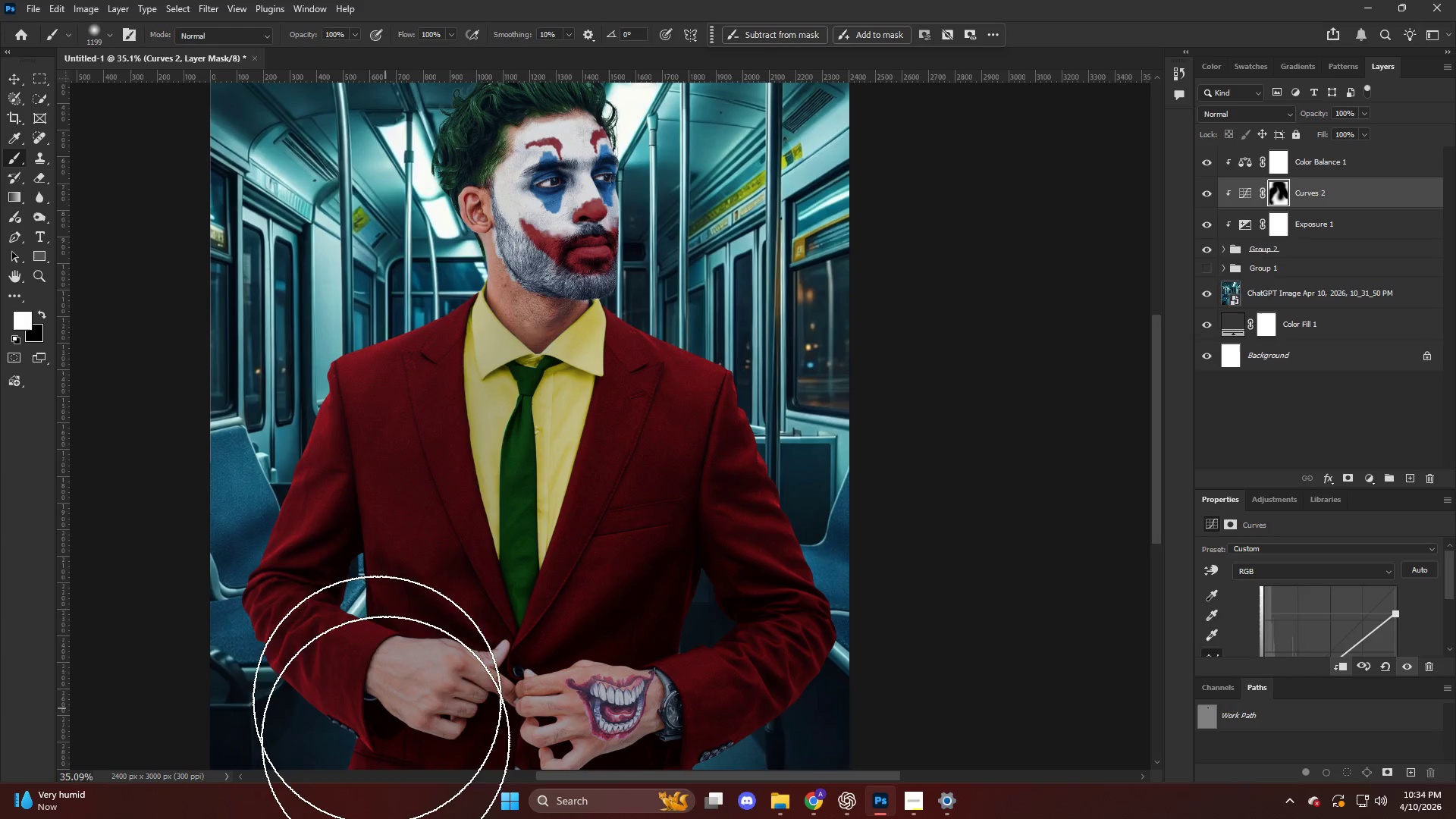 
left_click_drag(start_coordinate=[369, 654], to_coordinate=[398, 767])
 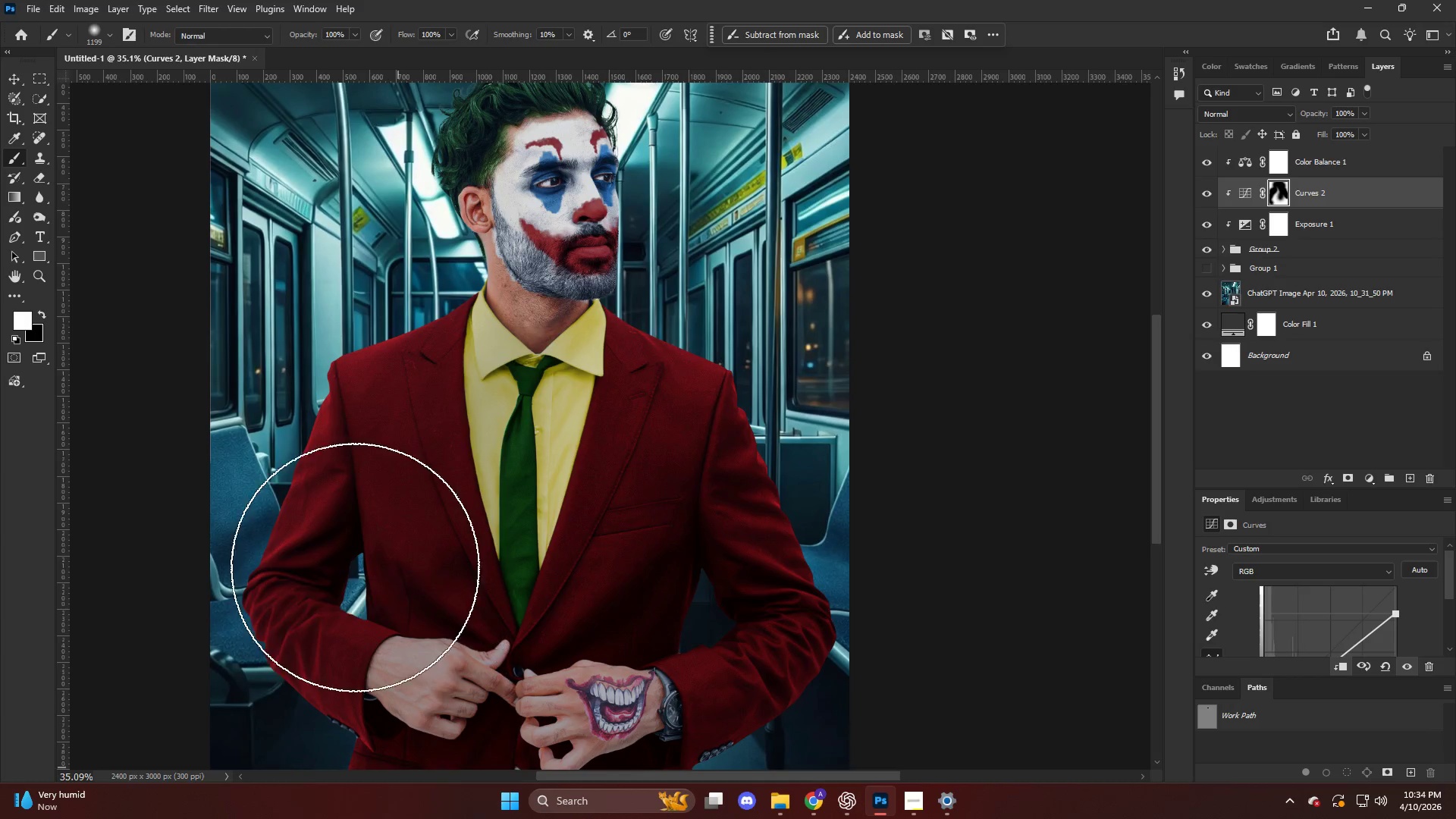 
hold_key(key=AltLeft, duration=0.45)
 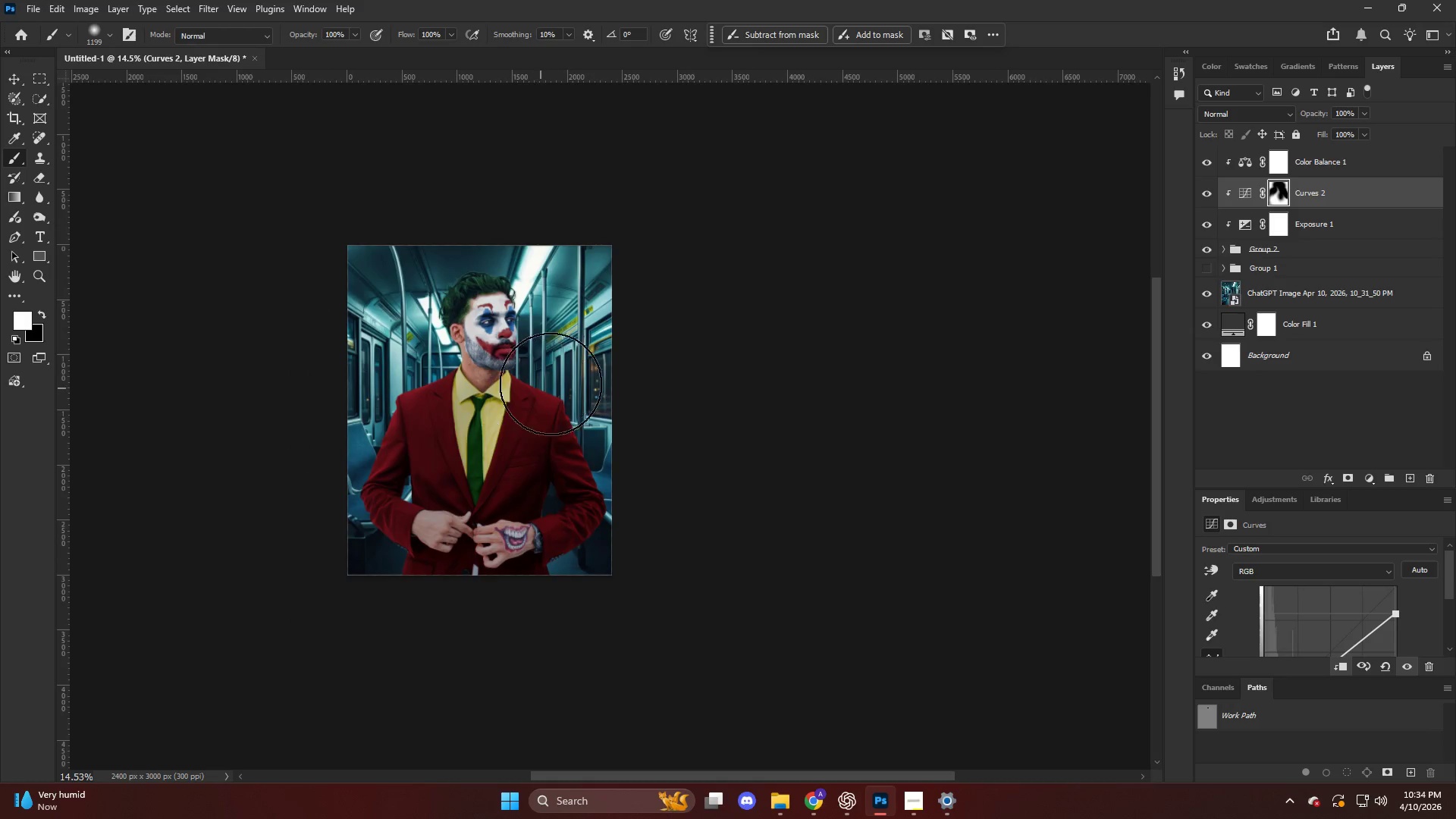 
key(Alt+AltLeft)
 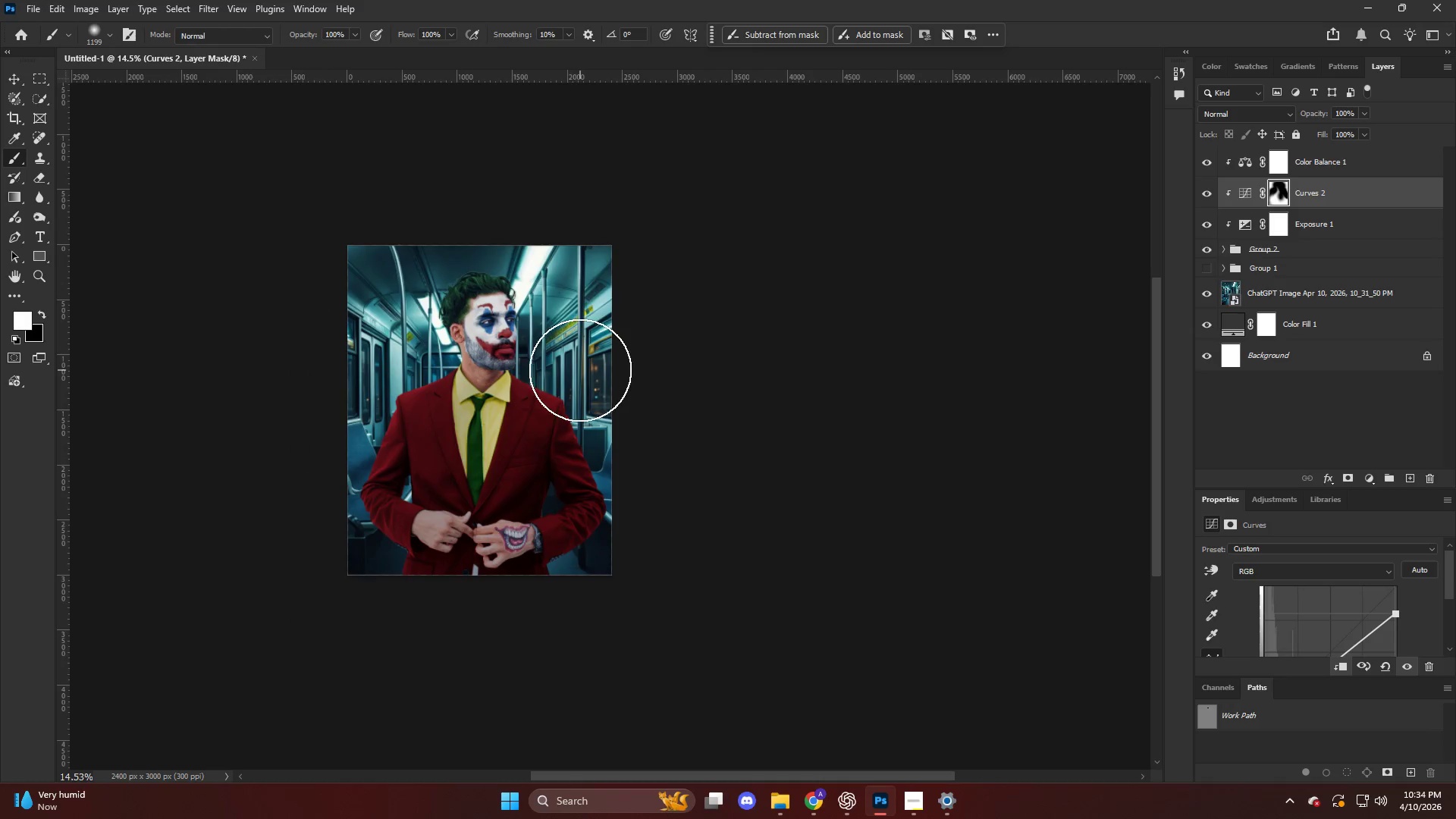 
scroll: coordinate [514, 397], scroll_direction: down, amount: 11.0
 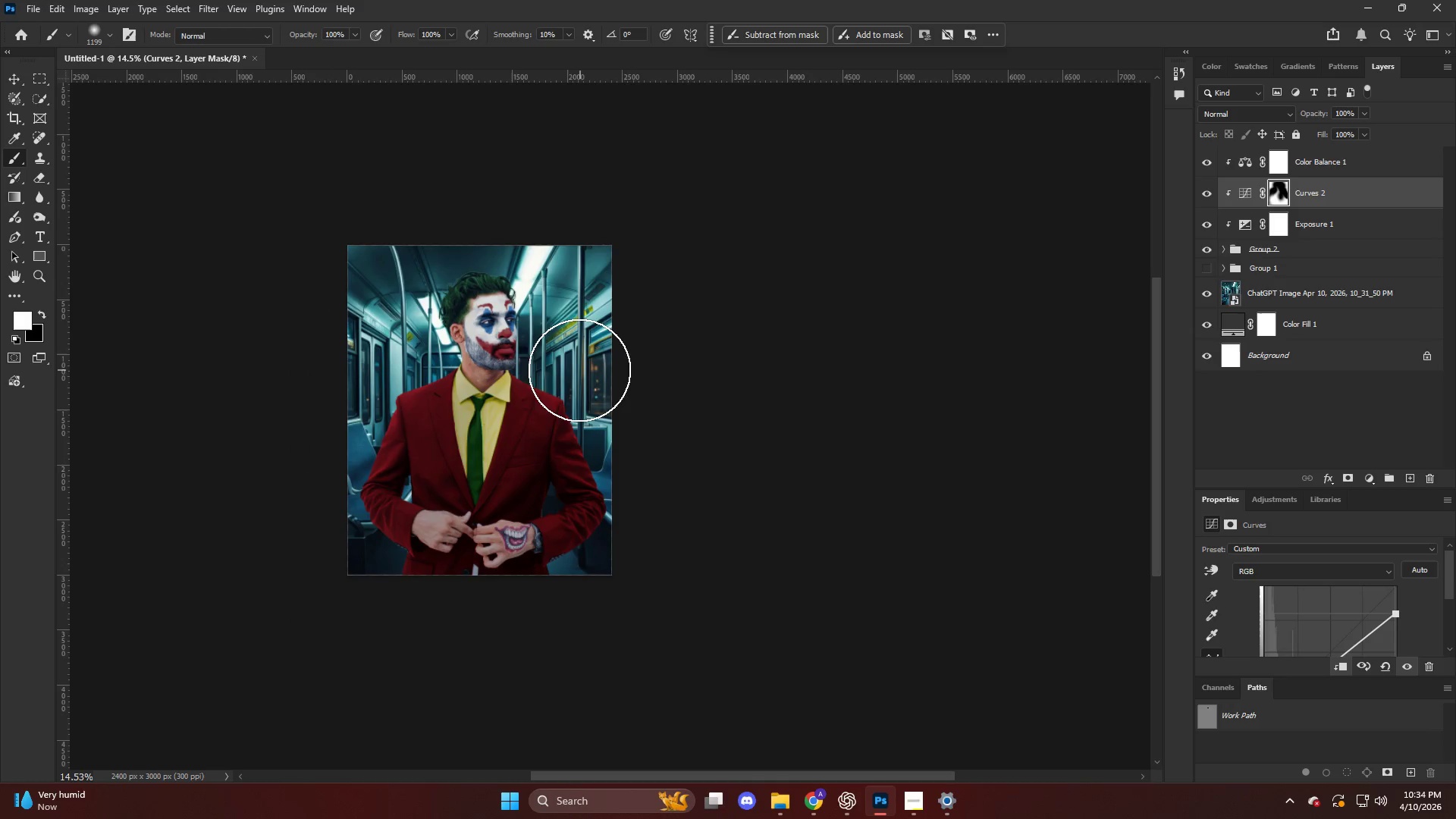 
hold_key(key=AltLeft, duration=0.5)
scroll: coordinate [457, 389], scroll_direction: up, amount: 11.0
 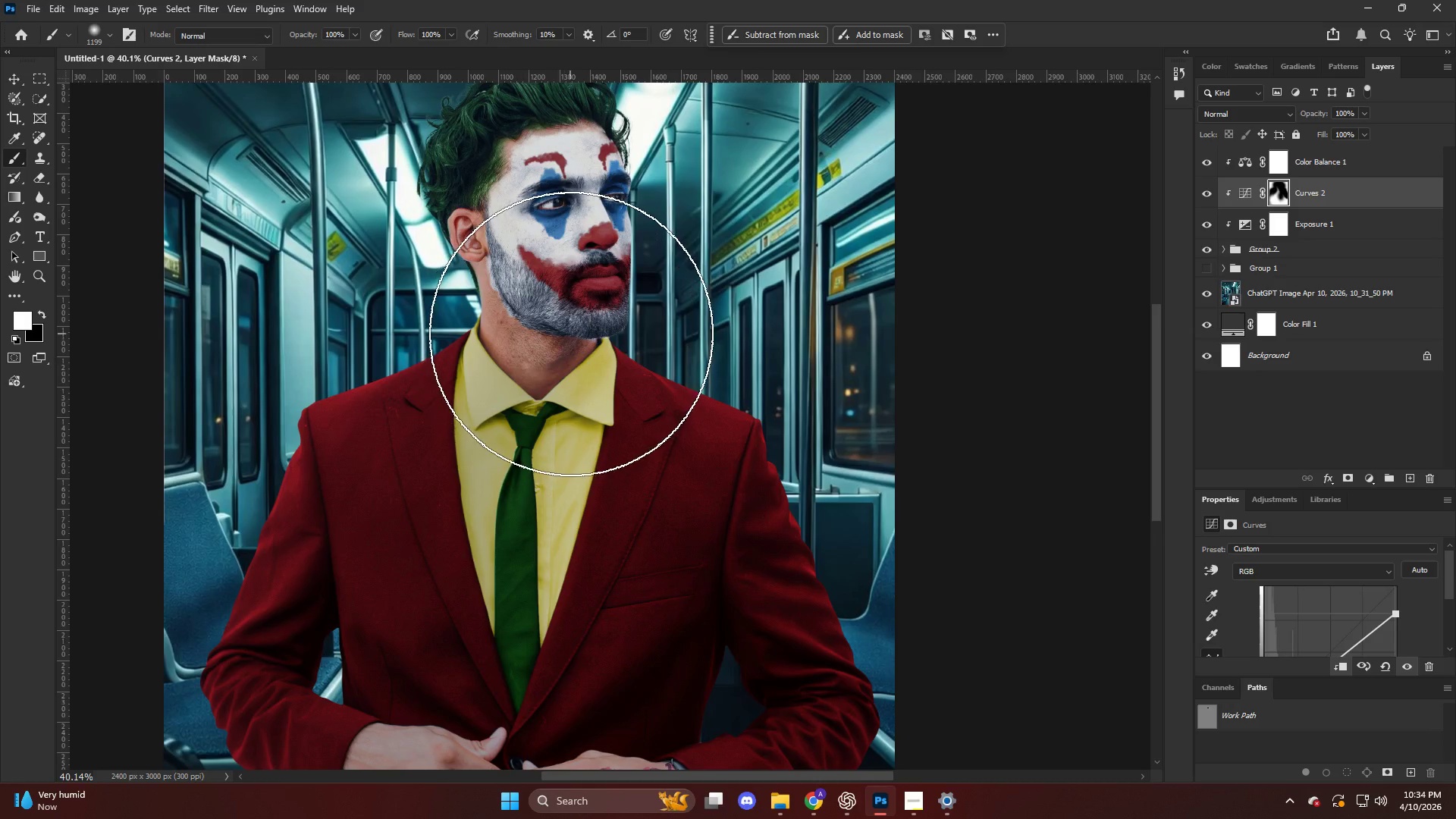 
key(Alt+AltLeft)
 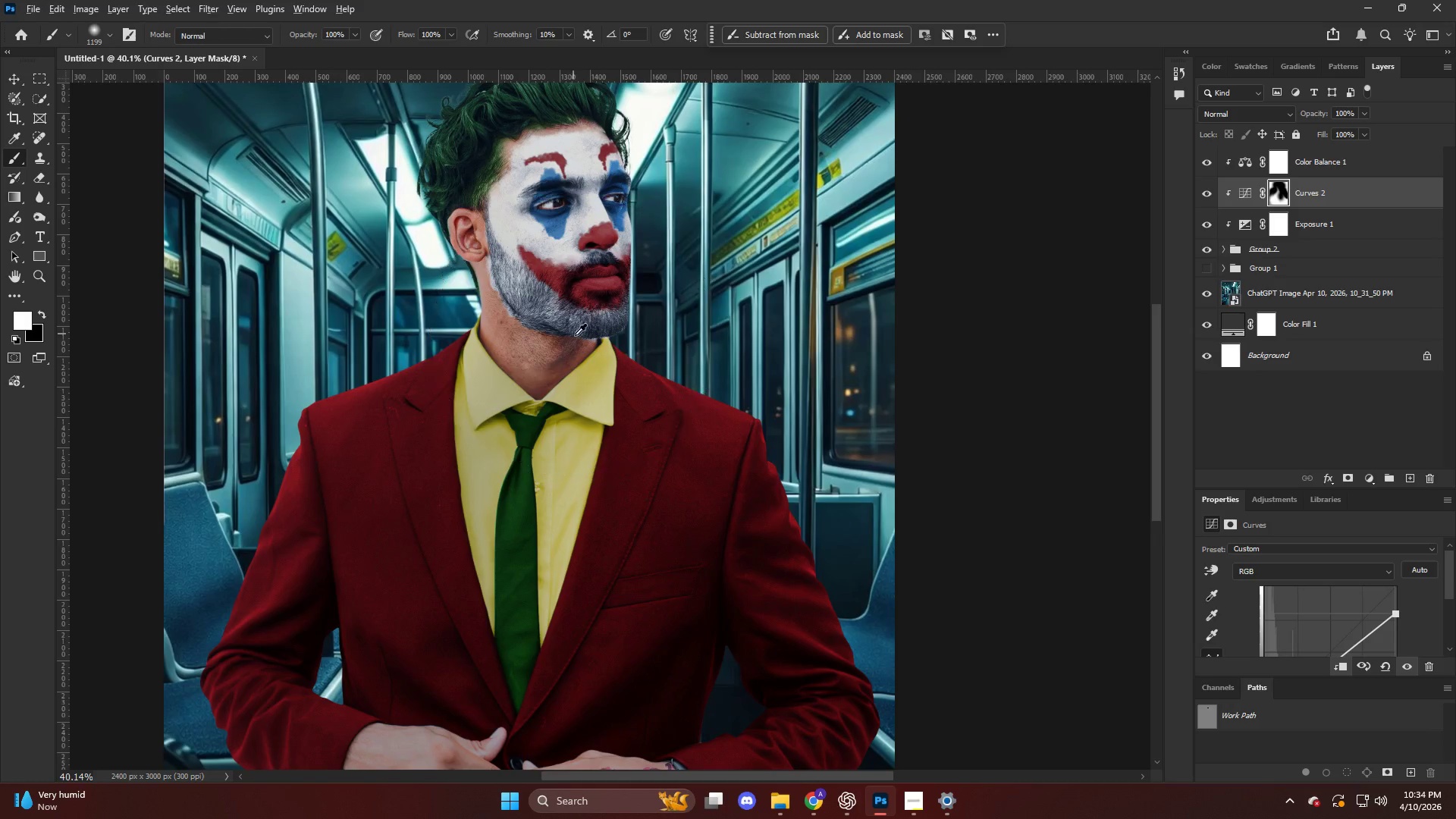 
scroll: coordinate [578, 340], scroll_direction: down, amount: 8.0
 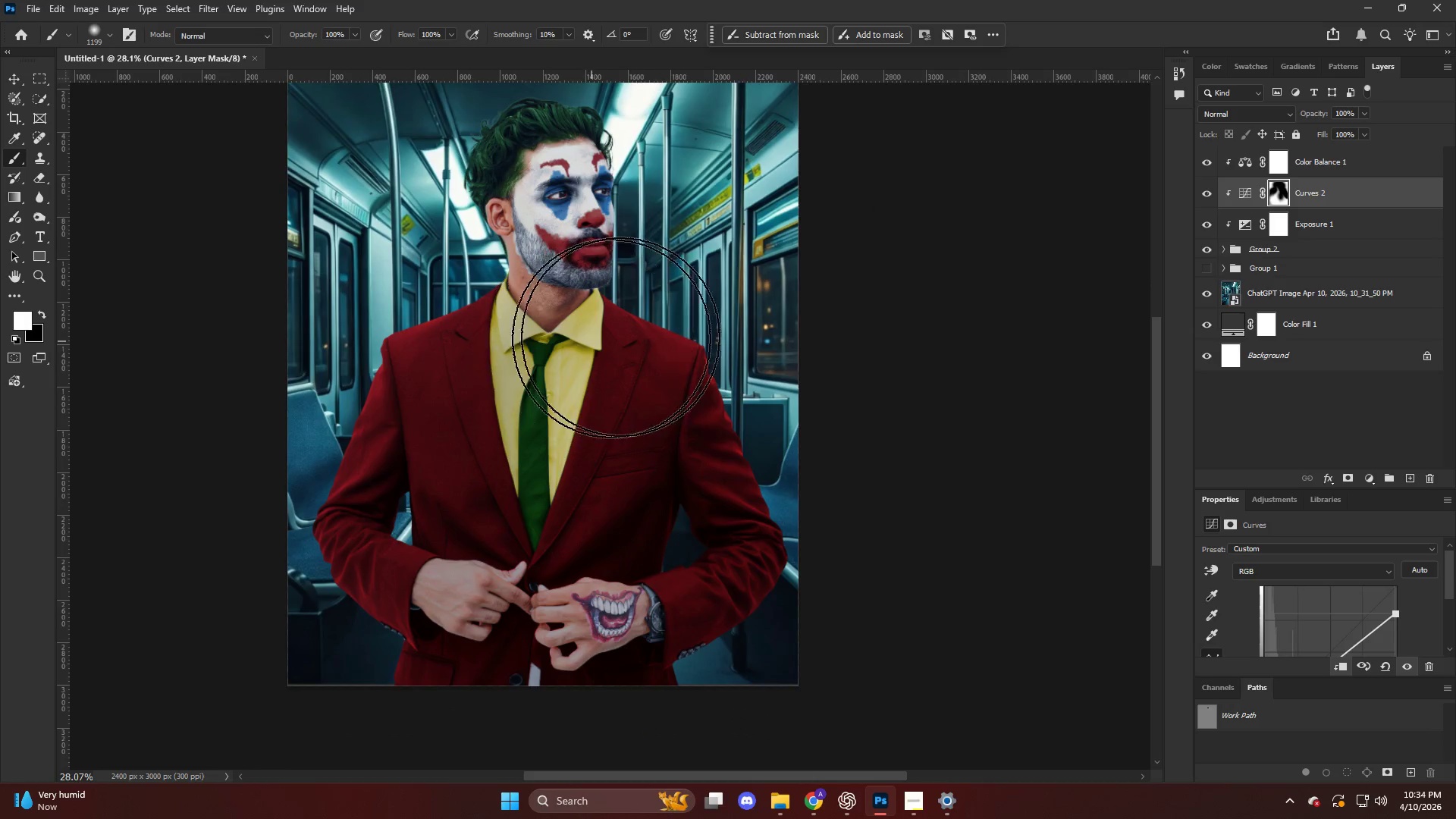 
scroll: coordinate [705, 332], scroll_direction: up, amount: 3.0
 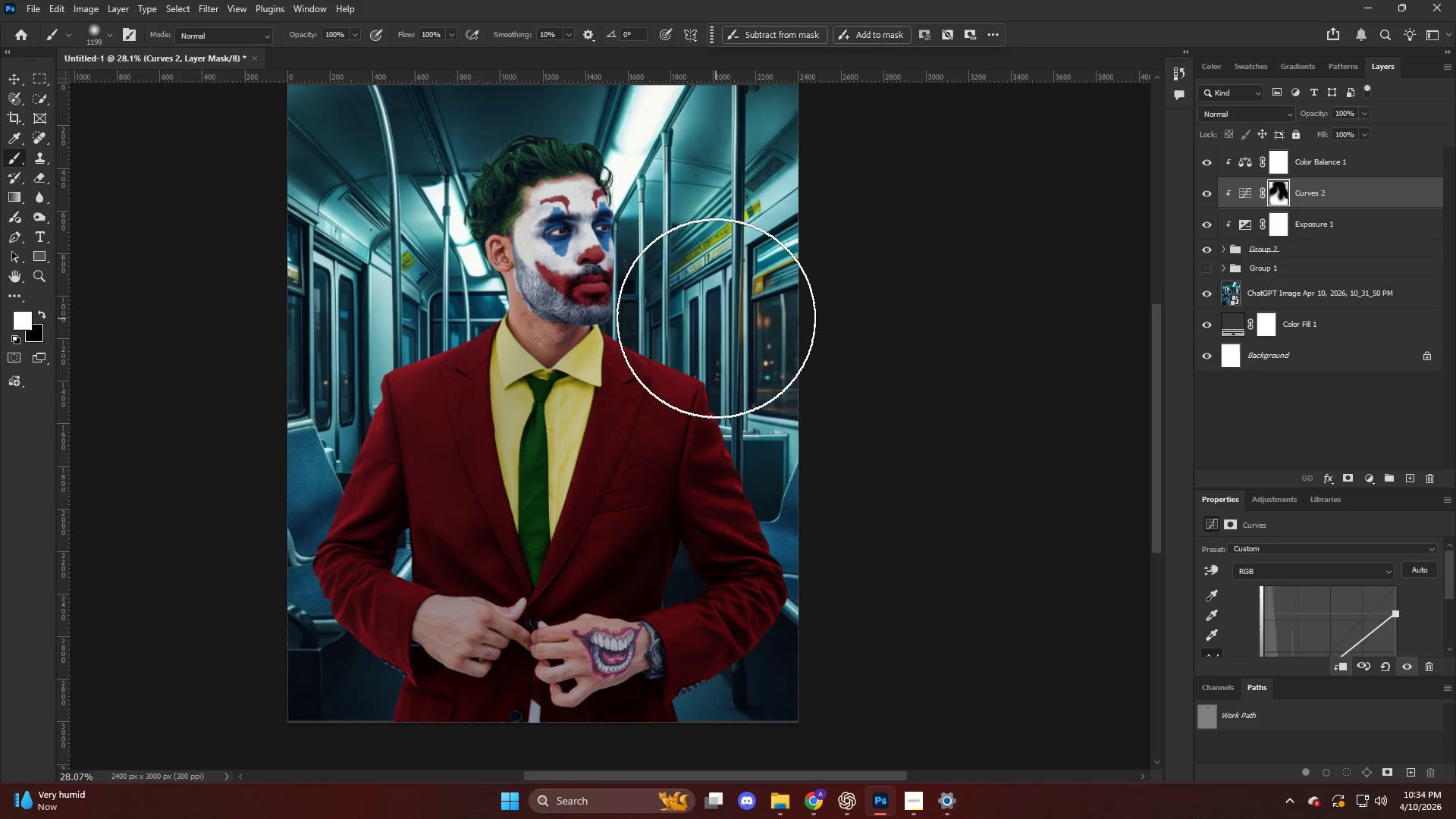 
key(V)
 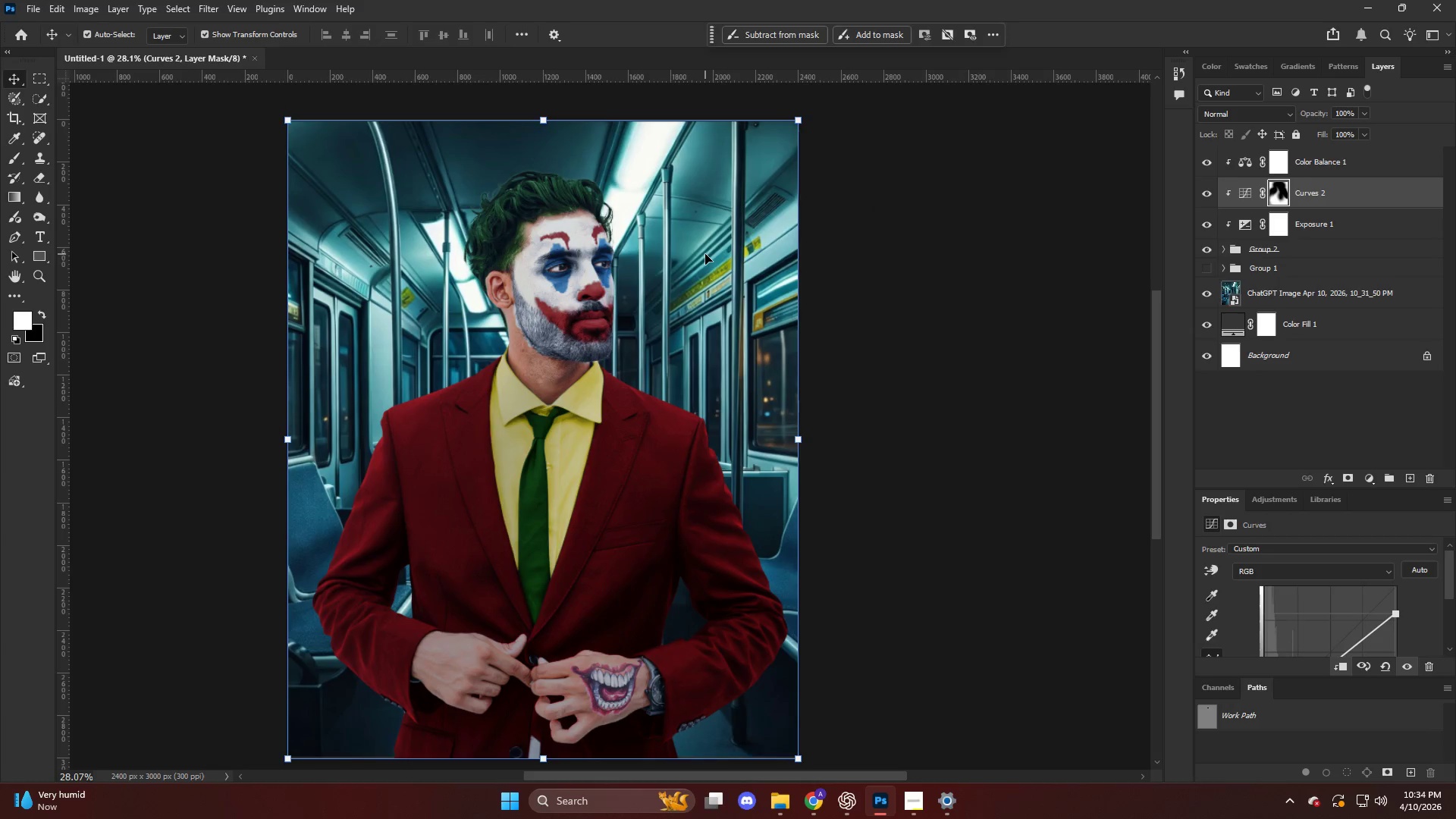 
scroll: coordinate [719, 314], scroll_direction: up, amount: 3.0
 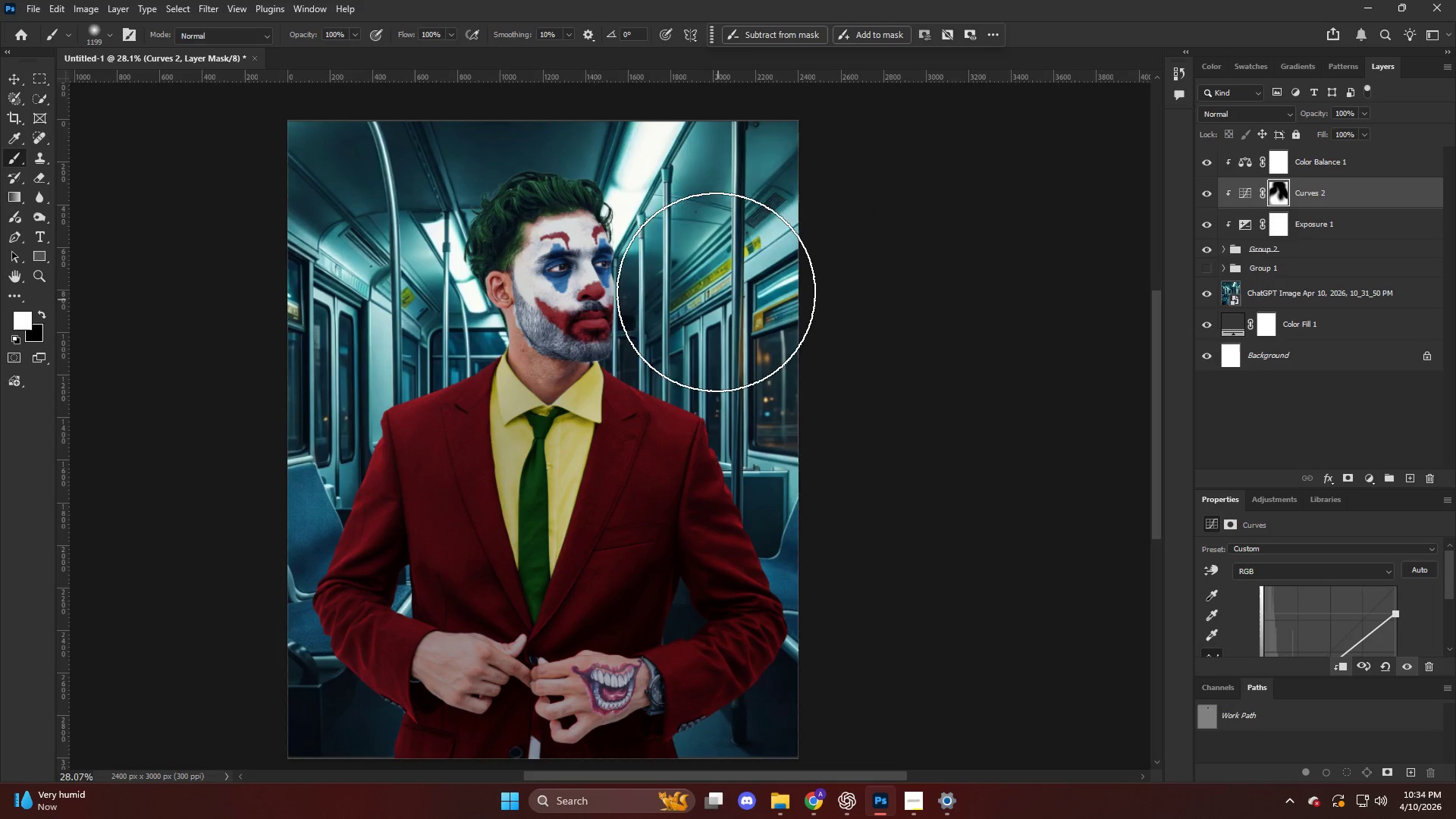 
left_click([705, 254])
 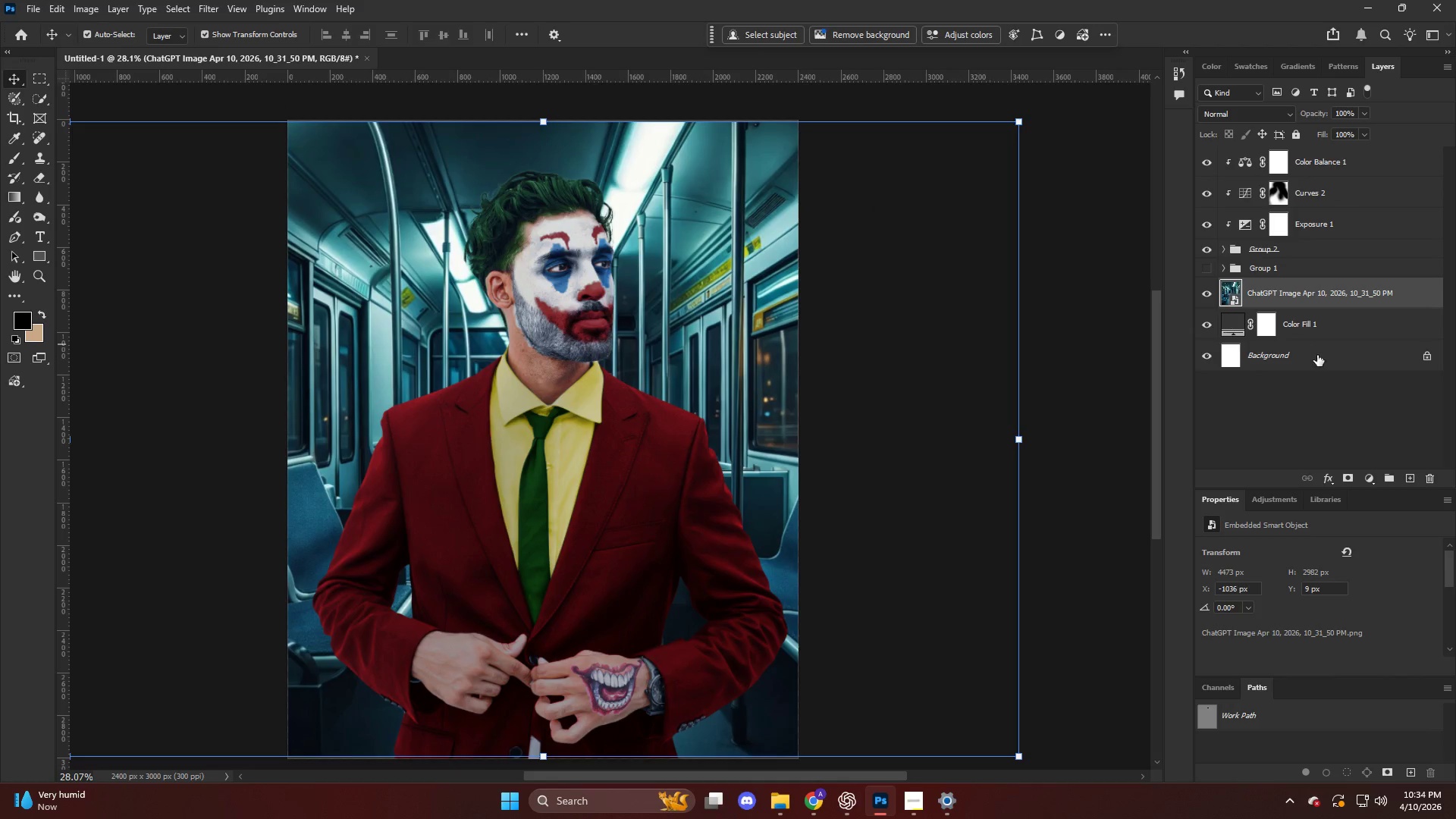 
scroll: coordinate [763, 328], scroll_direction: up, amount: 4.0
 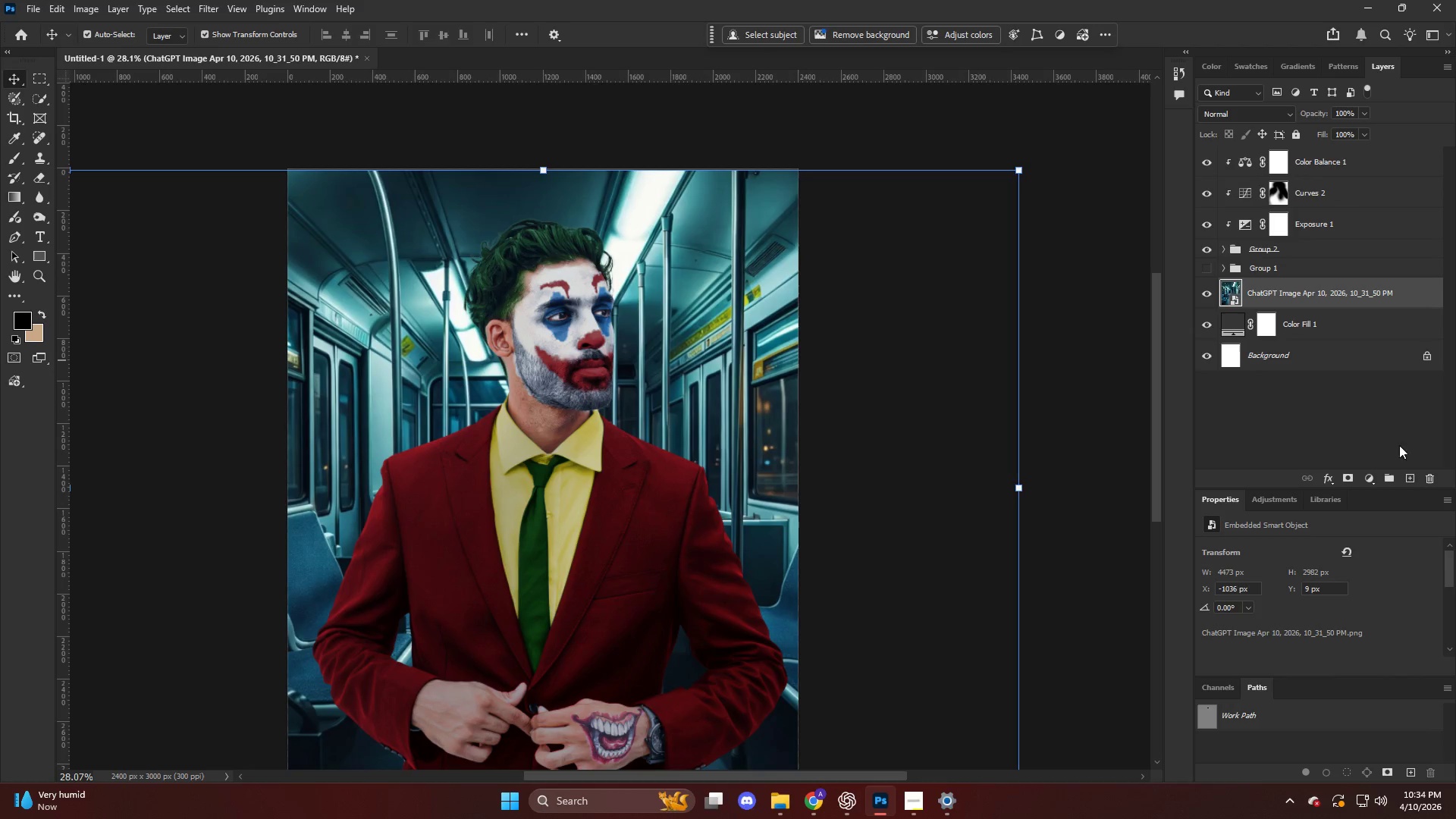 
left_click([1414, 478])
 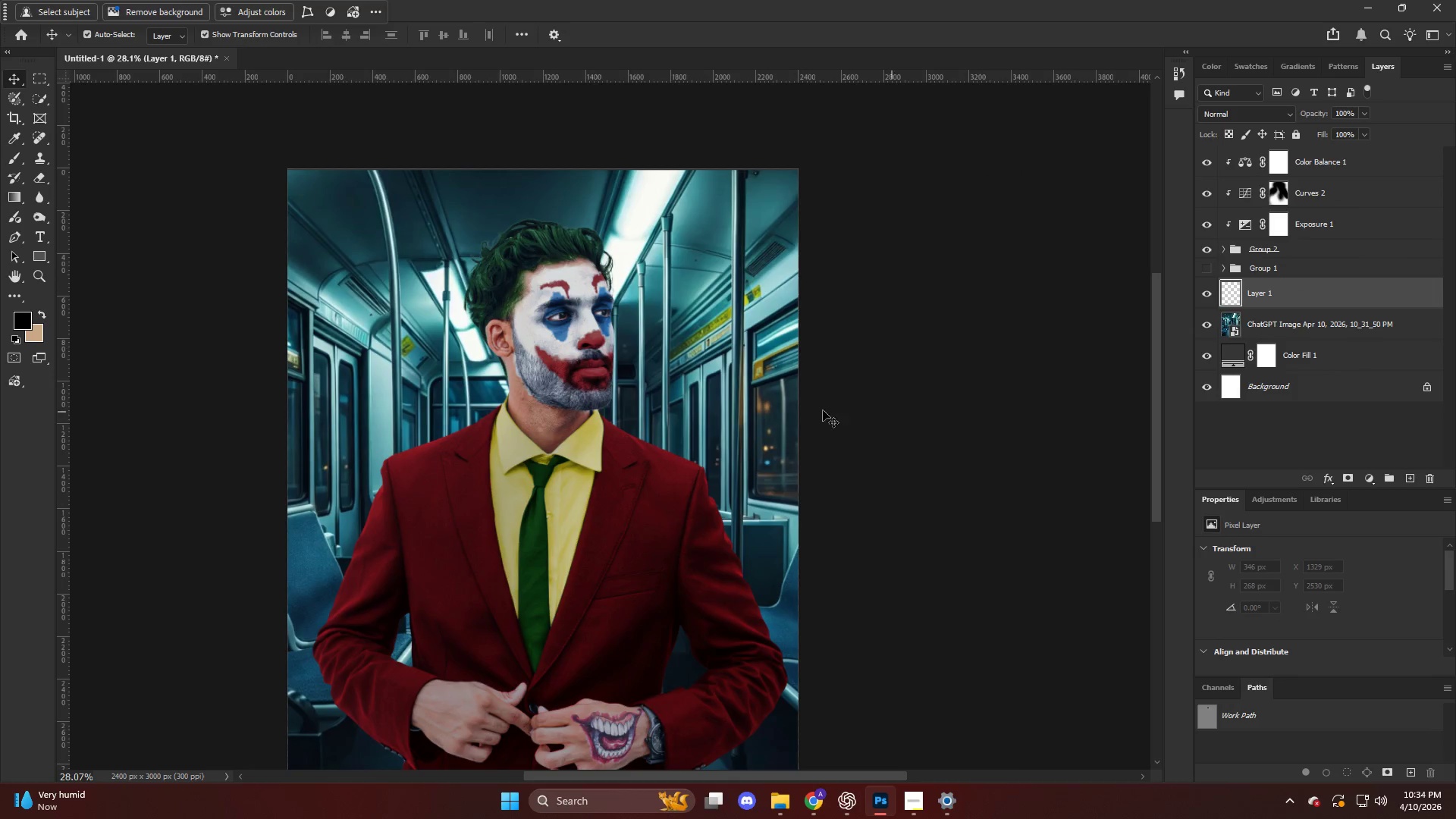 
key(B)
 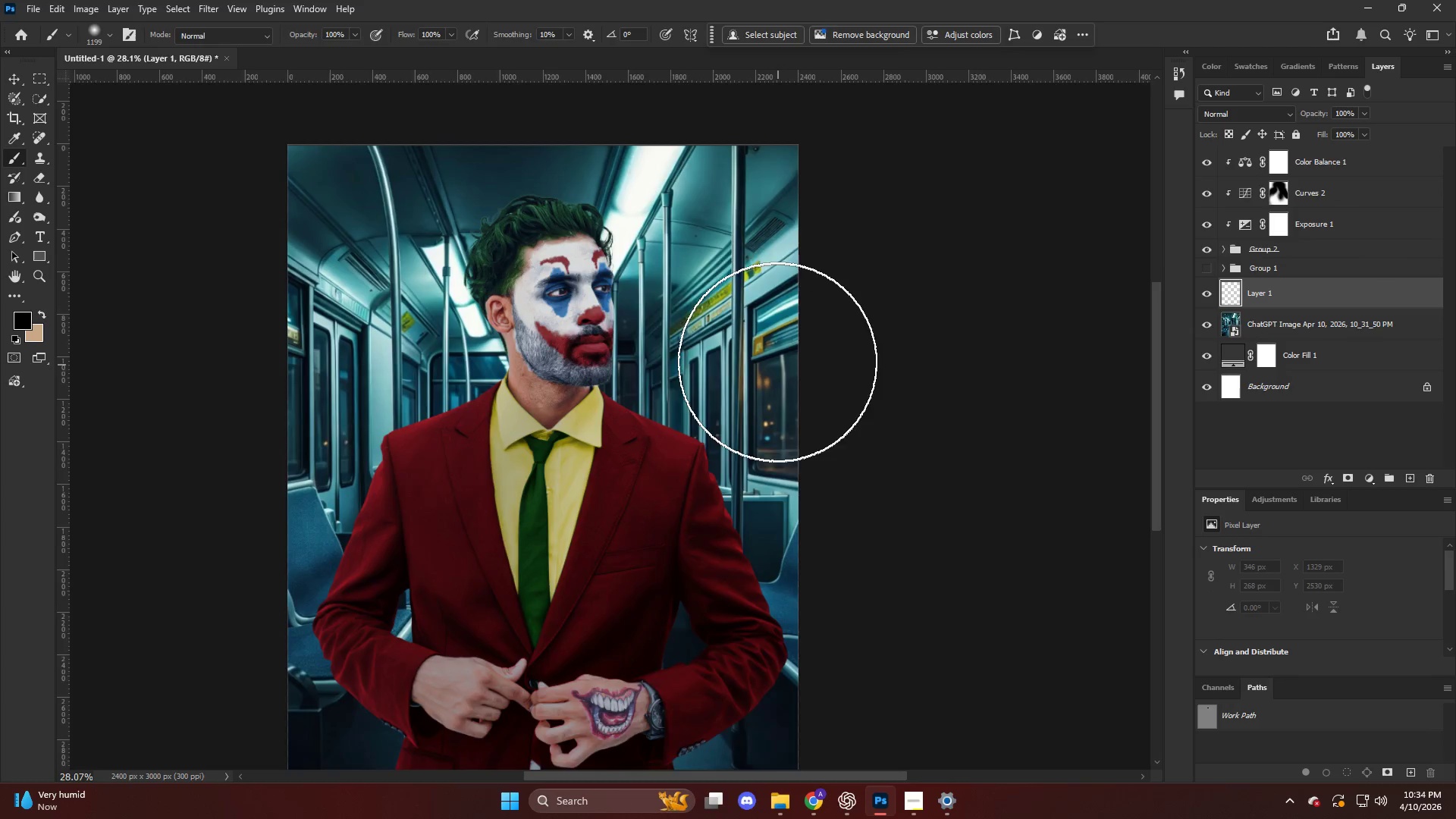 
key(Alt+AltLeft)
 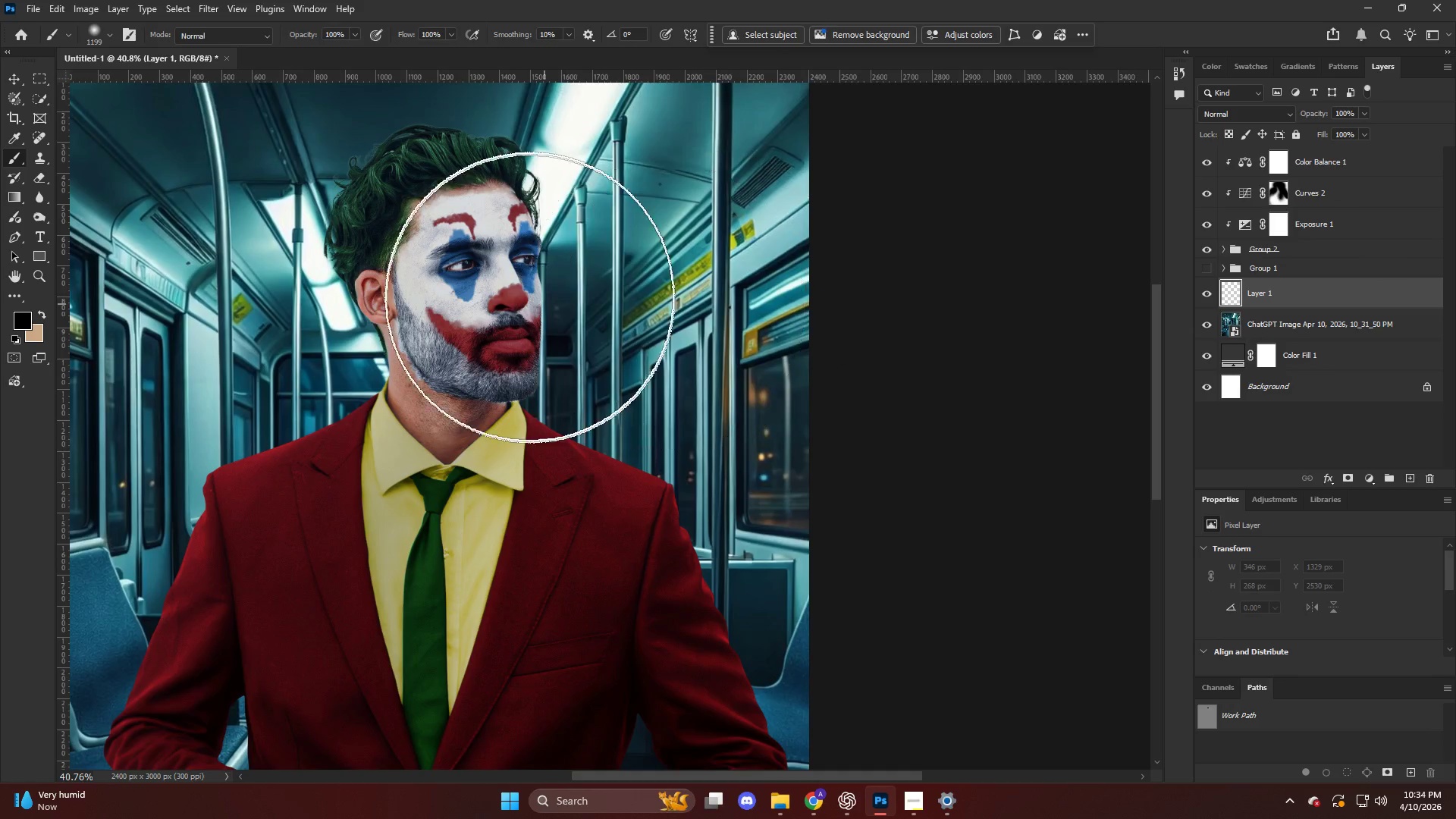 
key(Alt+AltLeft)
 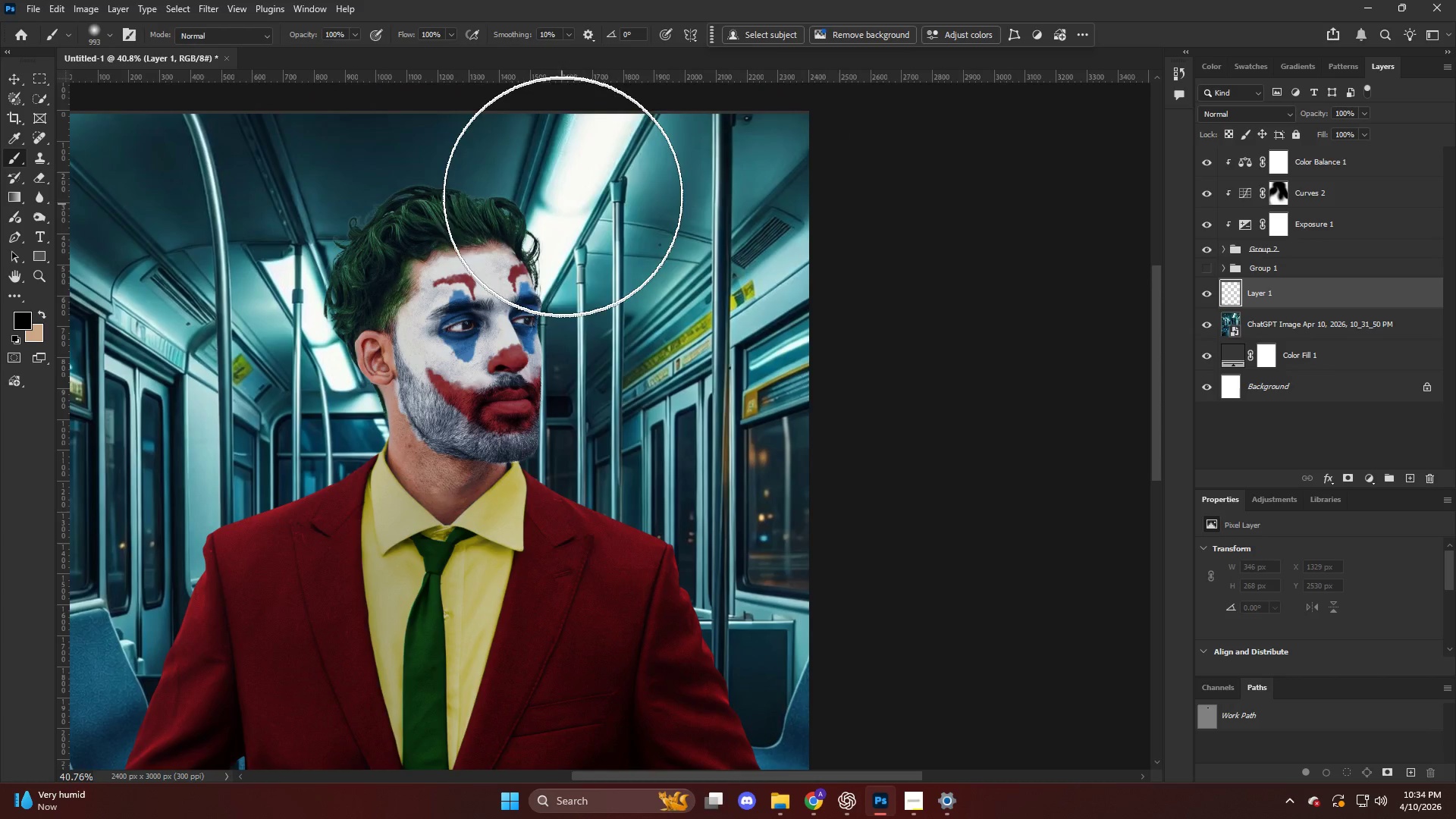 
scroll: coordinate [529, 296], scroll_direction: up, amount: 7.0
 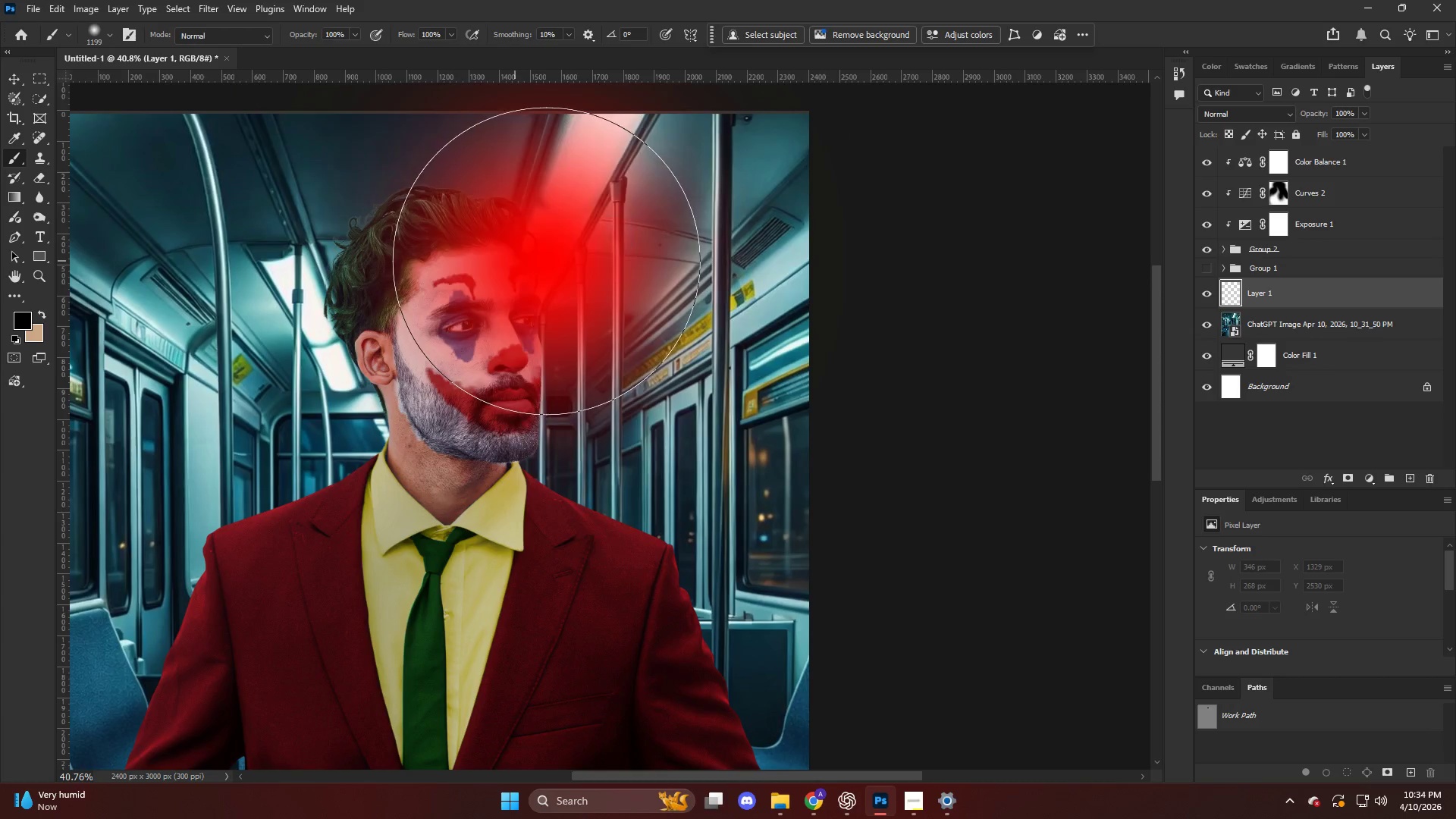 
left_click([577, 168])
 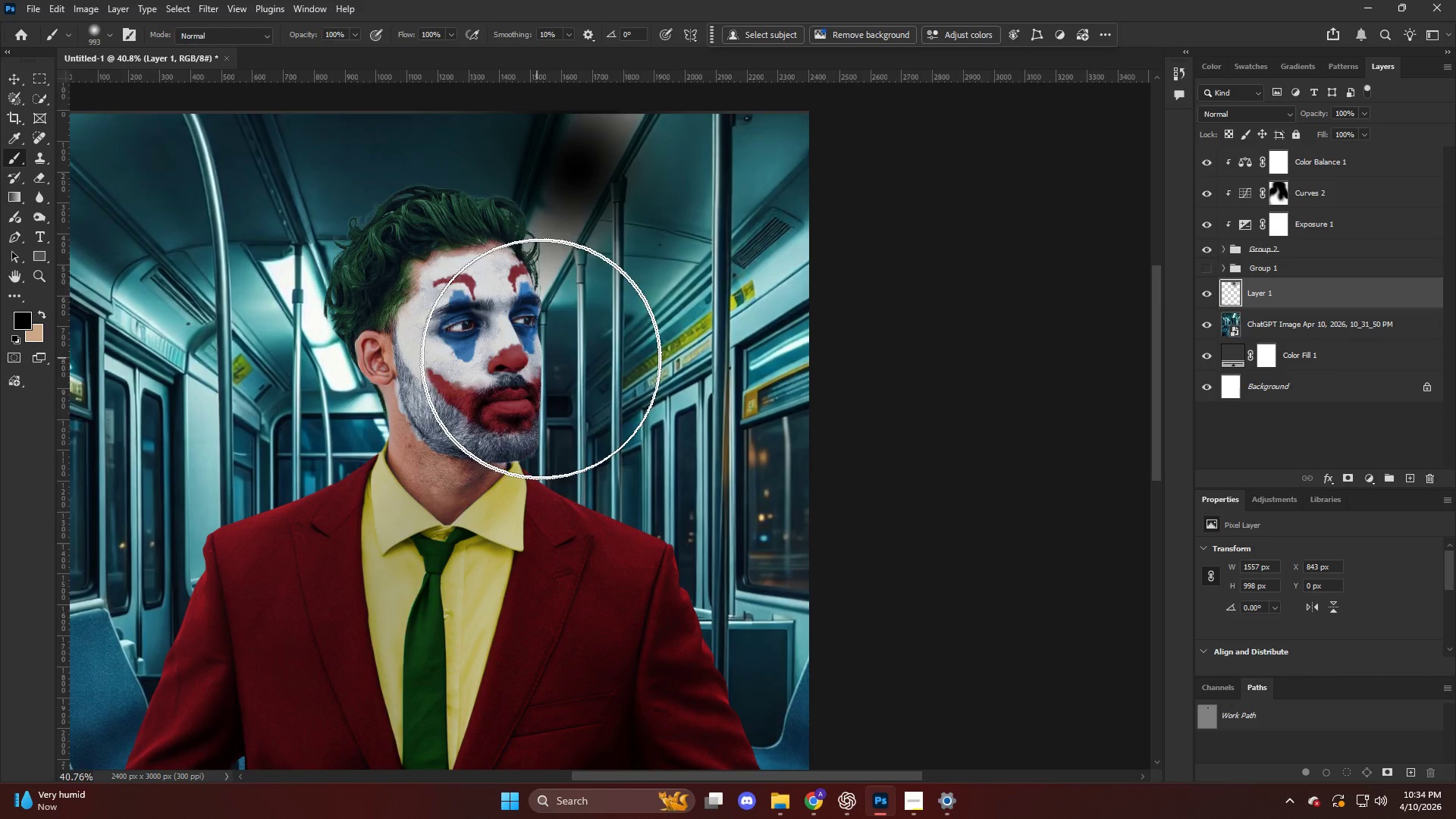 
key(Control+ControlLeft)
 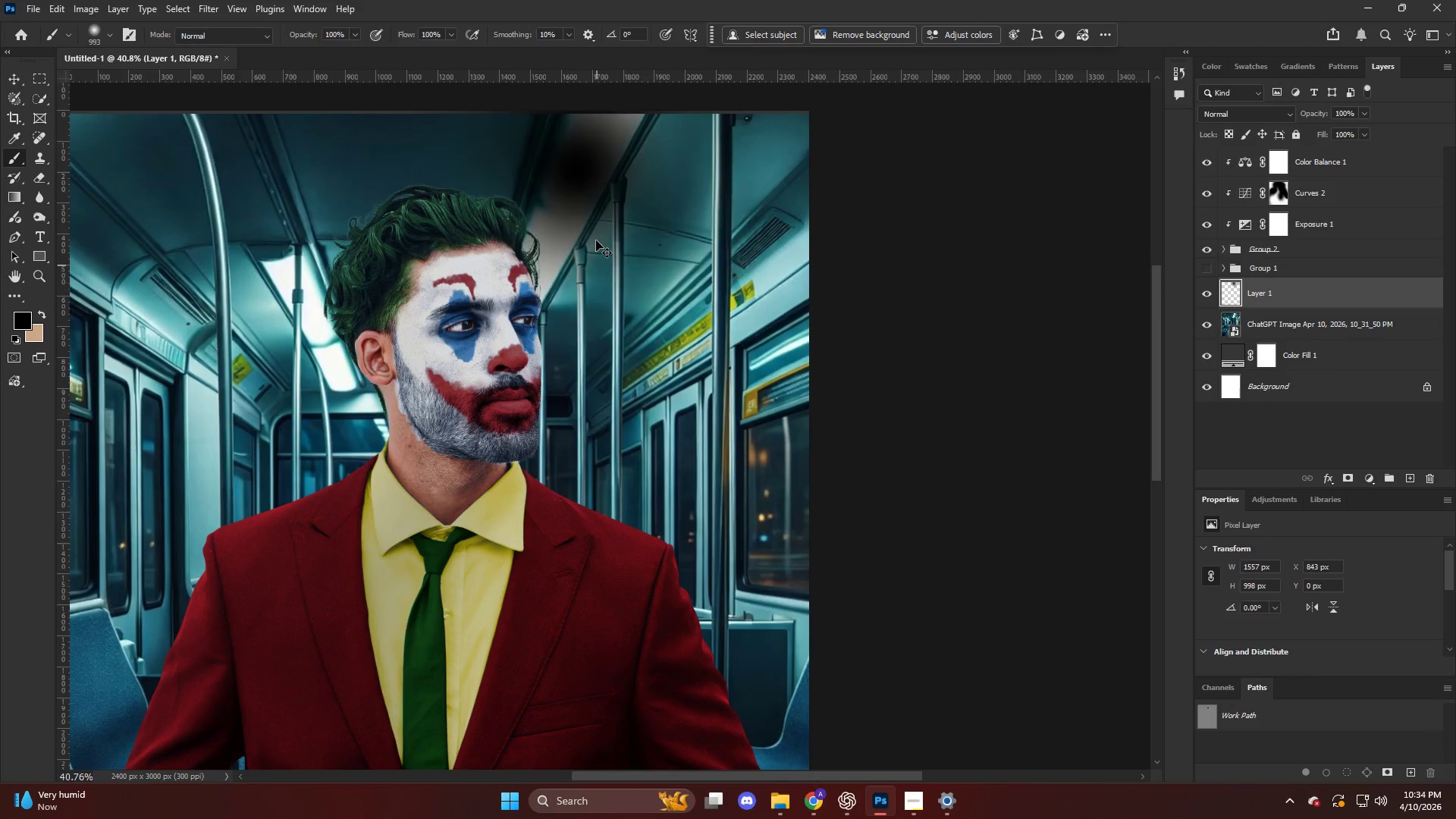 
key(Control+Z)
 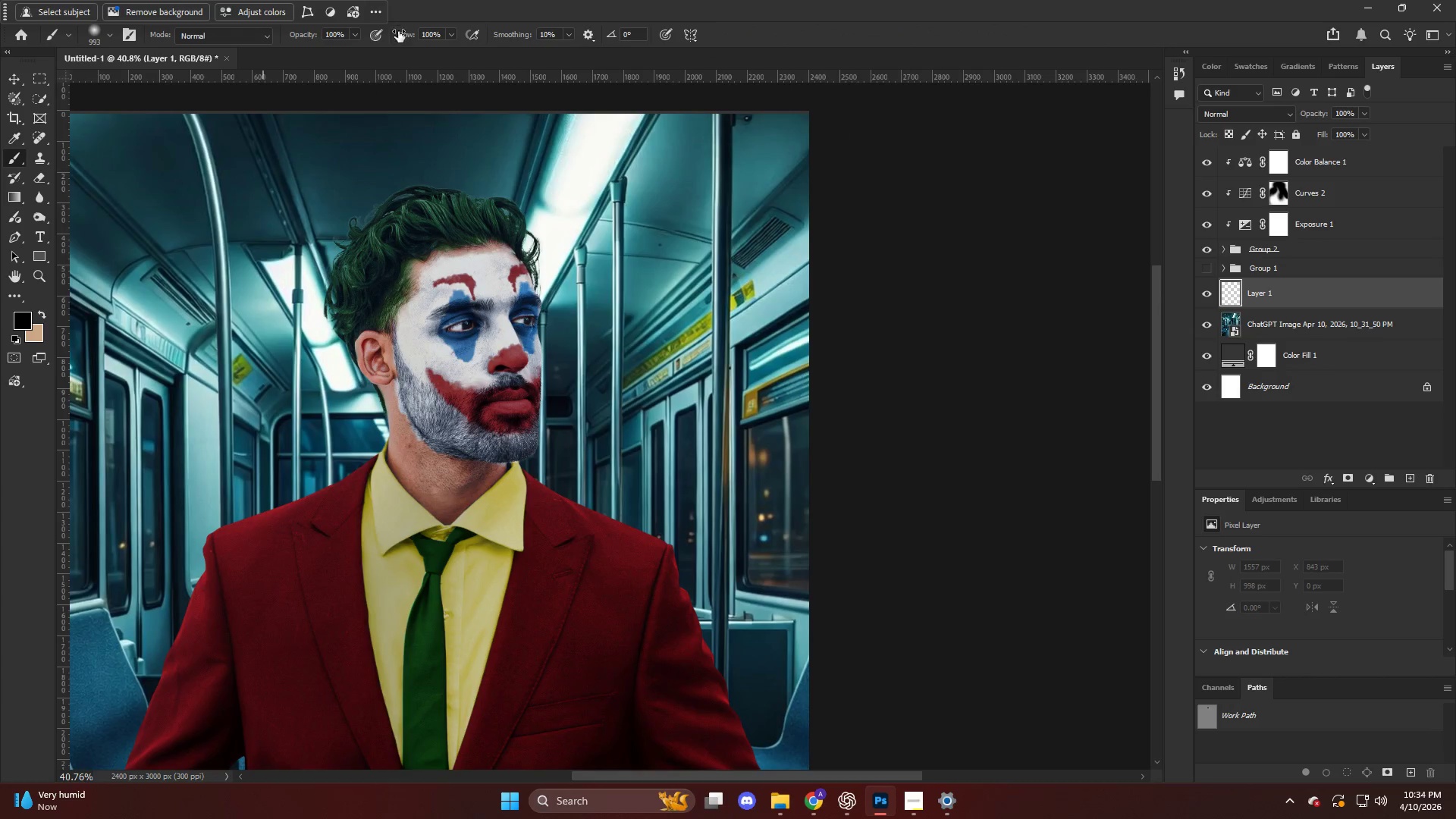 
left_click_drag(start_coordinate=[402, 35], to_coordinate=[33, 89])
 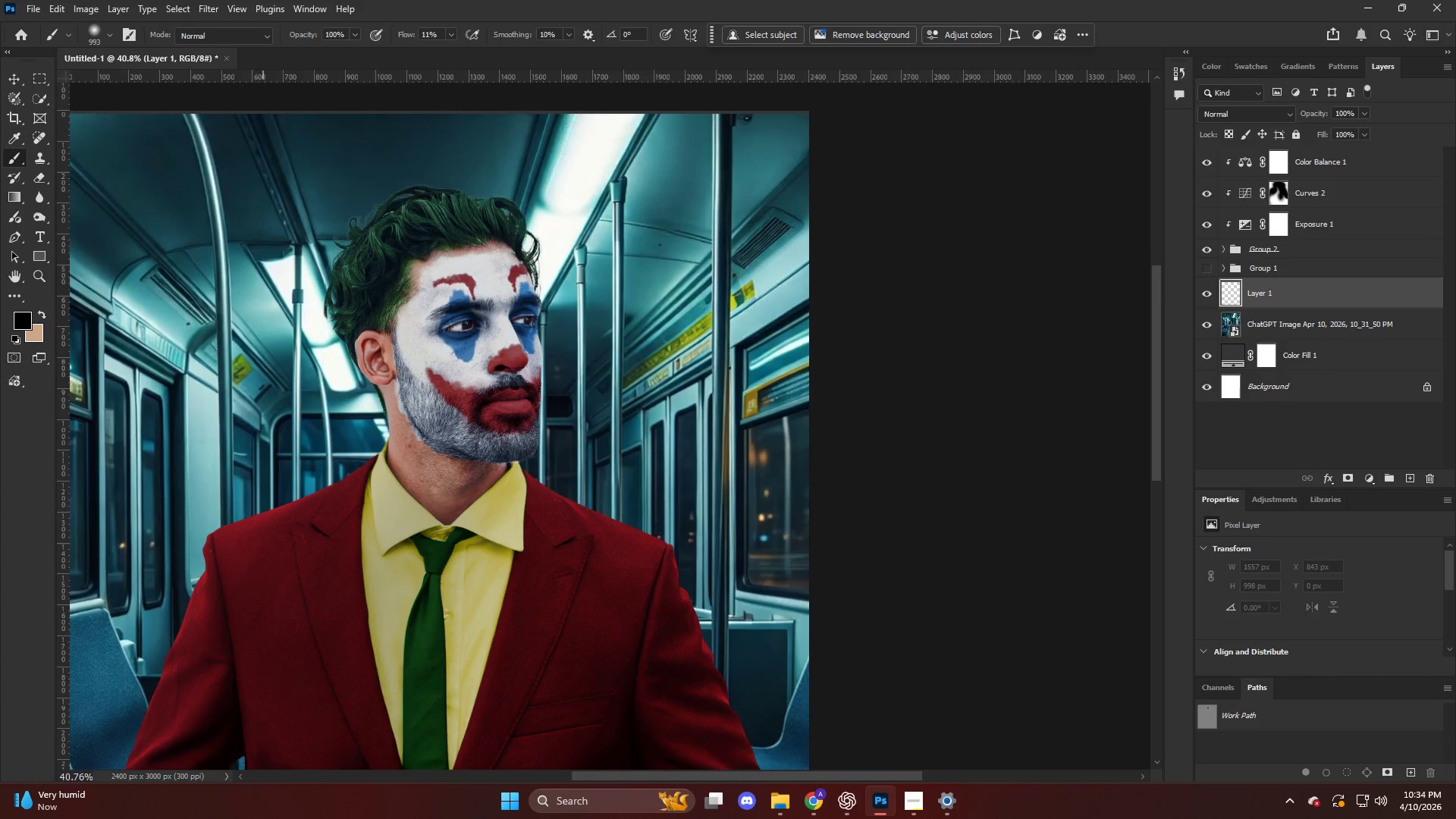 
key(X)
 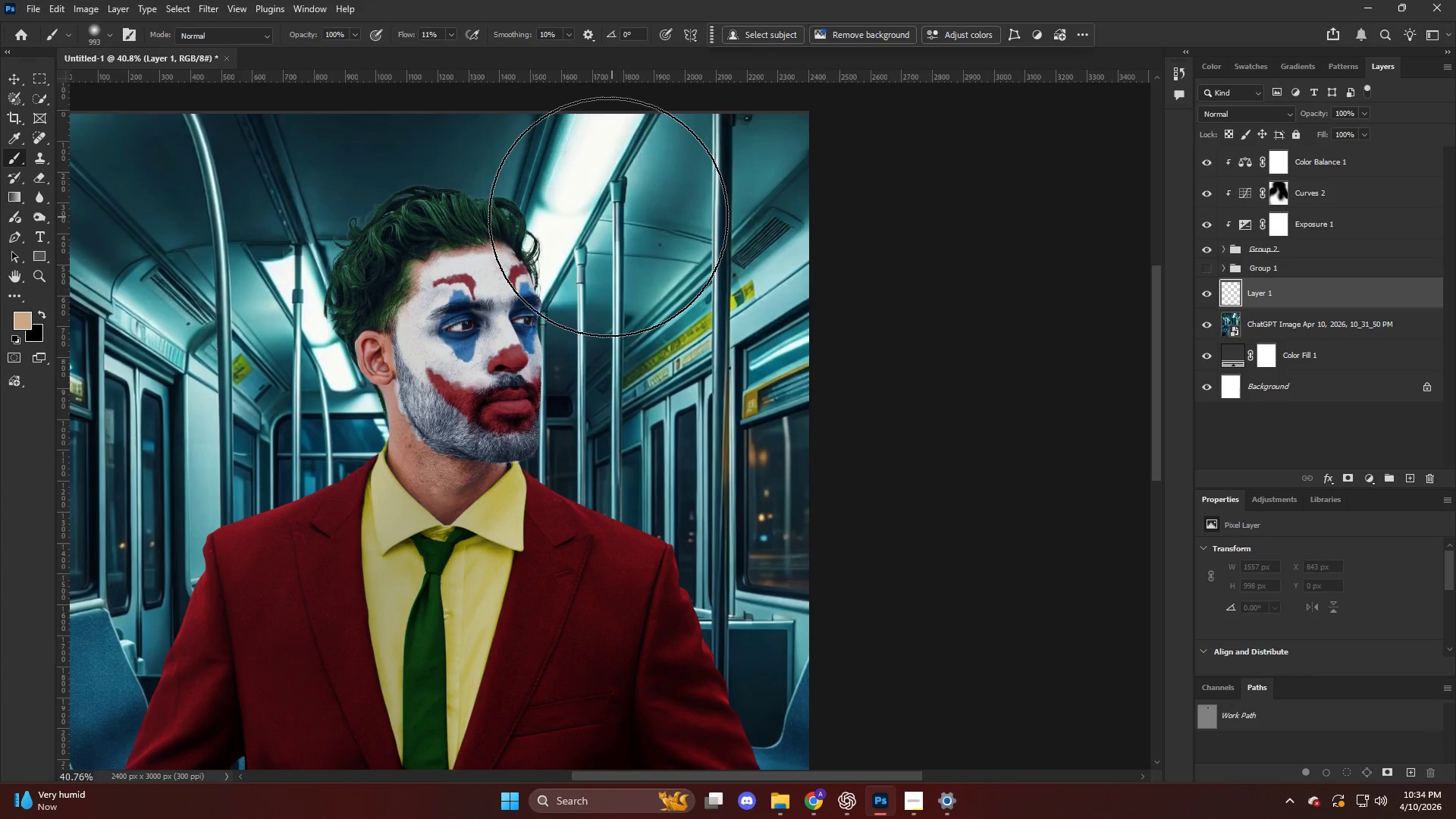 
scroll: coordinate [608, 217], scroll_direction: up, amount: 5.0
 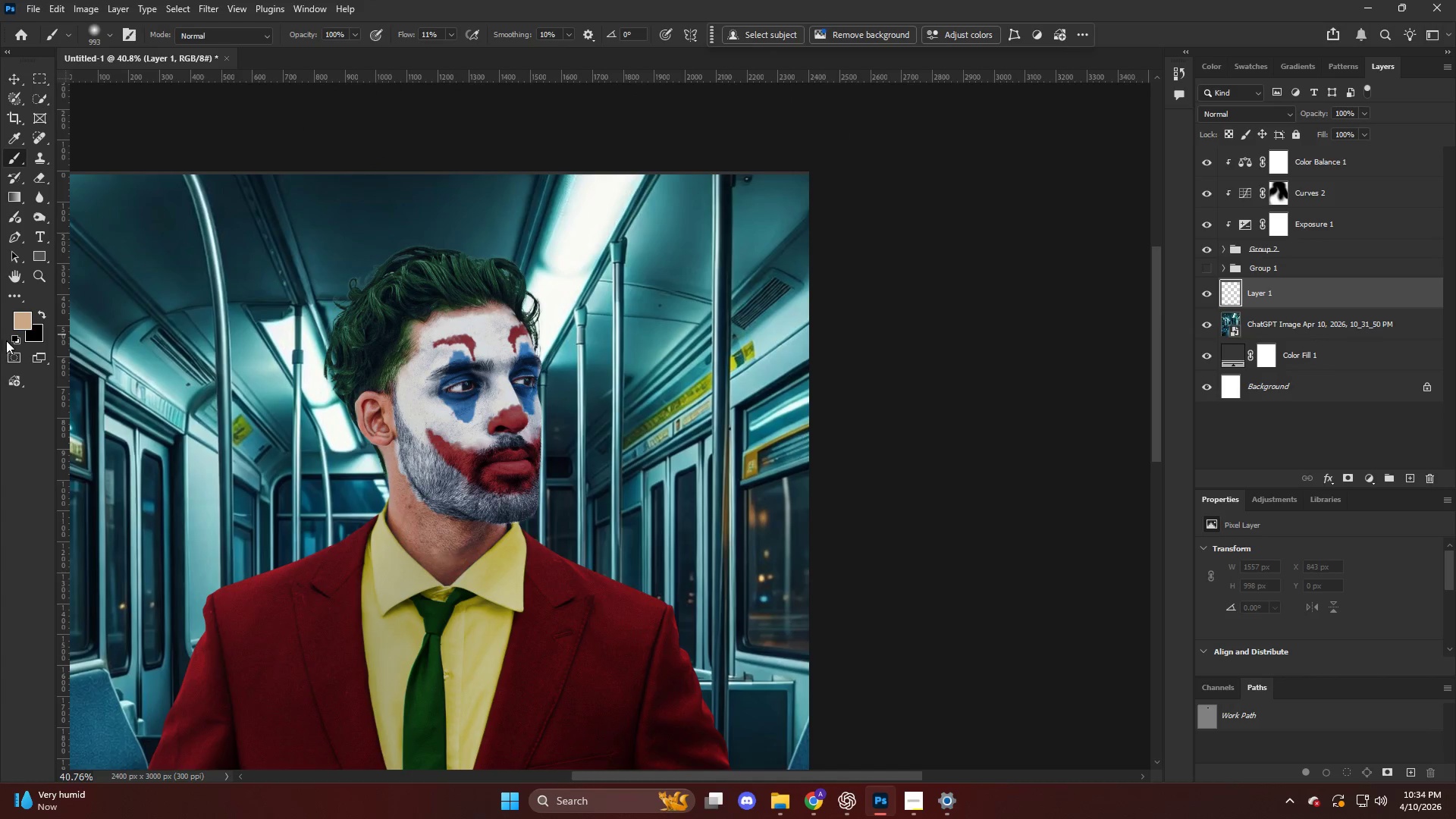 
left_click([19, 337])
 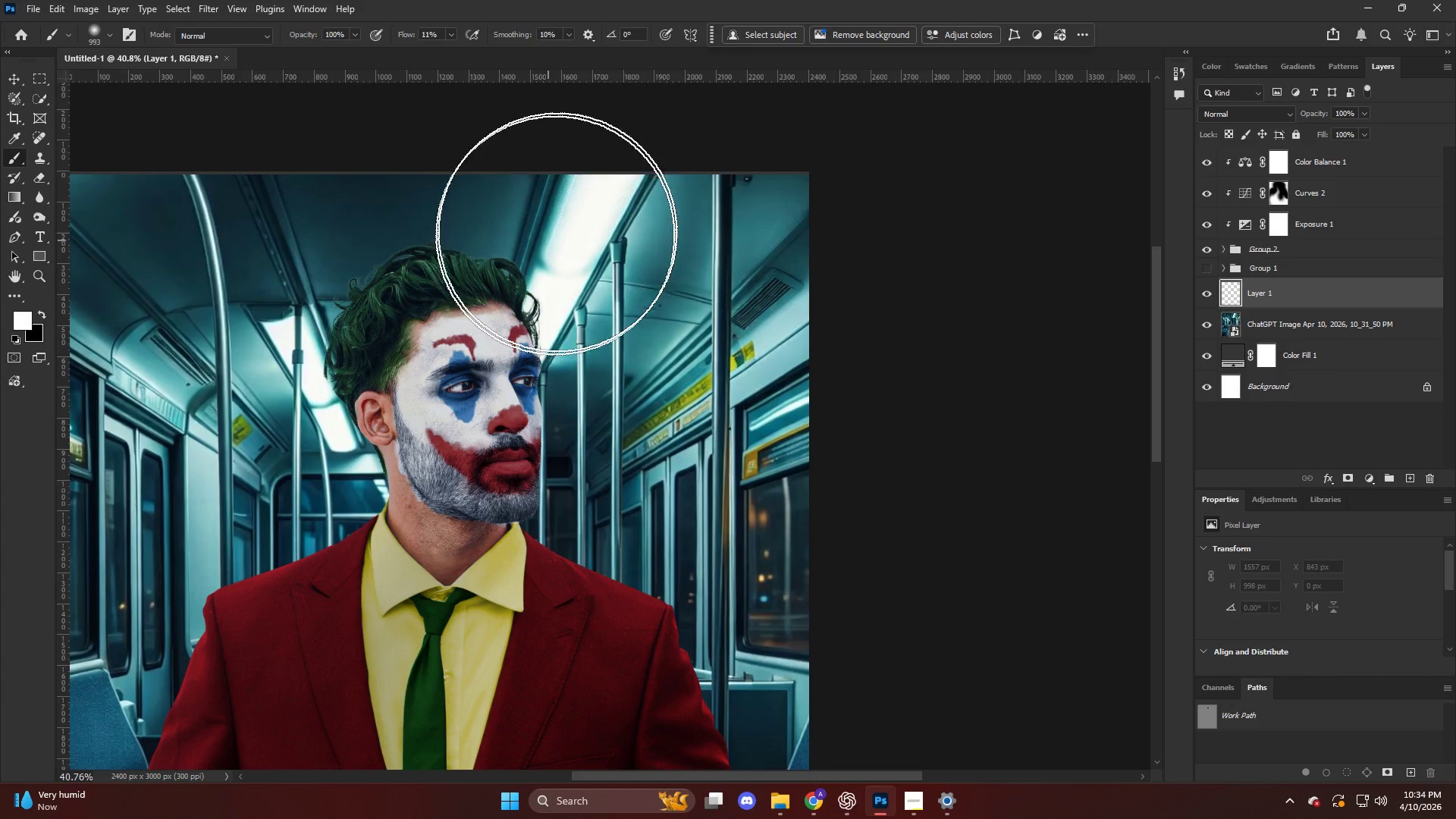 
hold_key(key=ShiftLeft, duration=0.36)
left_click([497, 451])
 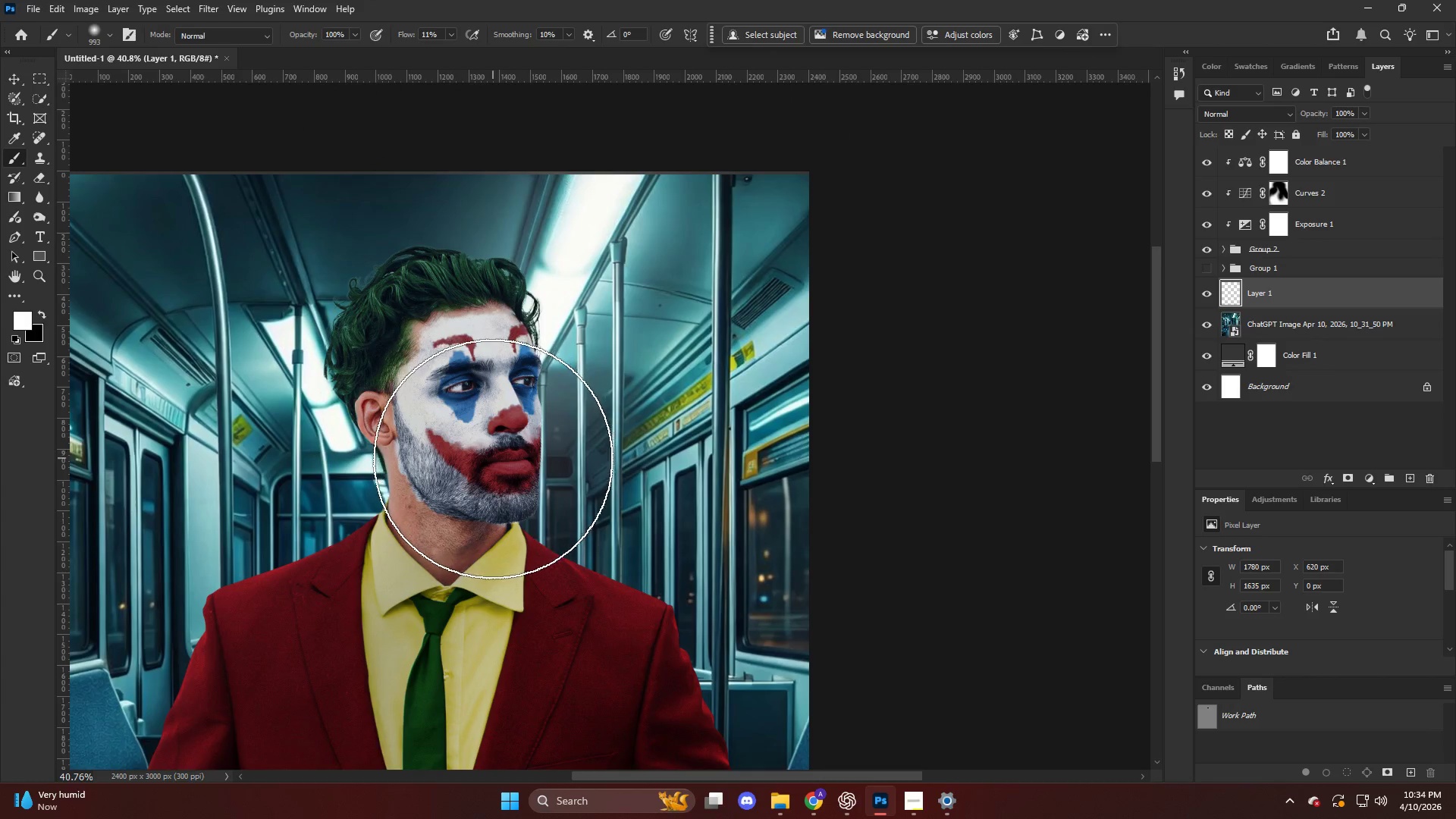 
key(Alt+AltLeft)
 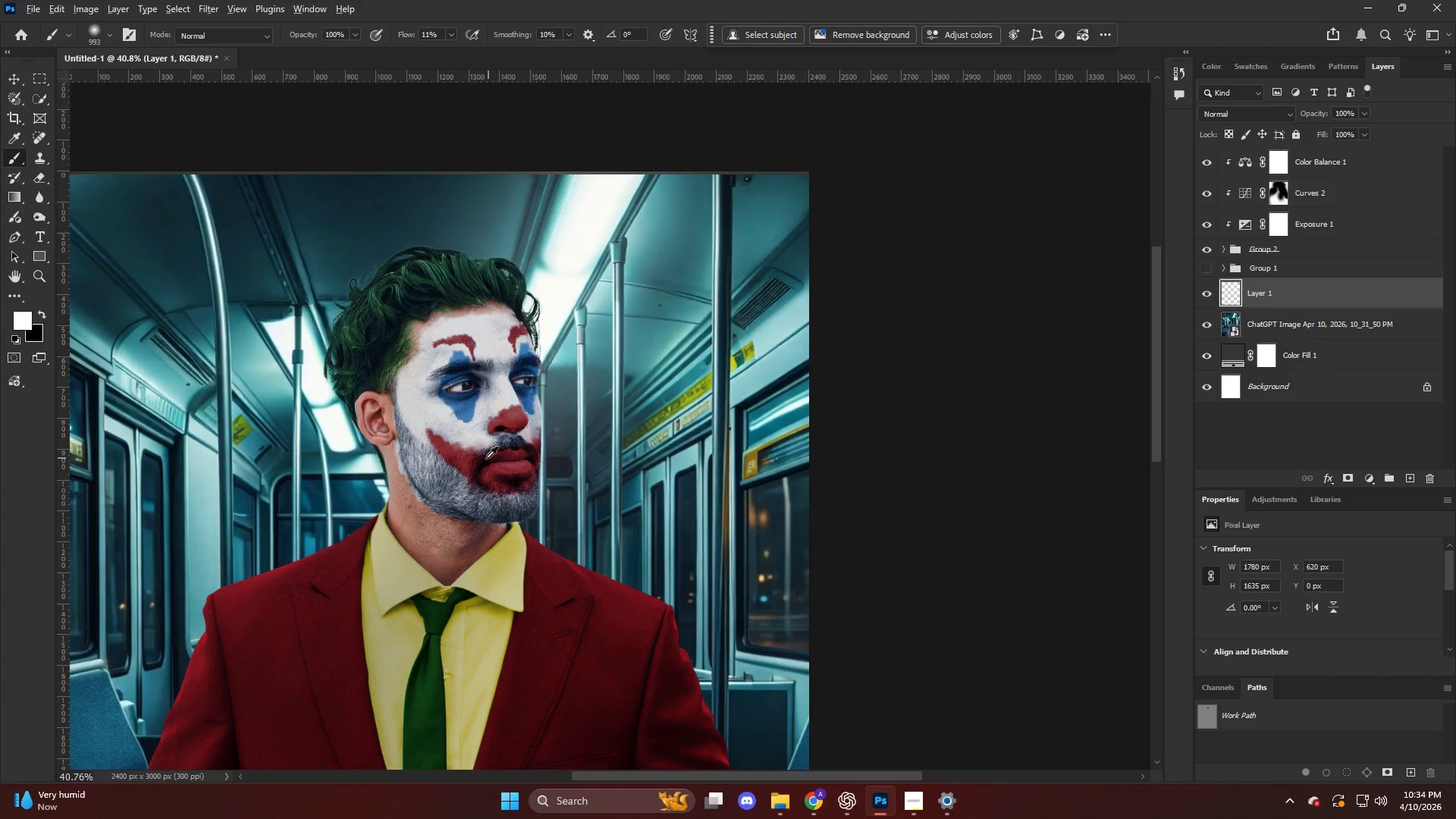 
key(Alt+AltLeft)
 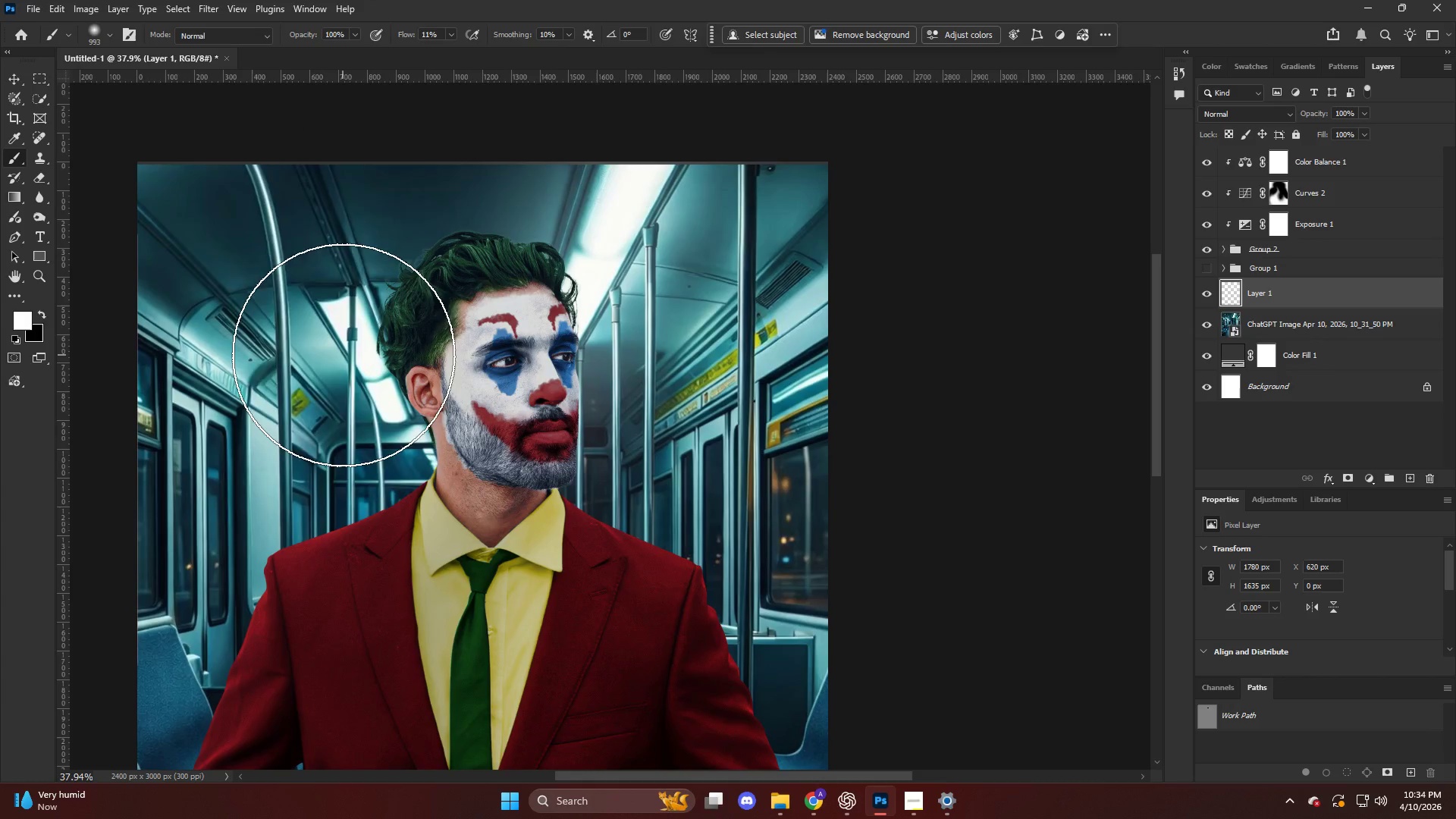 
scroll: coordinate [358, 541], scroll_direction: down, amount: 1.0
 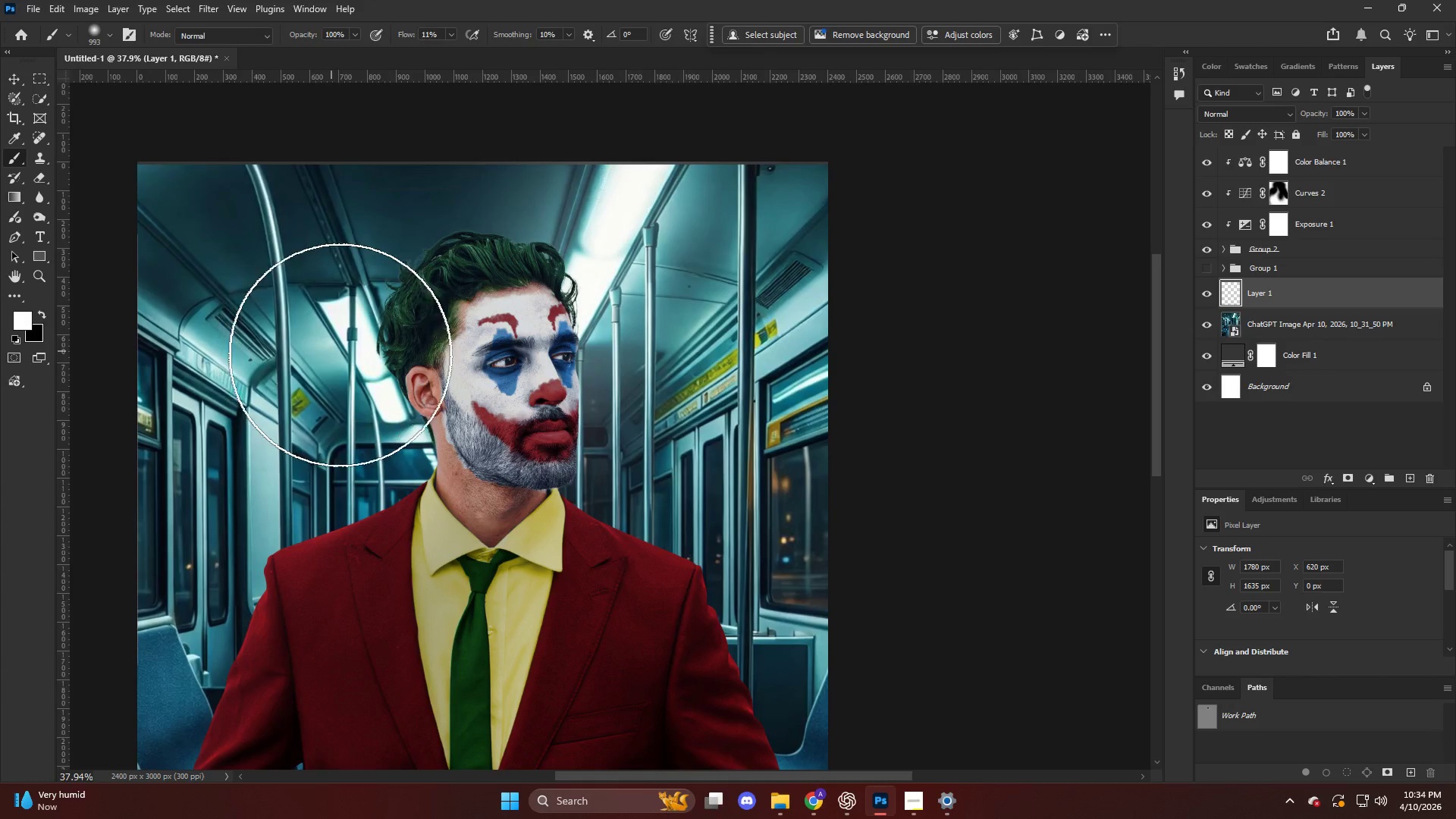 
hold_key(key=ShiftLeft, duration=0.31)
 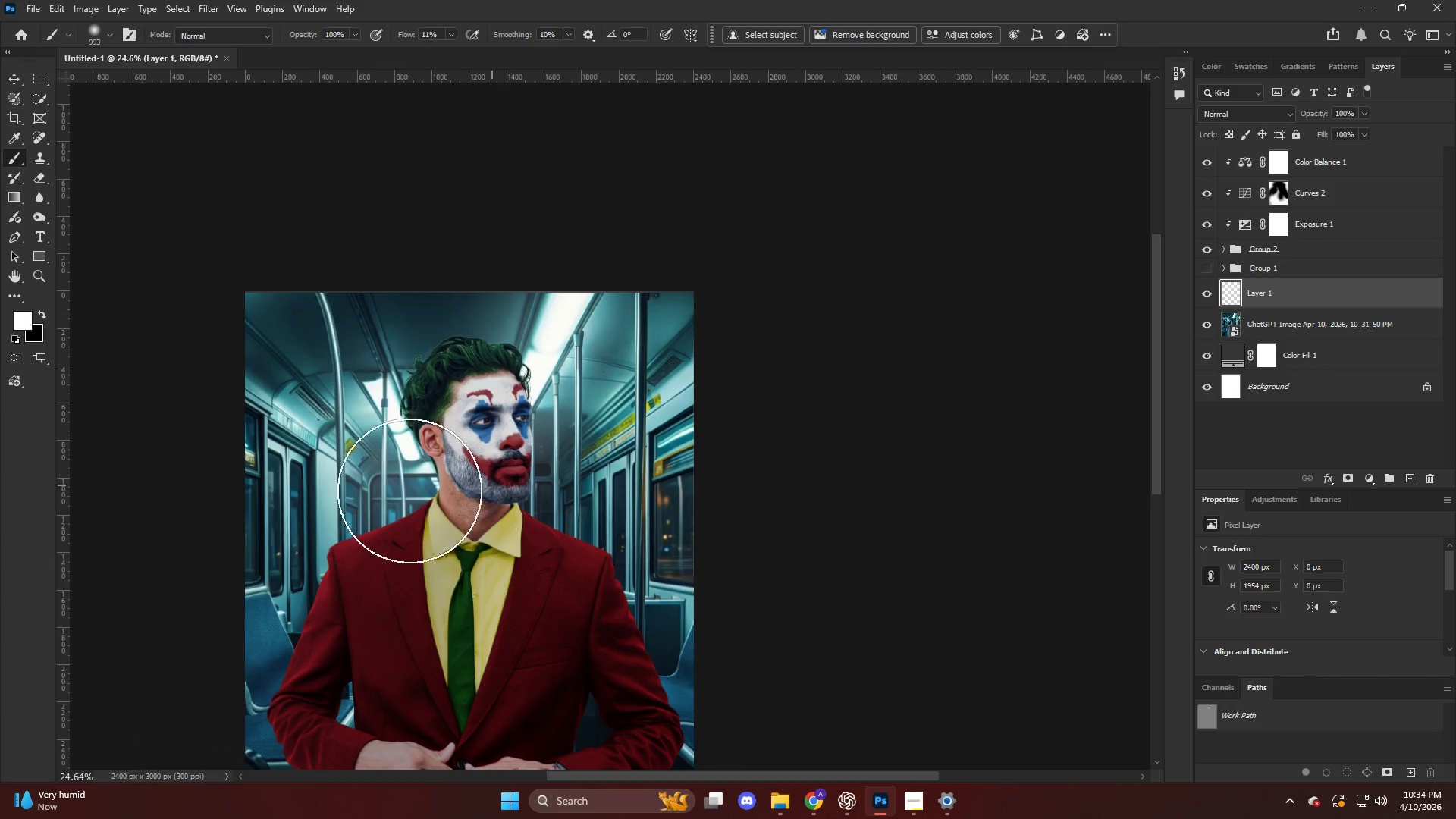 
key(Alt+AltLeft)
 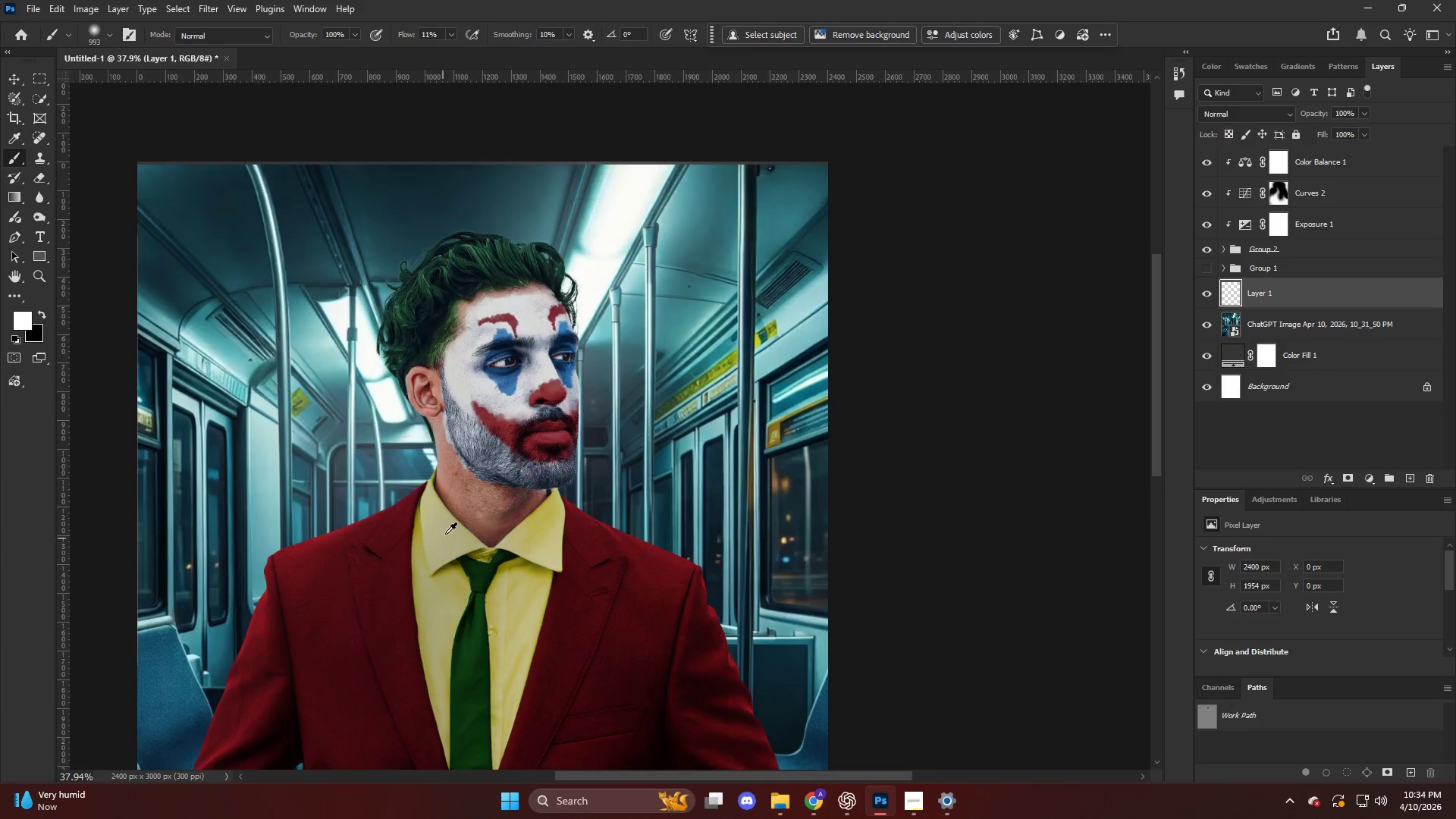 
key(Alt+AltLeft)
 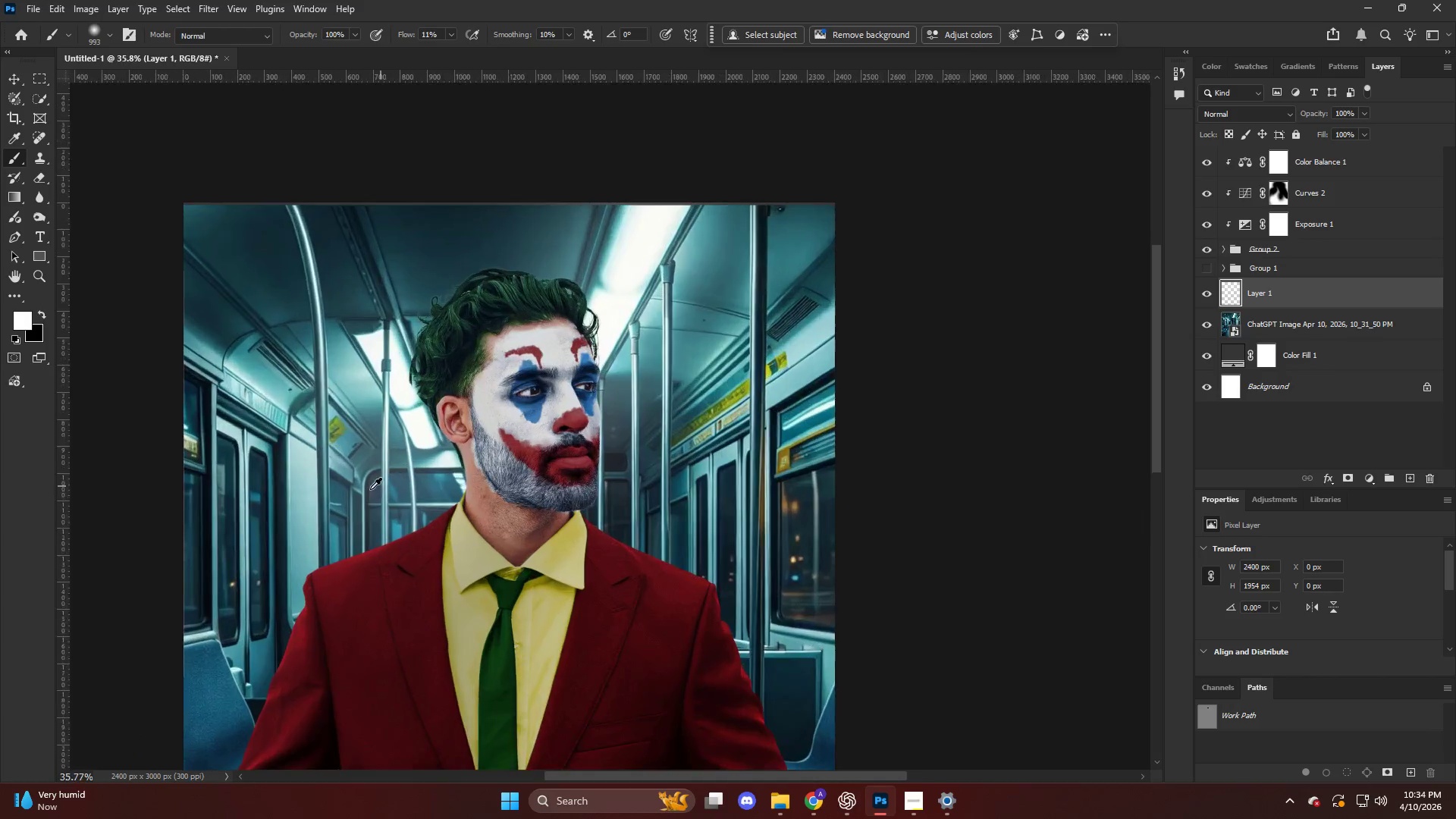 
key(X)
 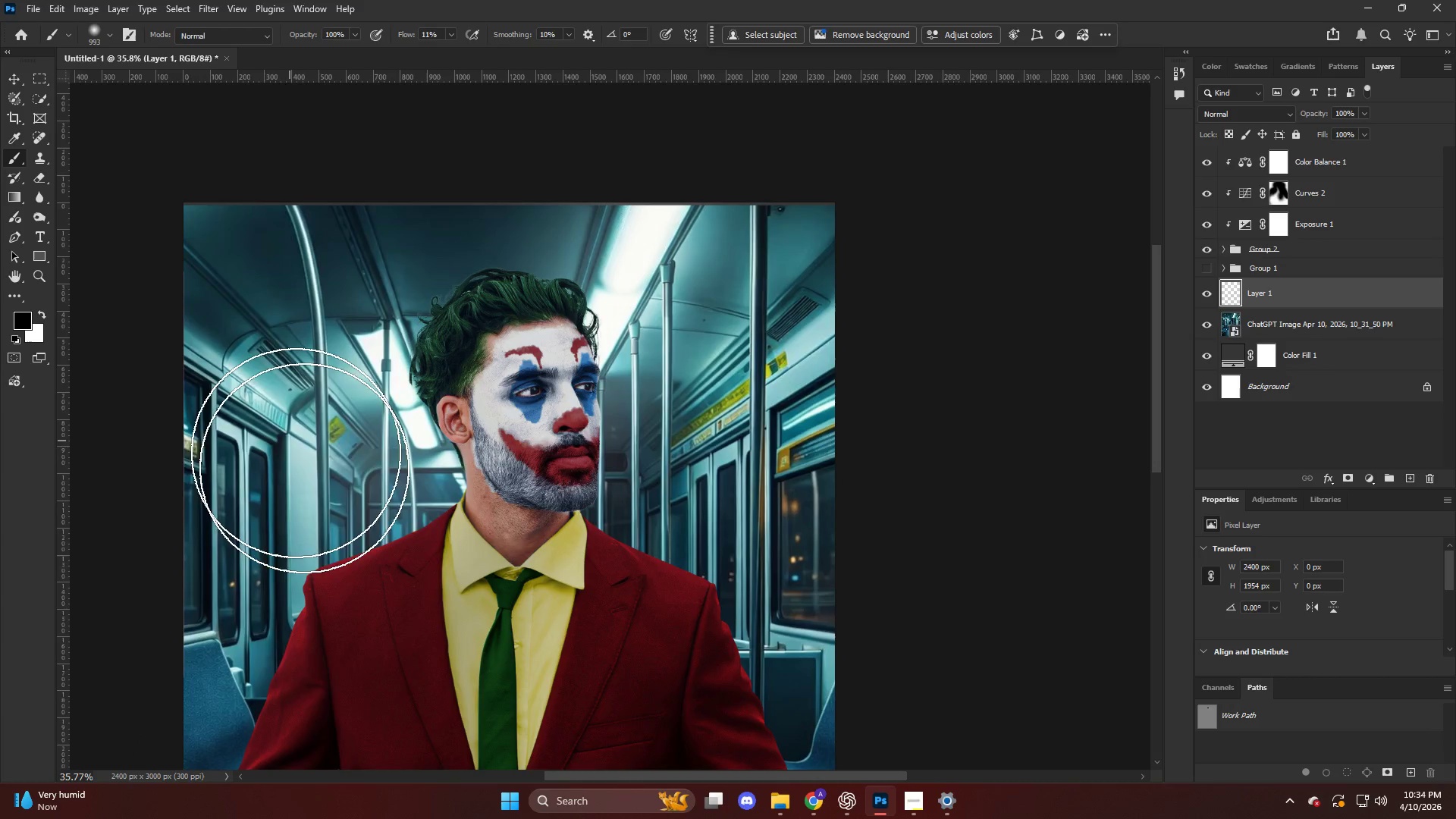 
left_click_drag(start_coordinate=[296, 453], to_coordinate=[350, 607])
 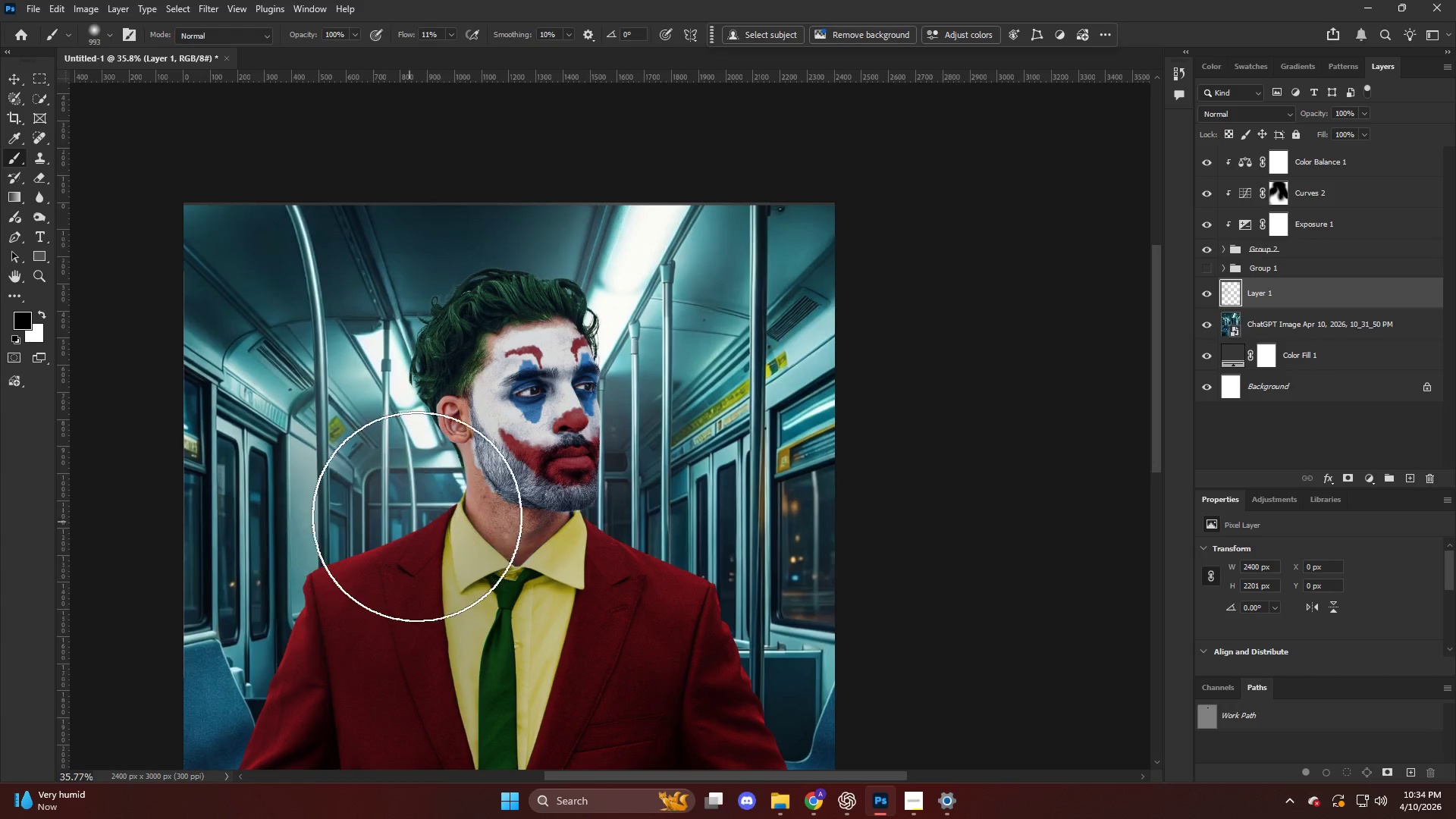 
scroll: coordinate [381, 486], scroll_direction: down, amount: 1.0
 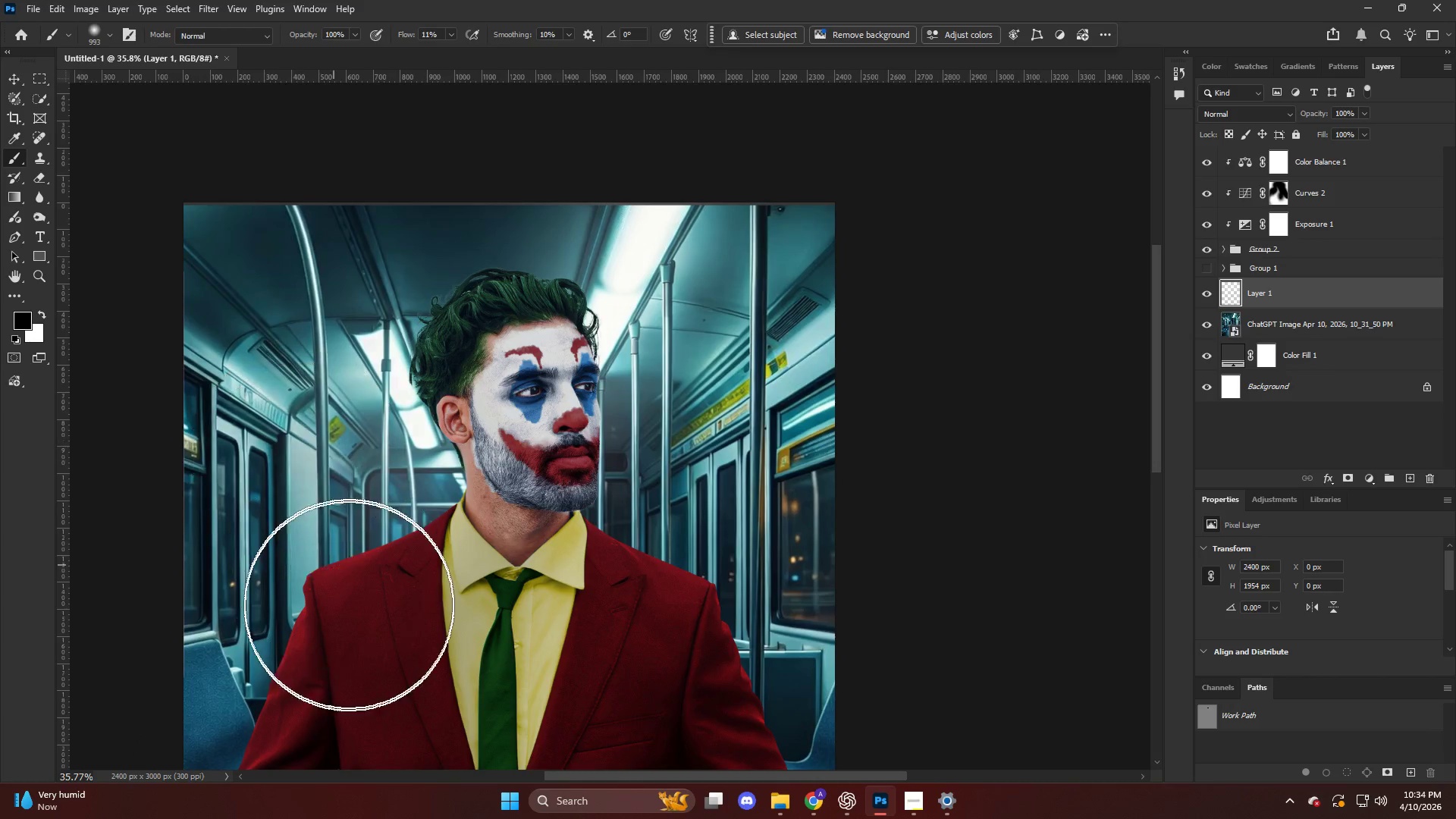 
key(Control+Z)
 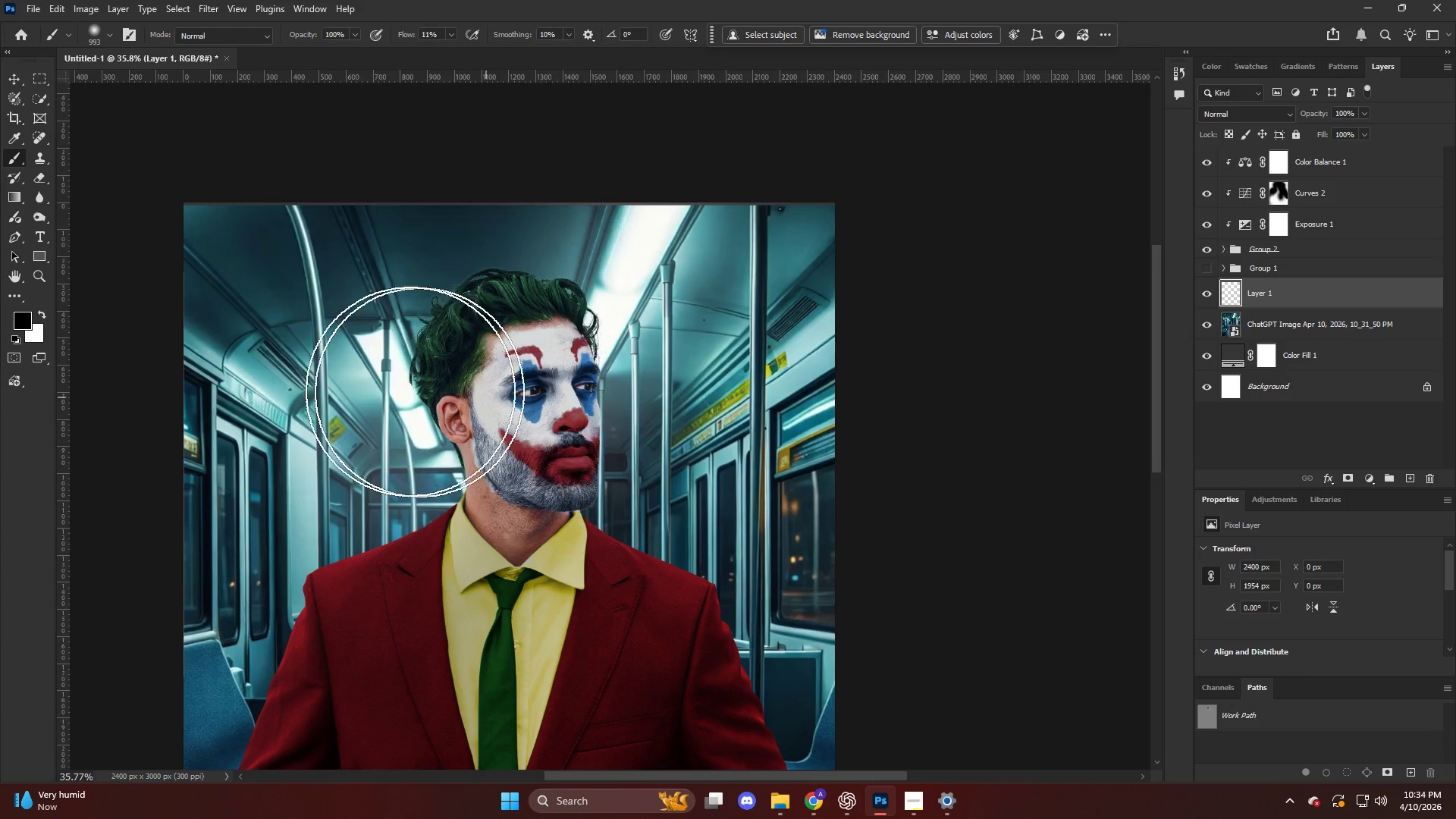 
key(X)
 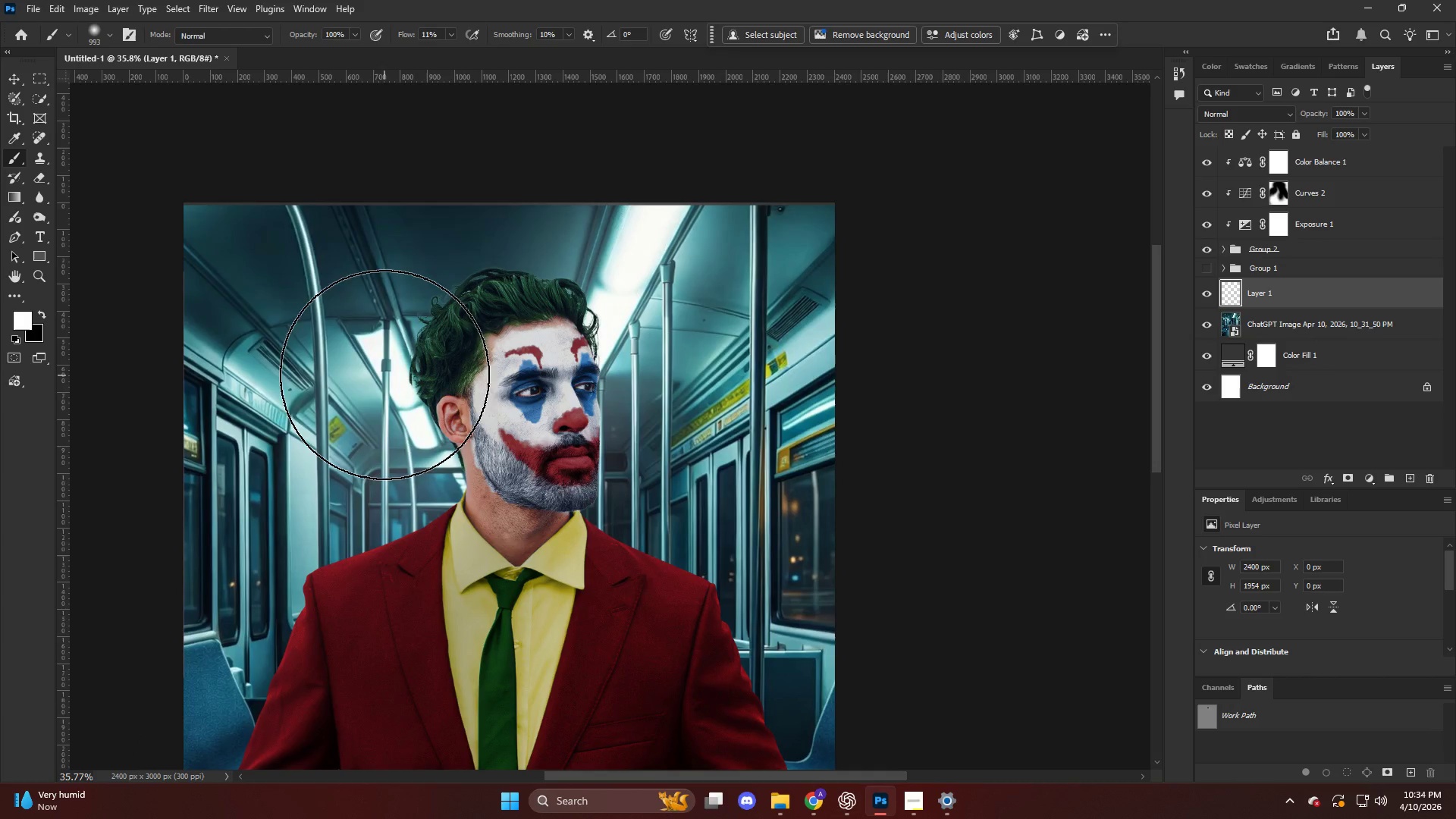 
left_click_drag(start_coordinate=[388, 378], to_coordinate=[495, 572])
 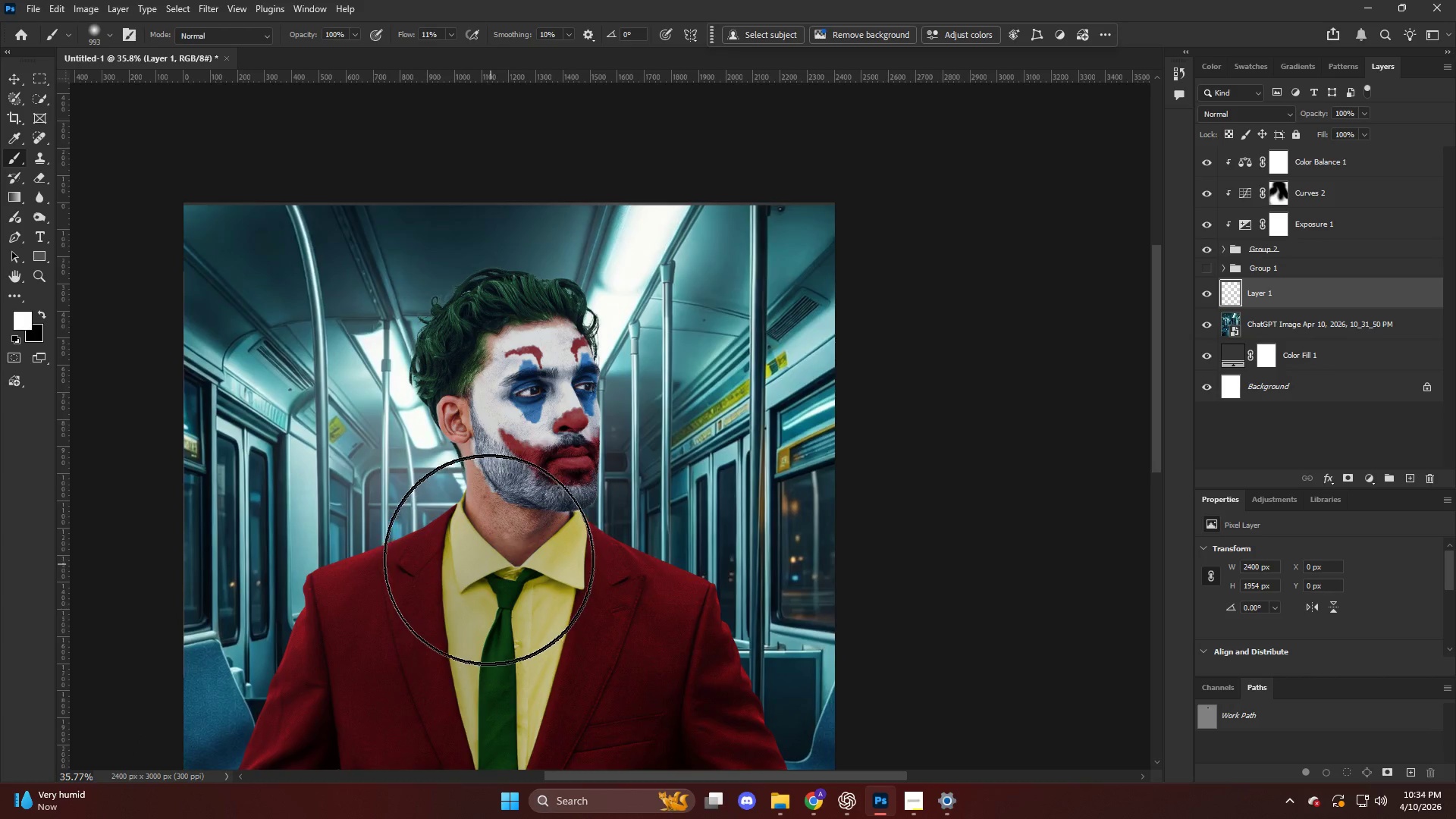 
key(Alt+AltLeft)
 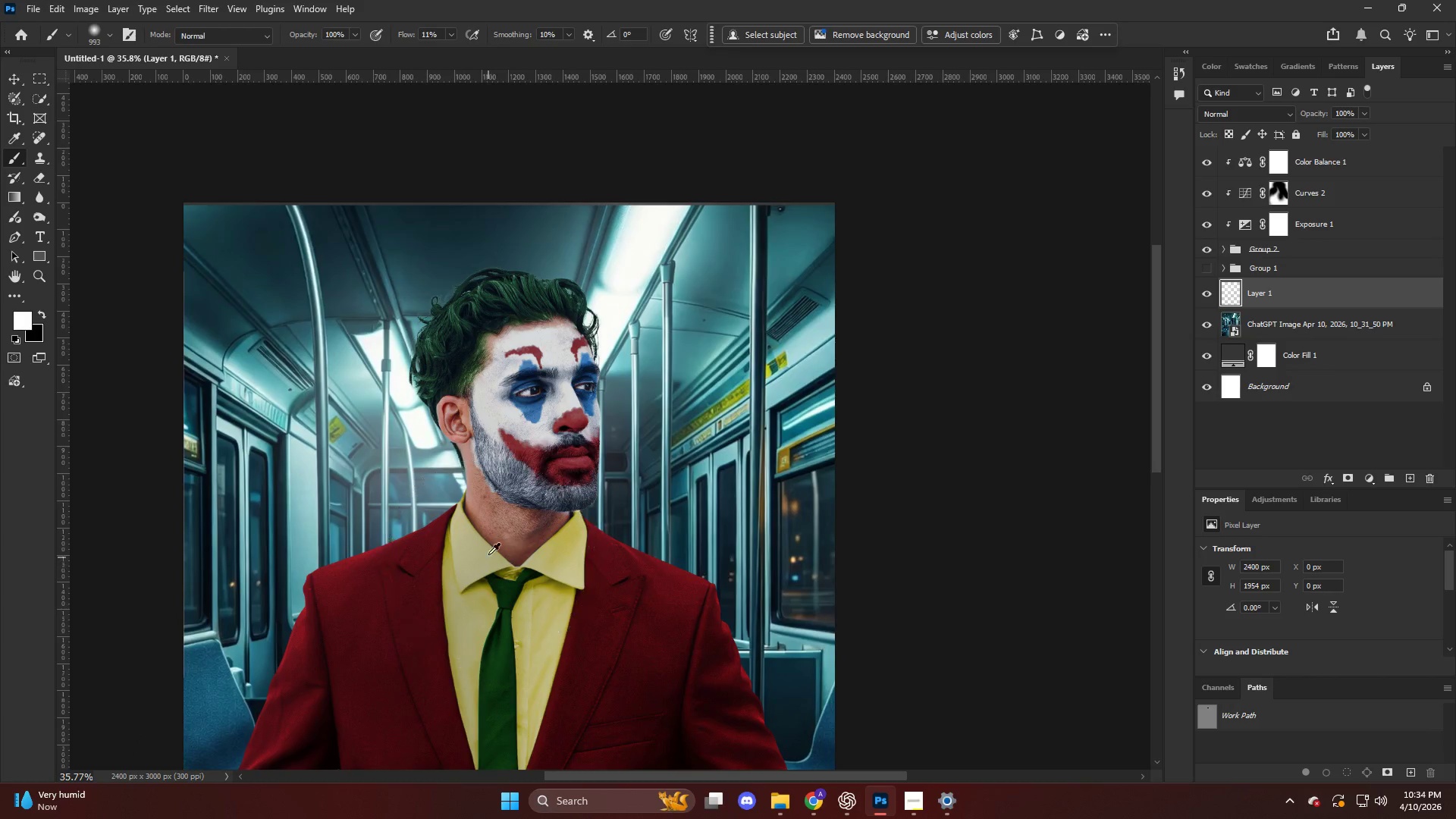 
key(Alt+AltLeft)
 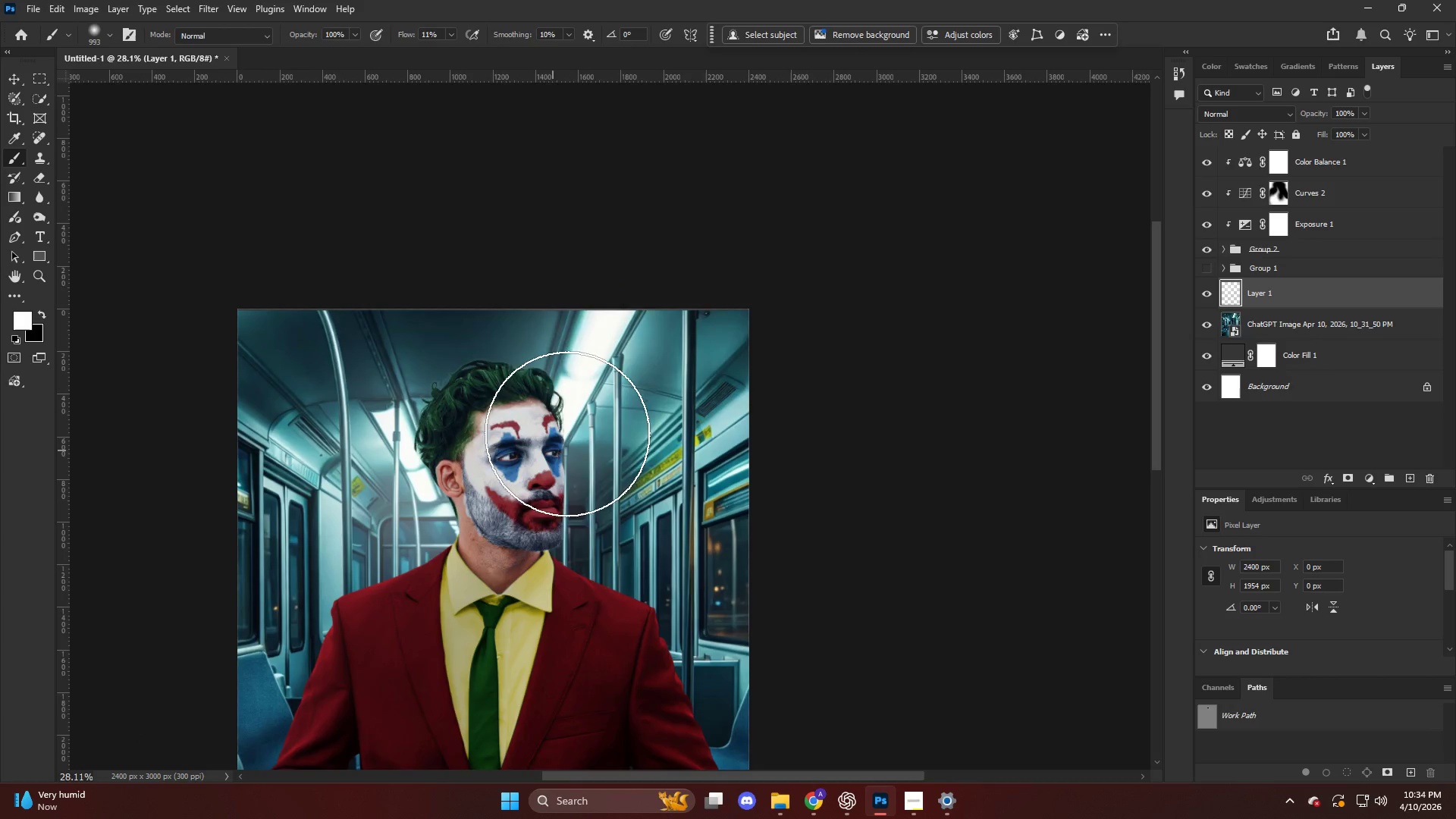 
left_click_drag(start_coordinate=[565, 438], to_coordinate=[609, 322])
 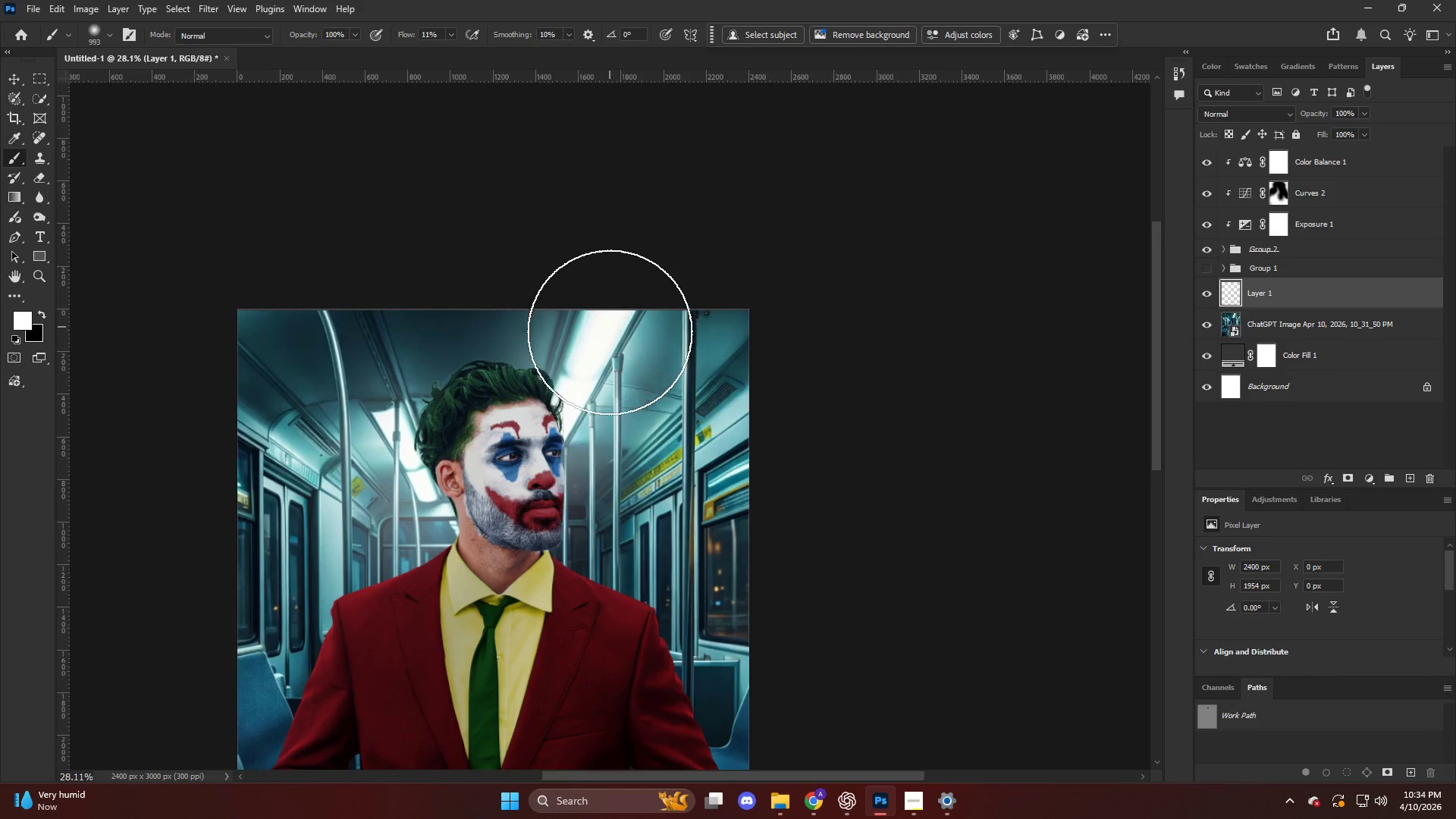 
scroll: coordinate [542, 463], scroll_direction: down, amount: 2.0
 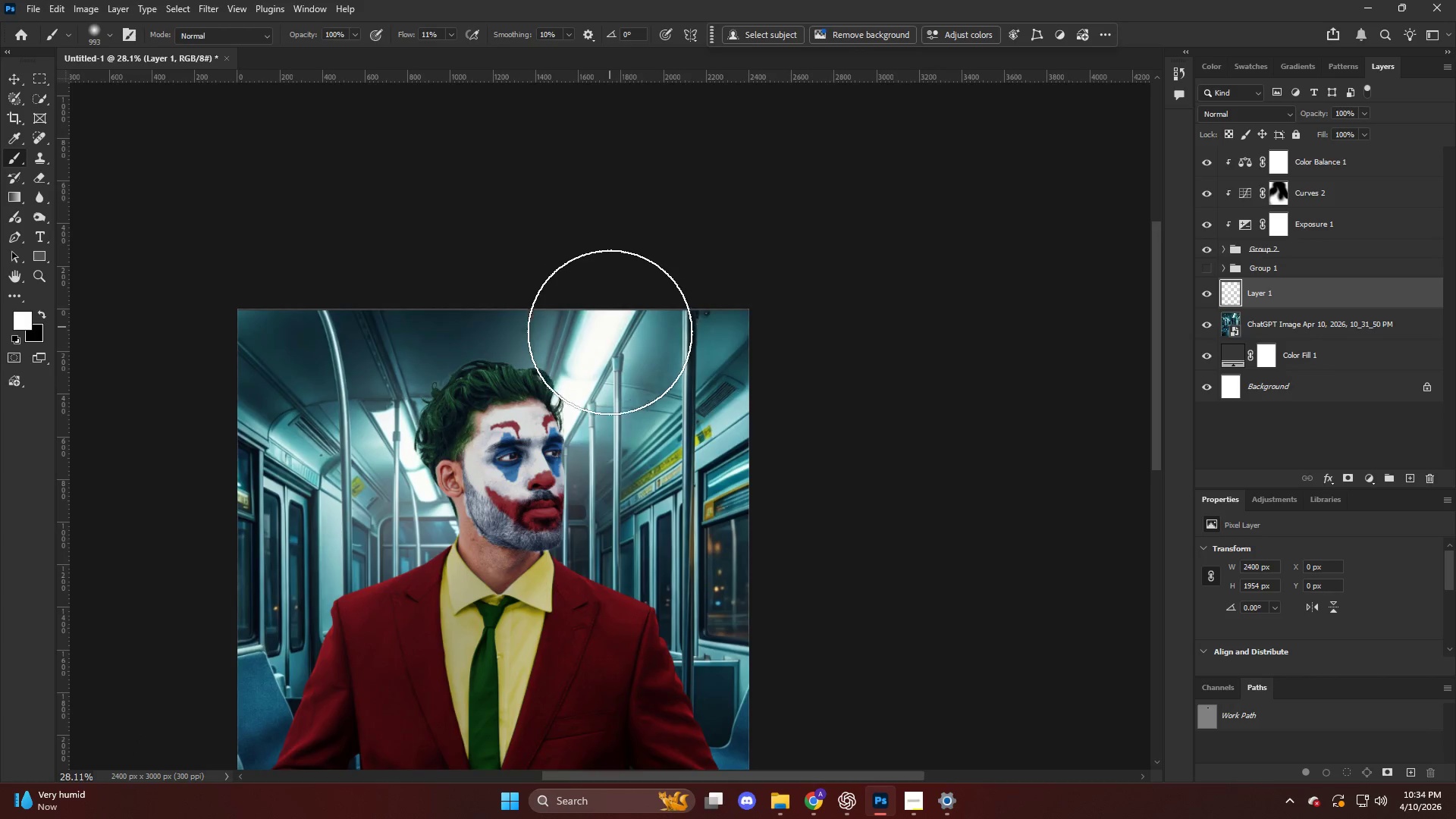 
key(Alt+AltLeft)
 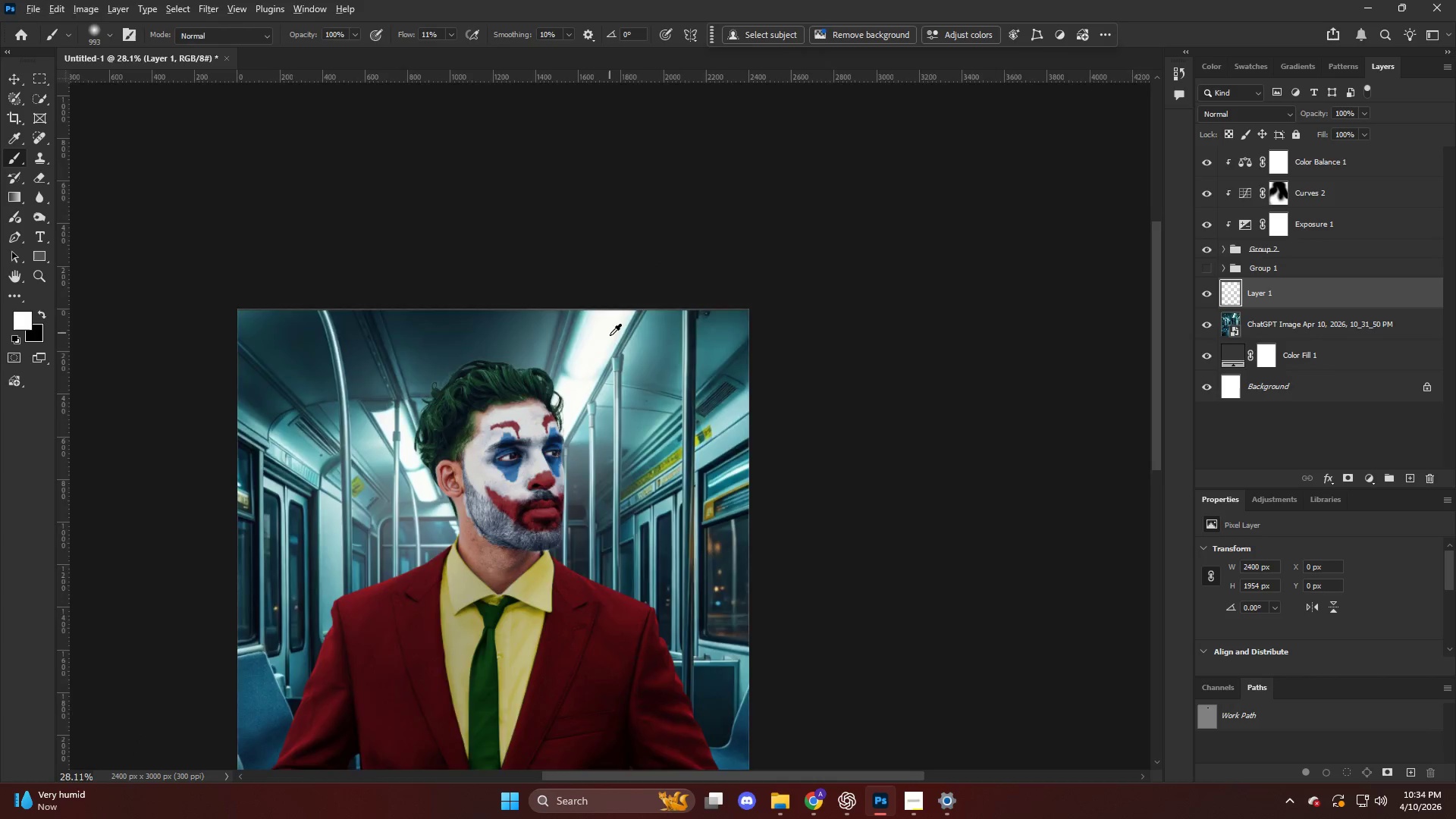 
hold_key(key=AltLeft, duration=0.42)
scroll: coordinate [590, 457], scroll_direction: down, amount: 2.0
 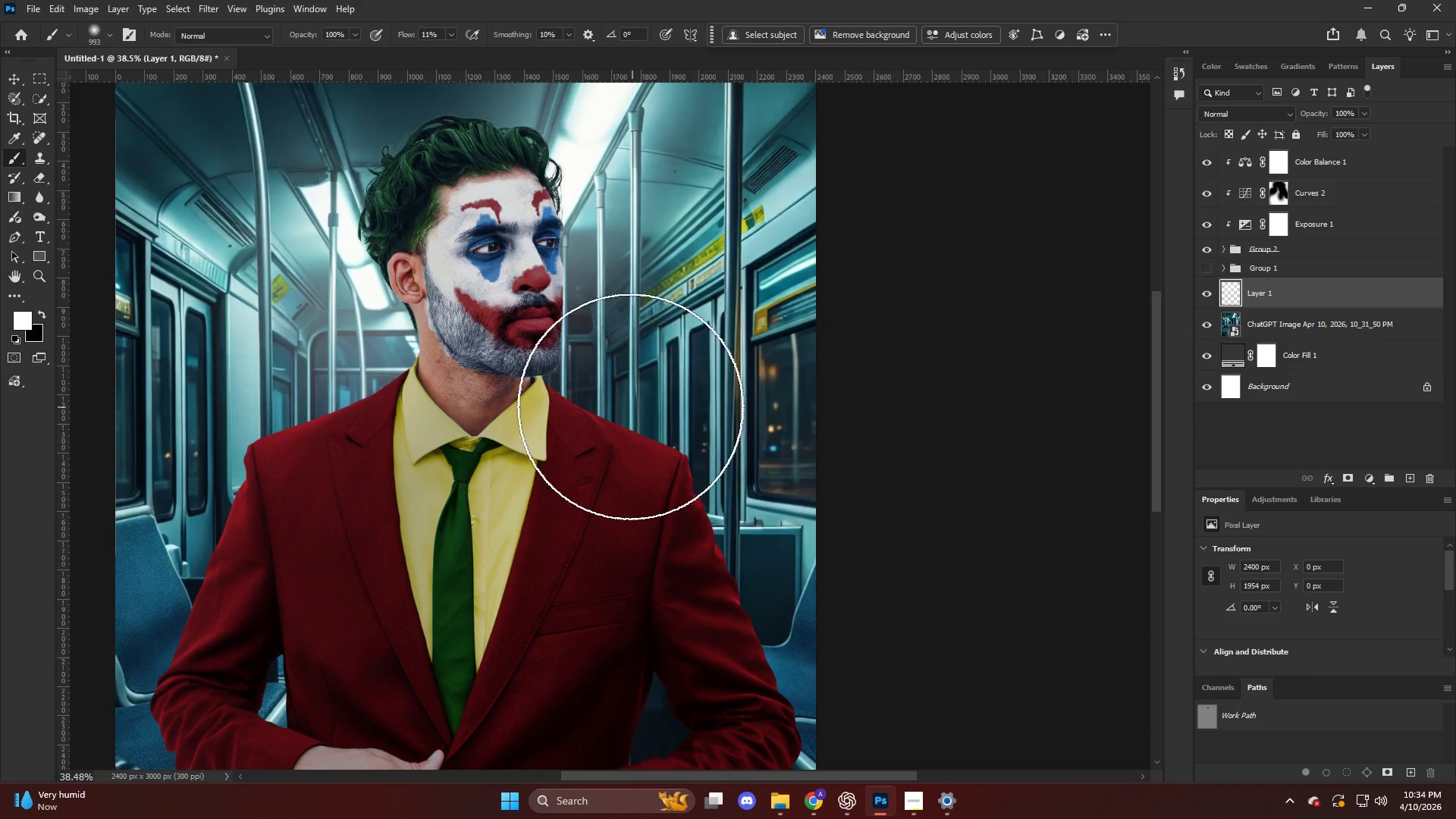 
hold_key(key=AltLeft, duration=0.56)
scroll: coordinate [625, 399], scroll_direction: down, amount: 8.0
 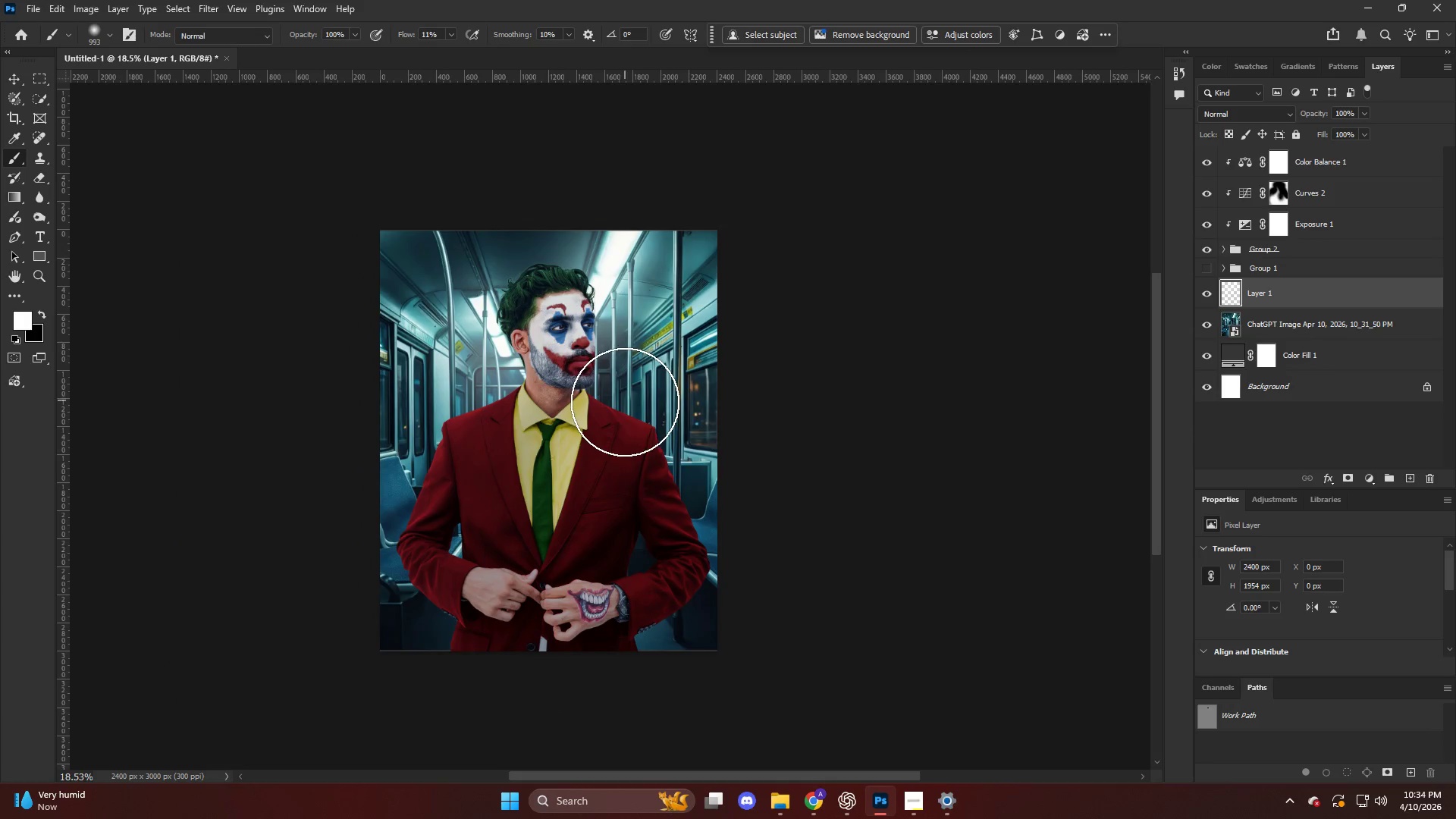 
key(Alt+AltLeft)
 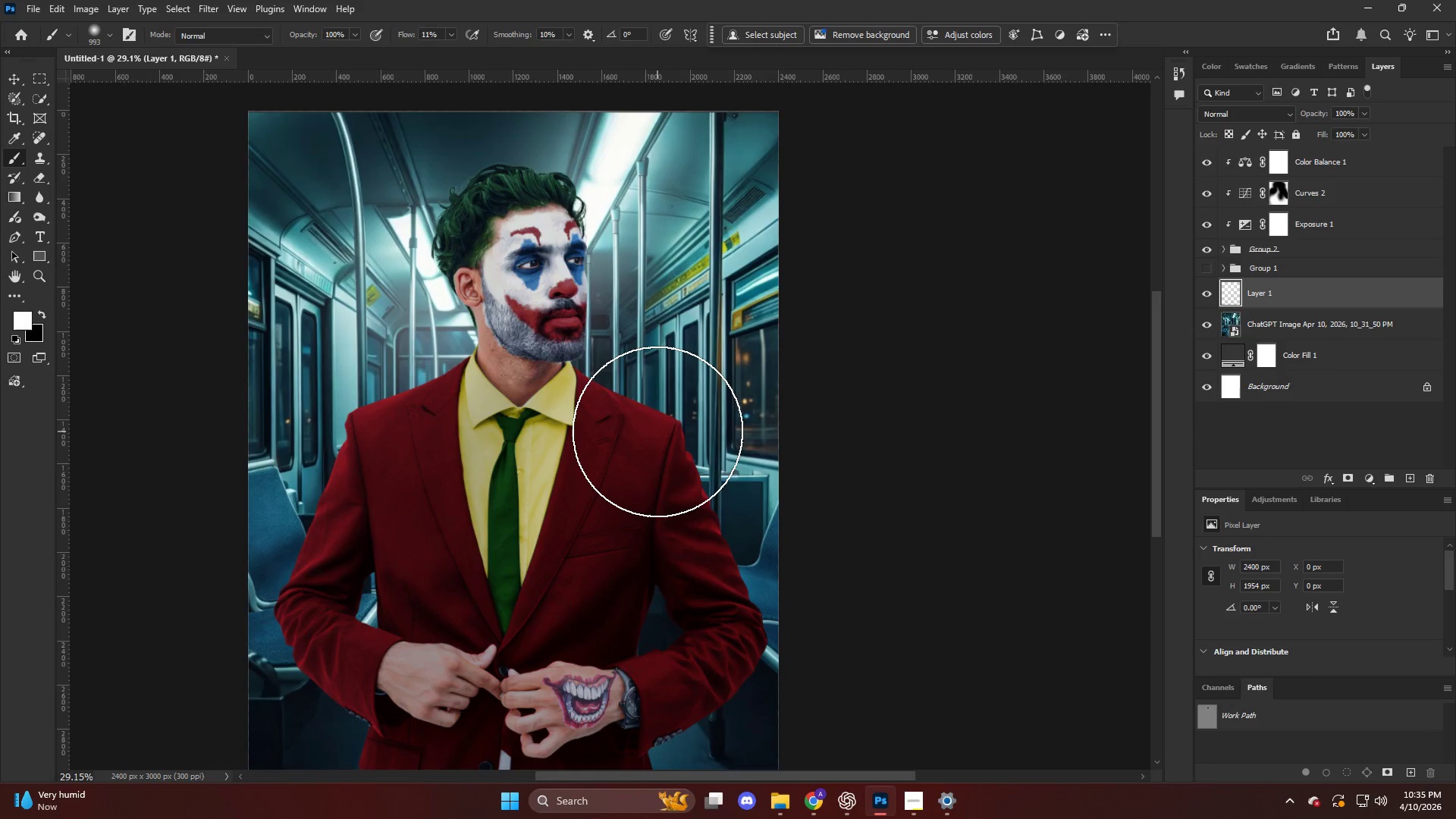 
scroll: coordinate [610, 401], scroll_direction: up, amount: 5.0
 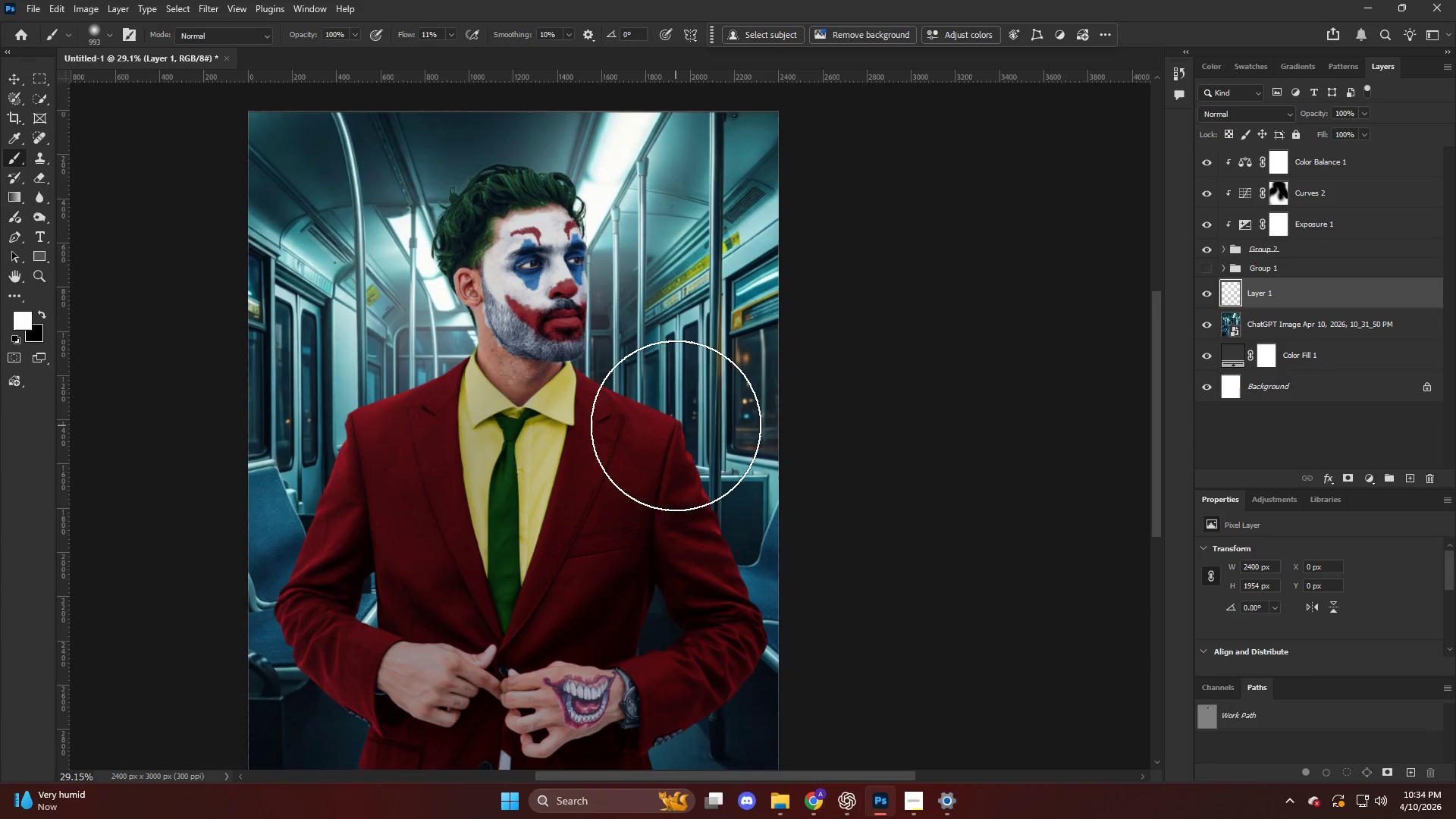 
key(Alt+AltLeft)
 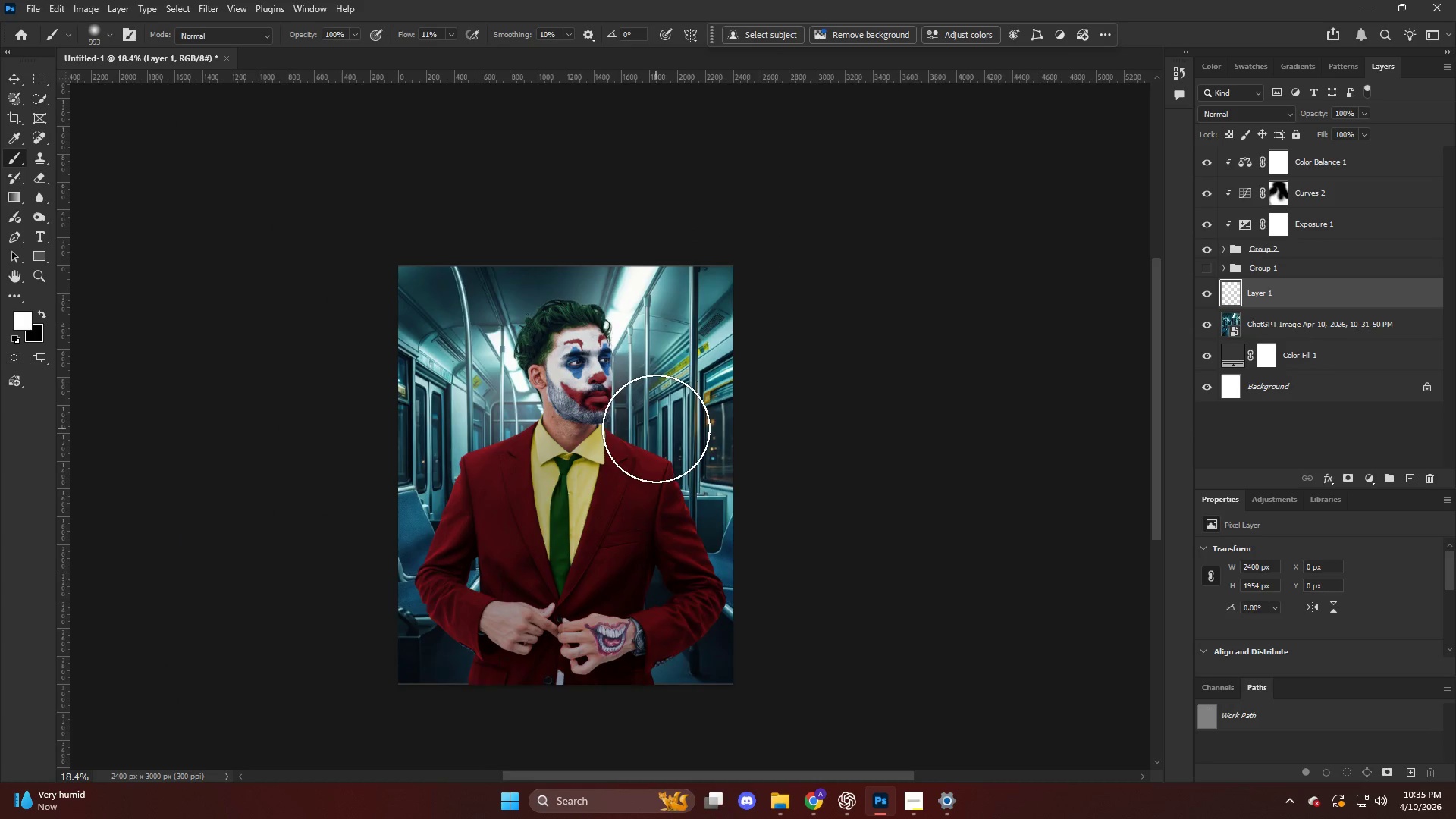 
scroll: coordinate [656, 428], scroll_direction: none, amount: 0.0
 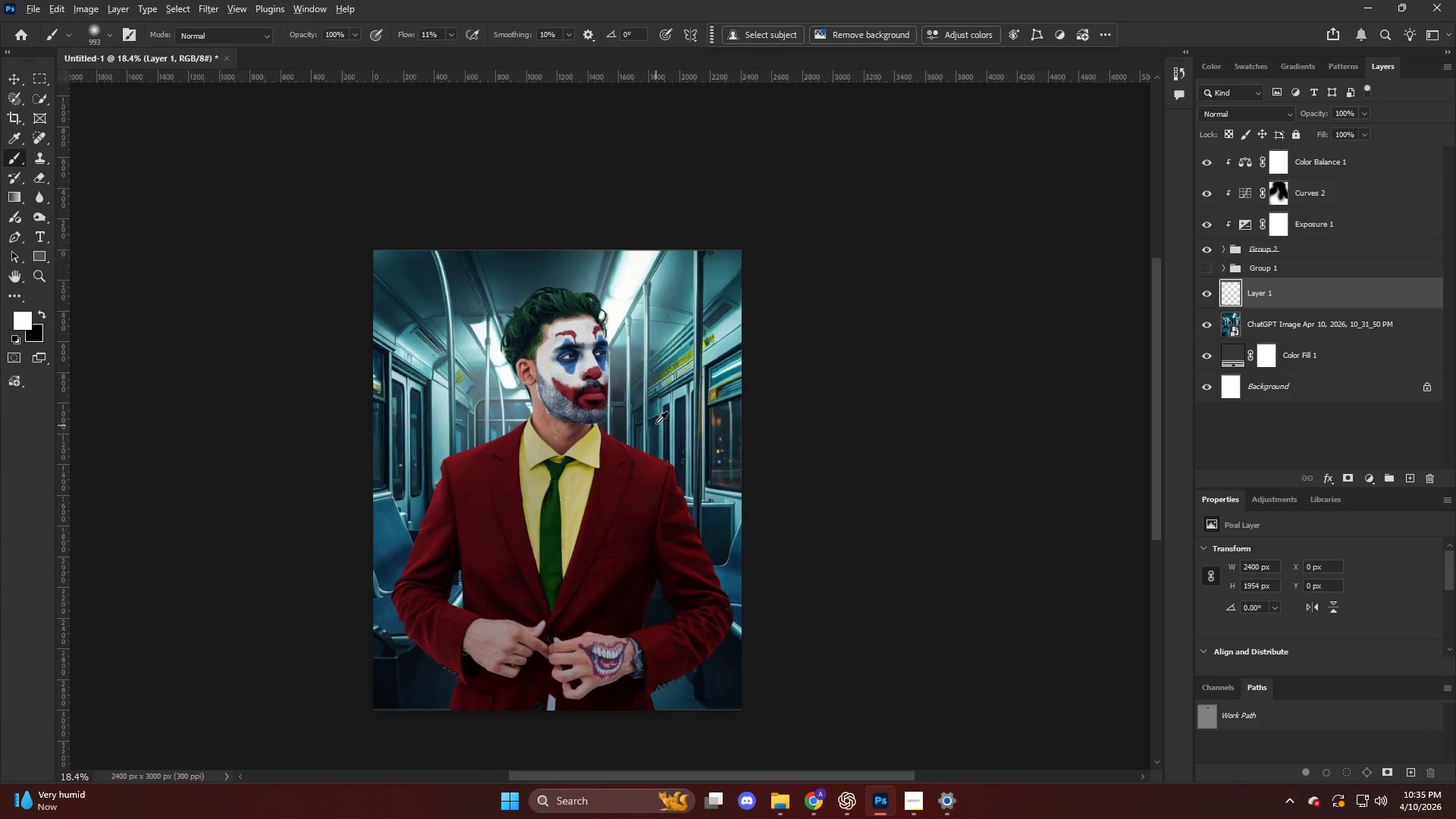 
hold_key(key=AltLeft, duration=0.47)
hold_key(key=AltLeft, duration=0.34)
scroll: coordinate [602, 434], scroll_direction: up, amount: 14.0
 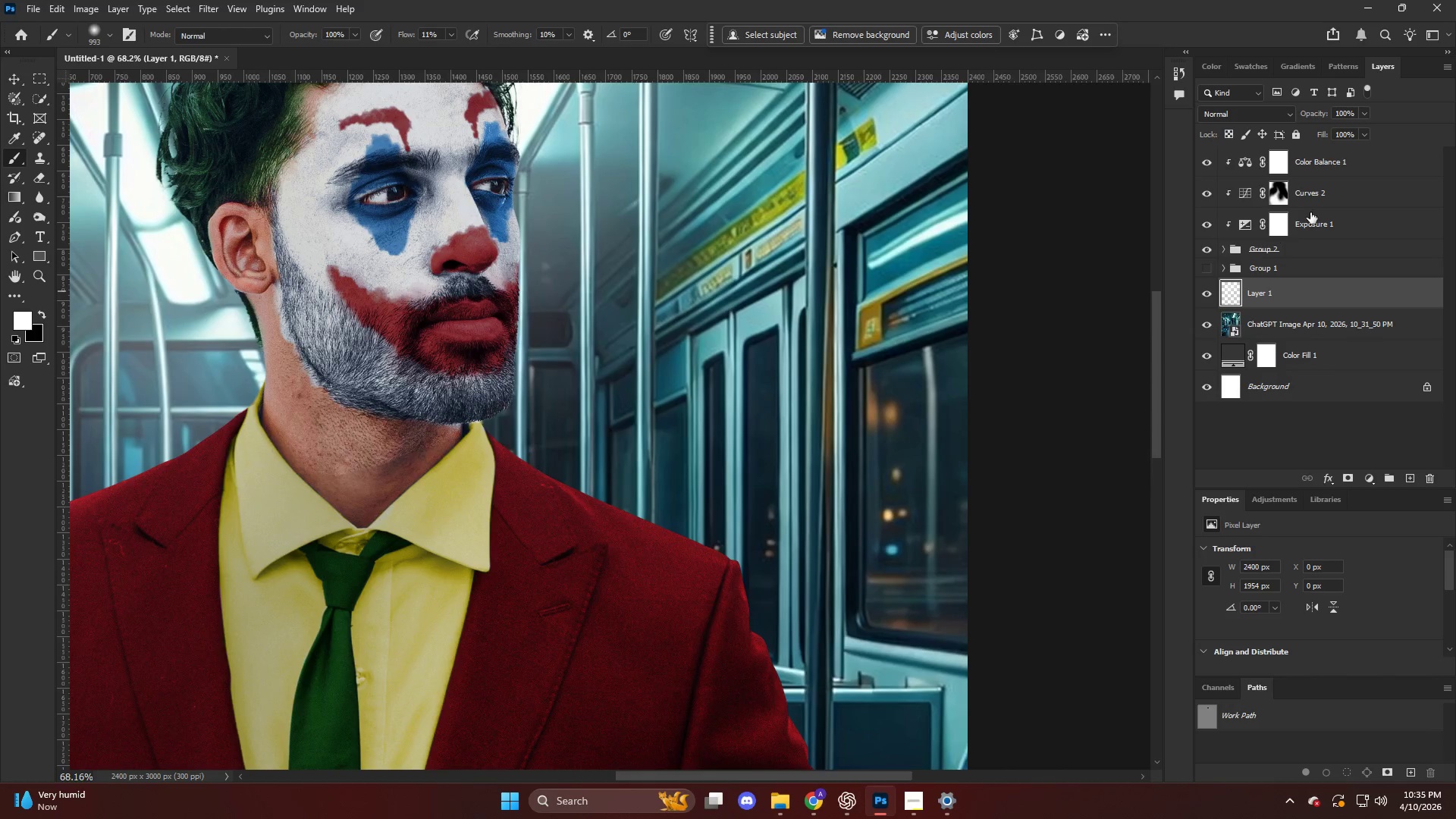 
left_click([1332, 177])
 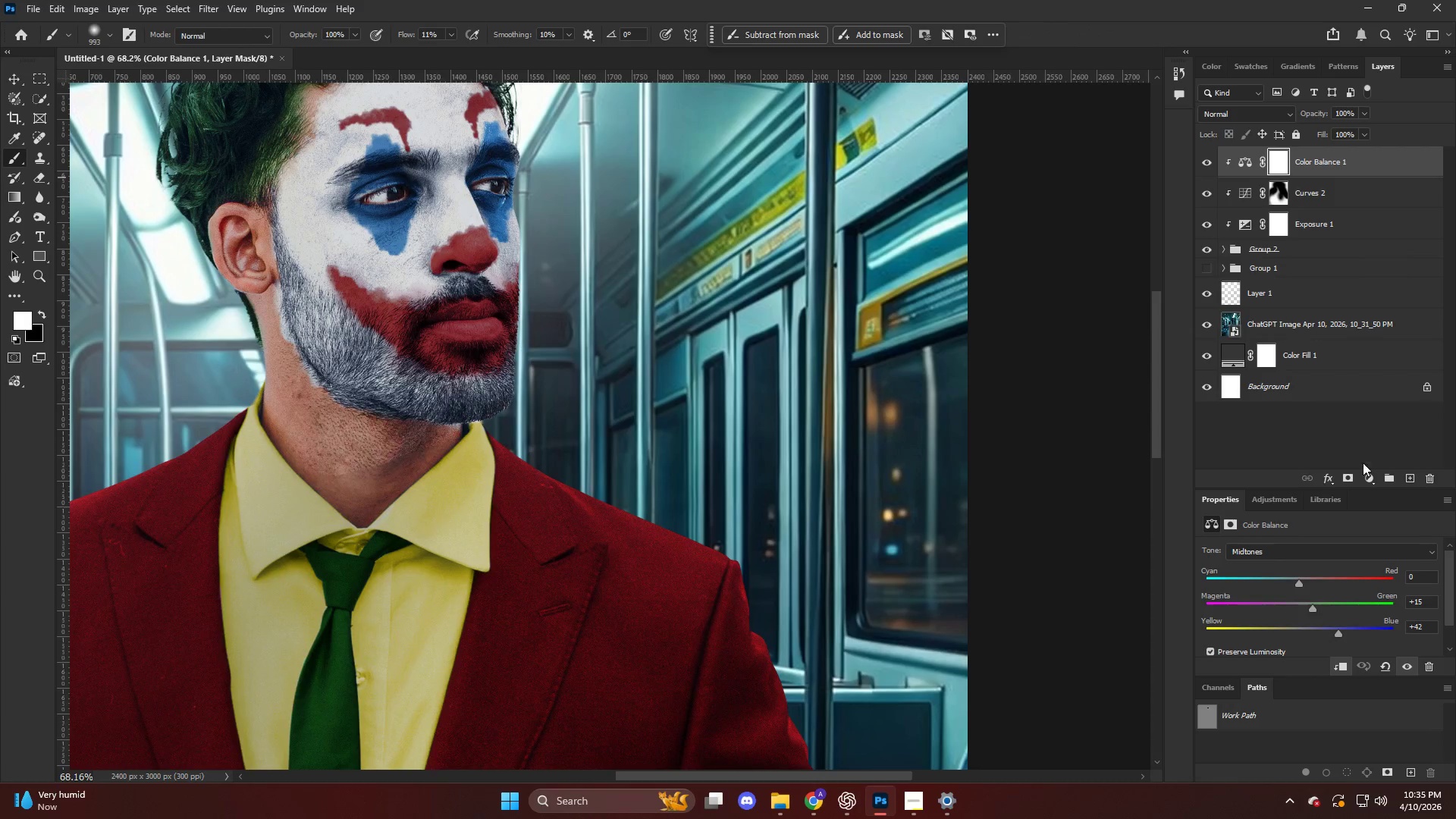 
left_click([1367, 472])
 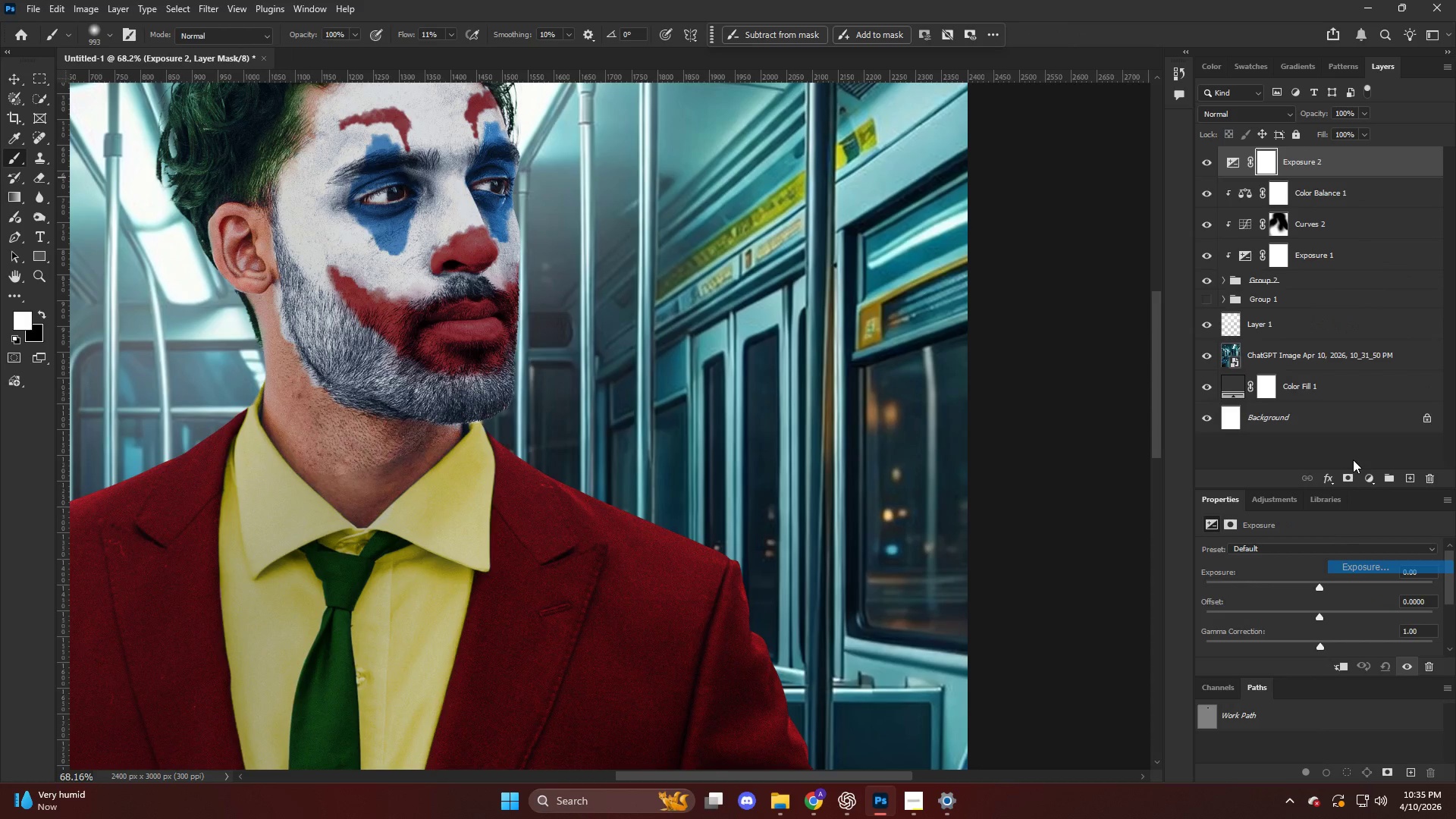 
hold_key(key=AltLeft, duration=1.8)
left_click([1345, 182])
 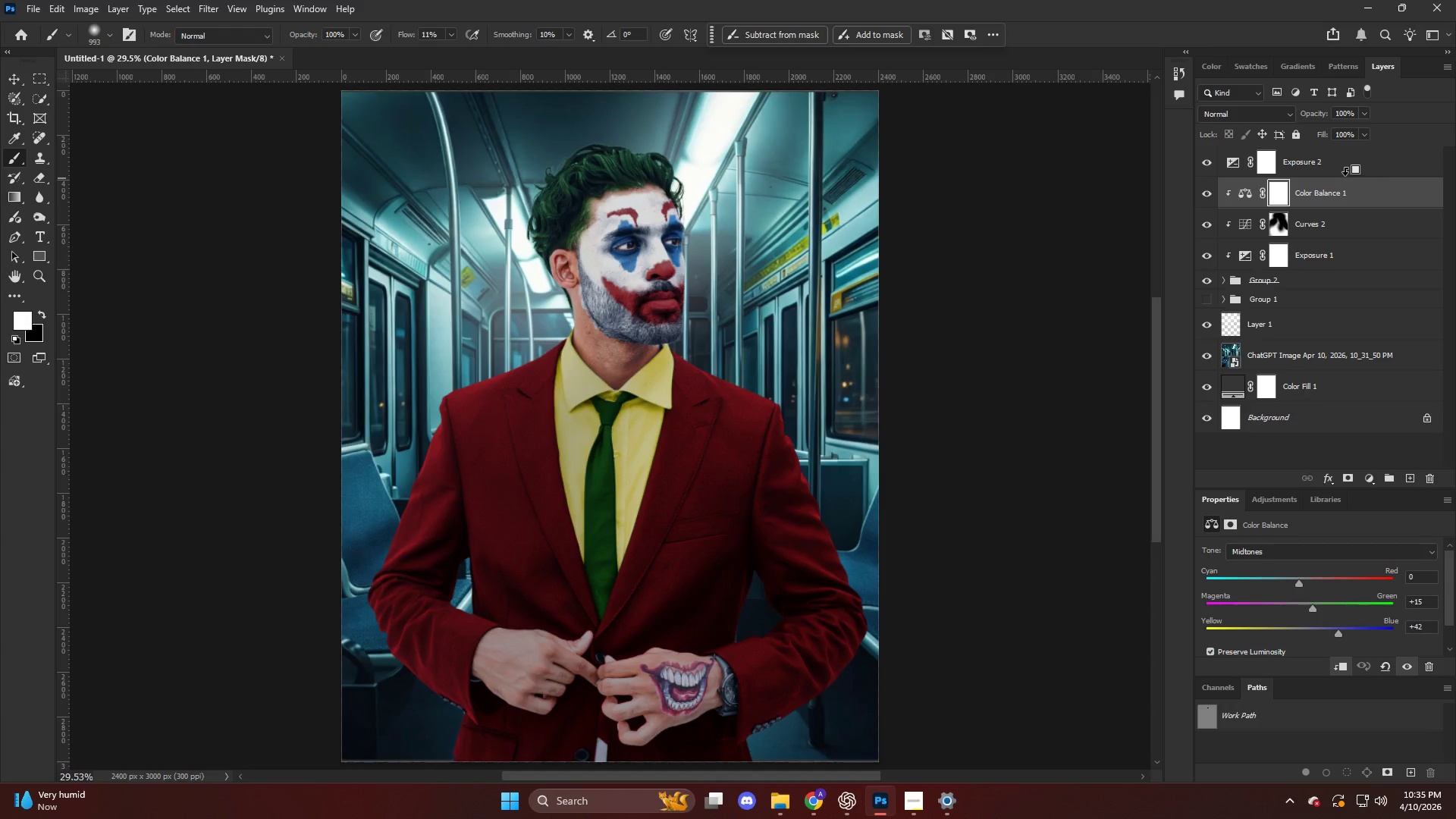 
left_click([1345, 174])
 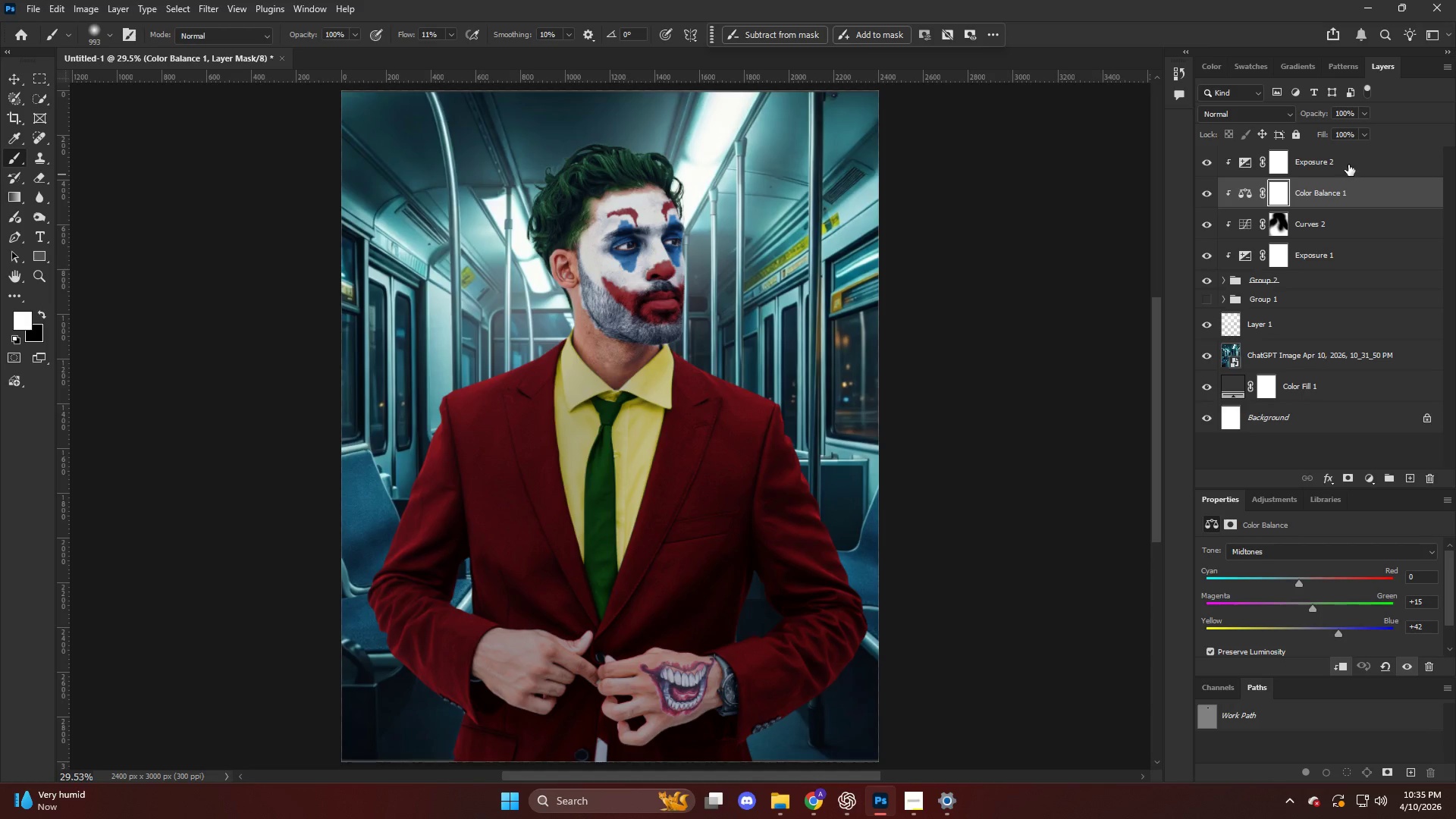 
double_click([1348, 165])
 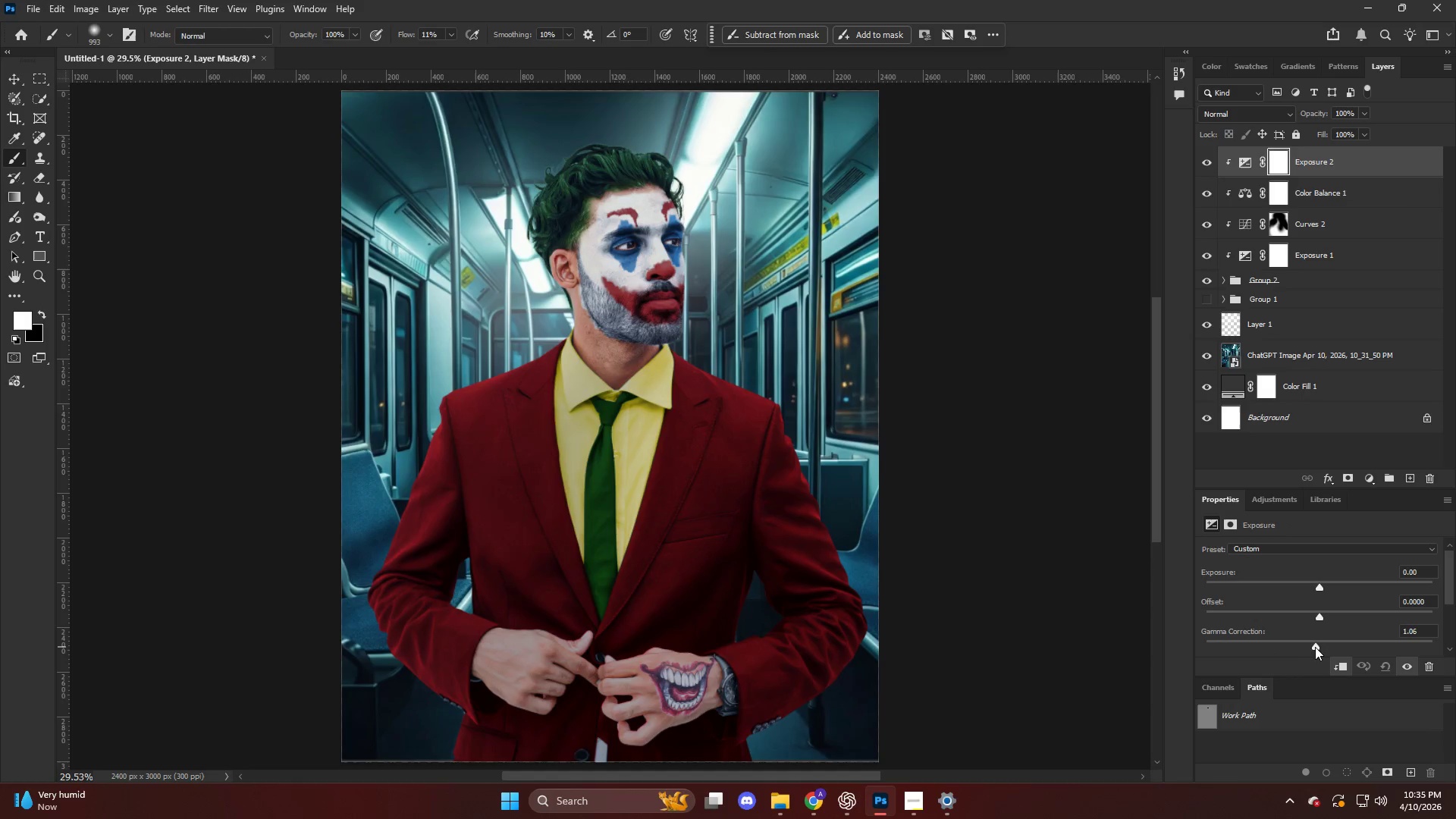 
key(Control+ControlLeft)
 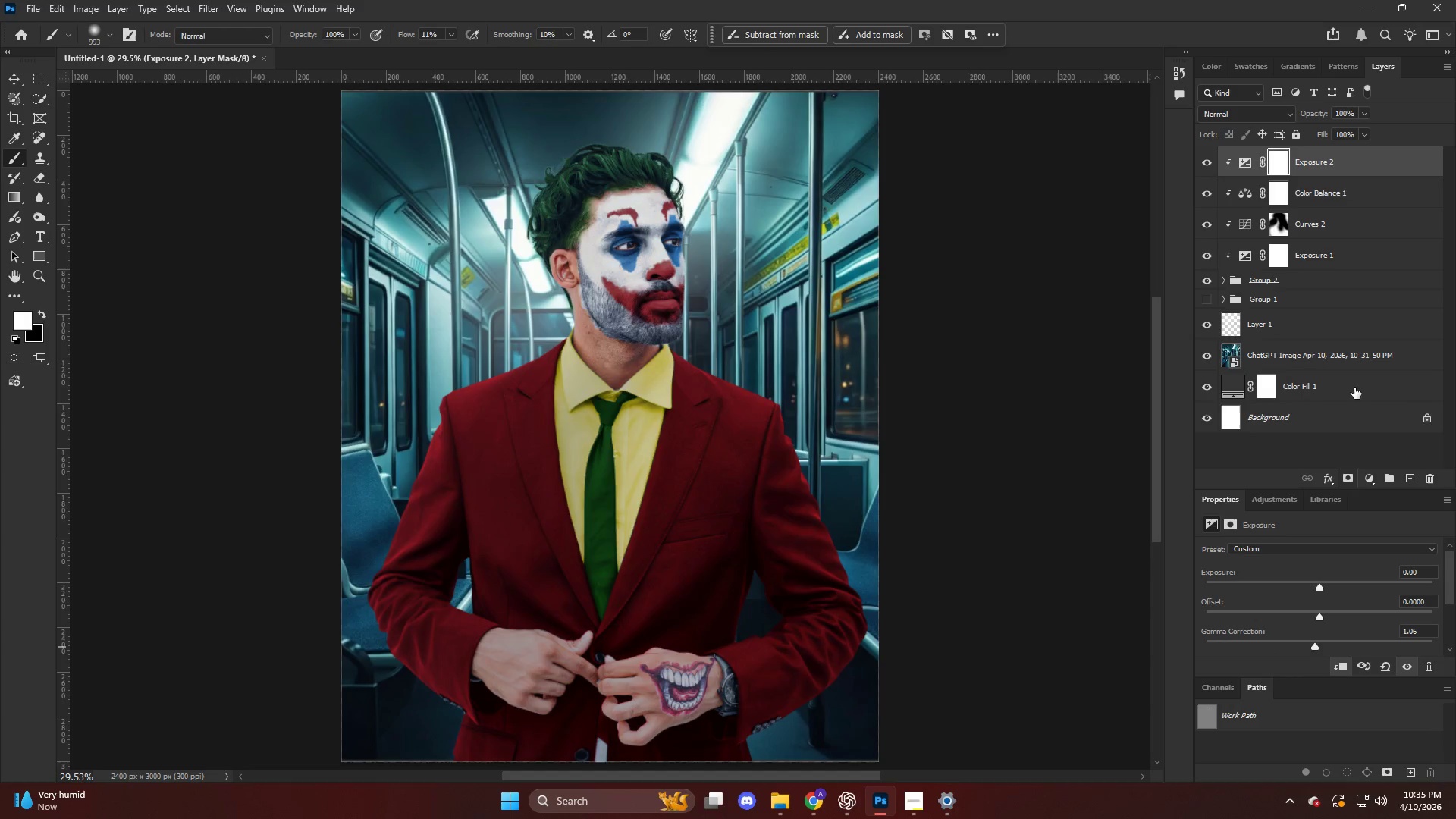 
key(Control+Z)
 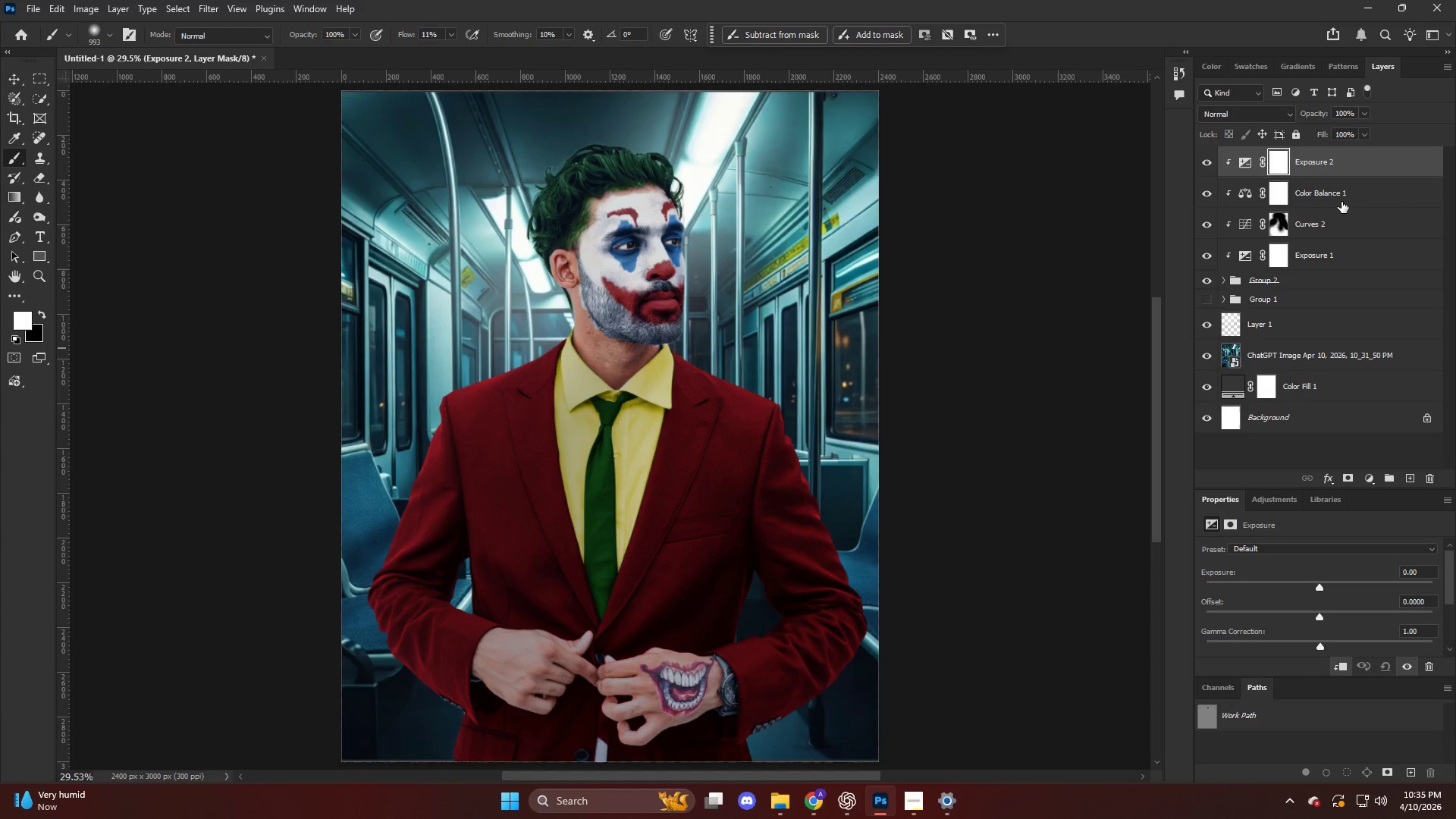 
left_click([1341, 199])
 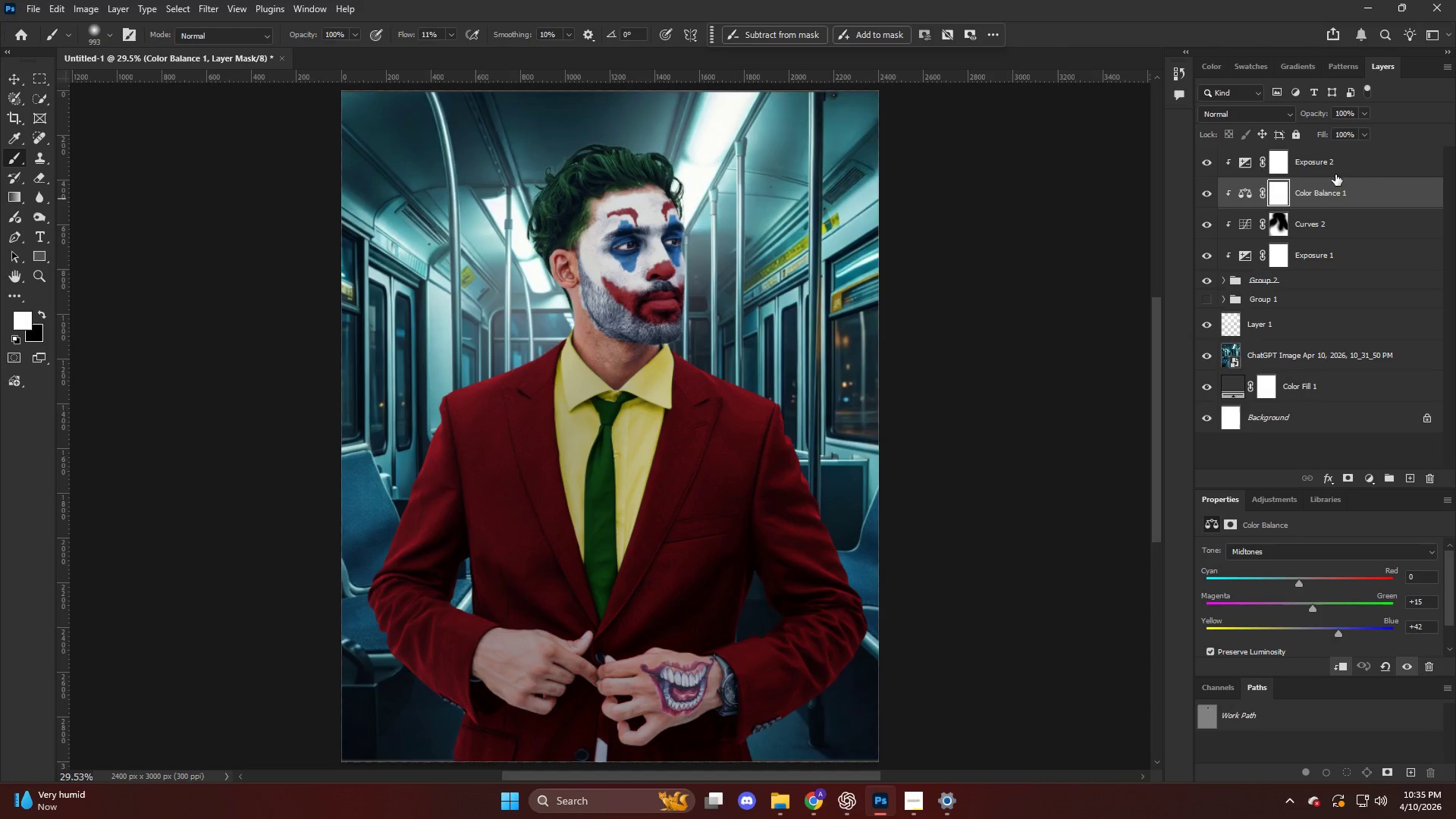 
left_click([1333, 168])
 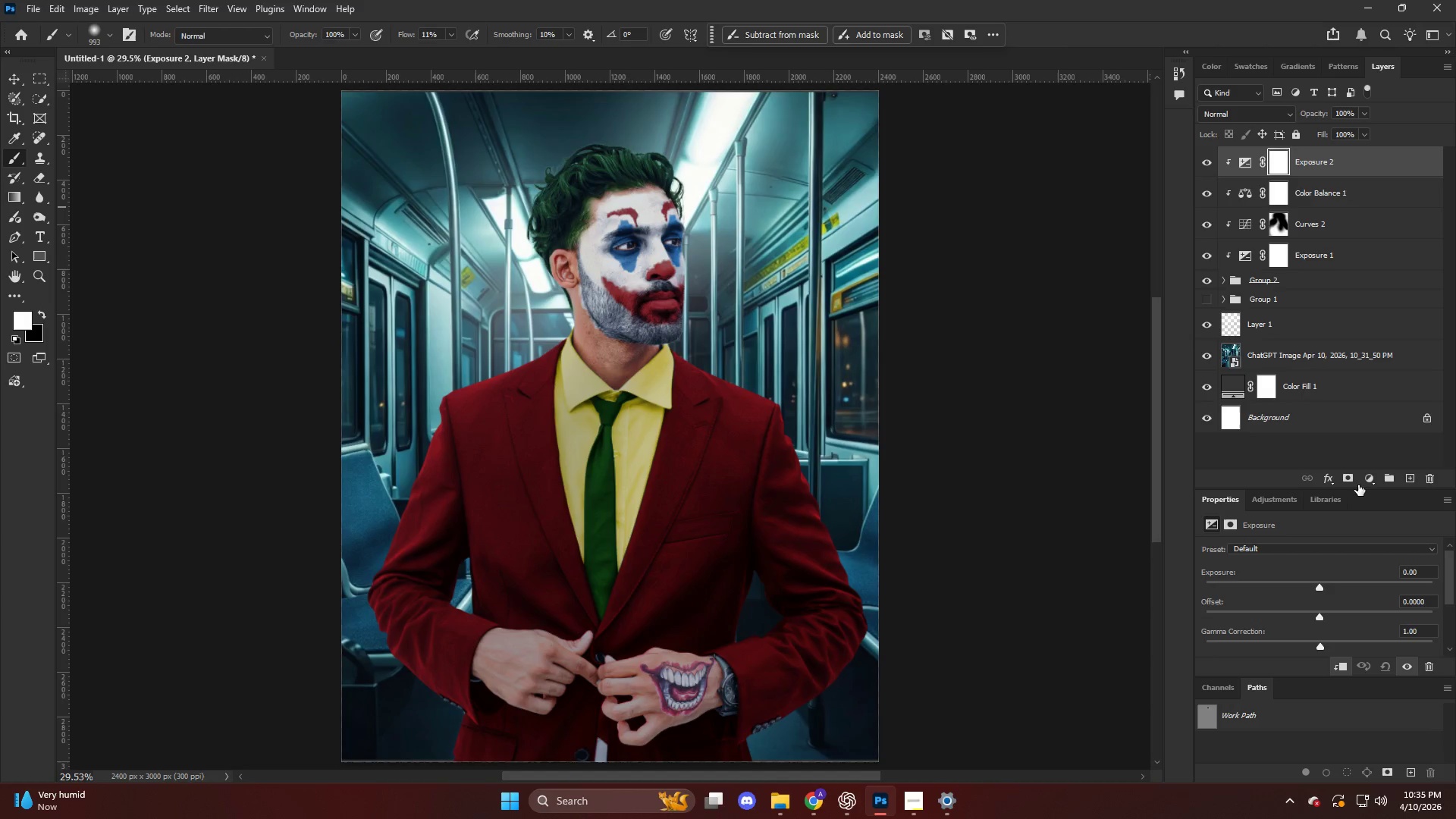 
left_click([1370, 477])
 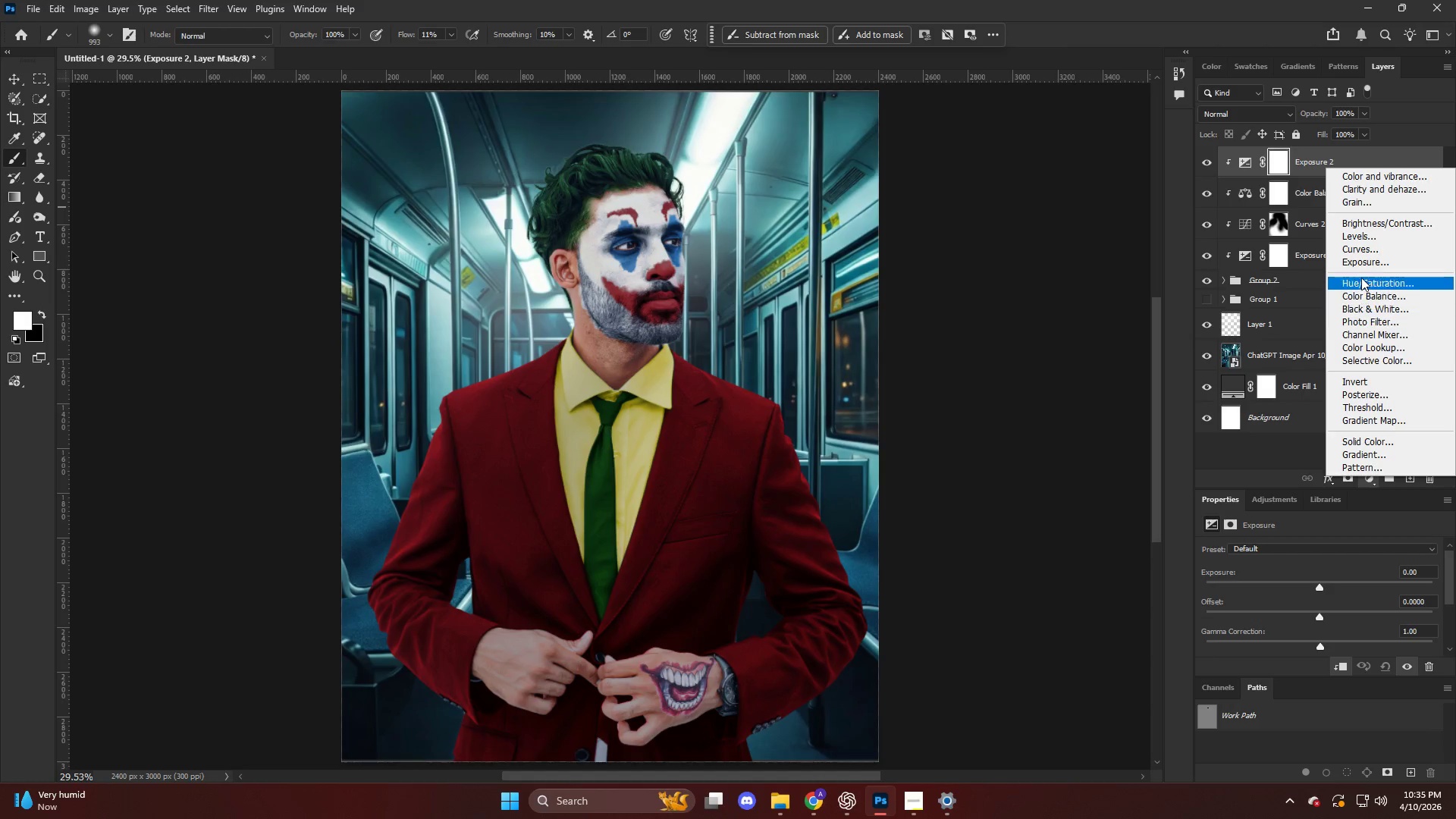 
left_click([1361, 268])
 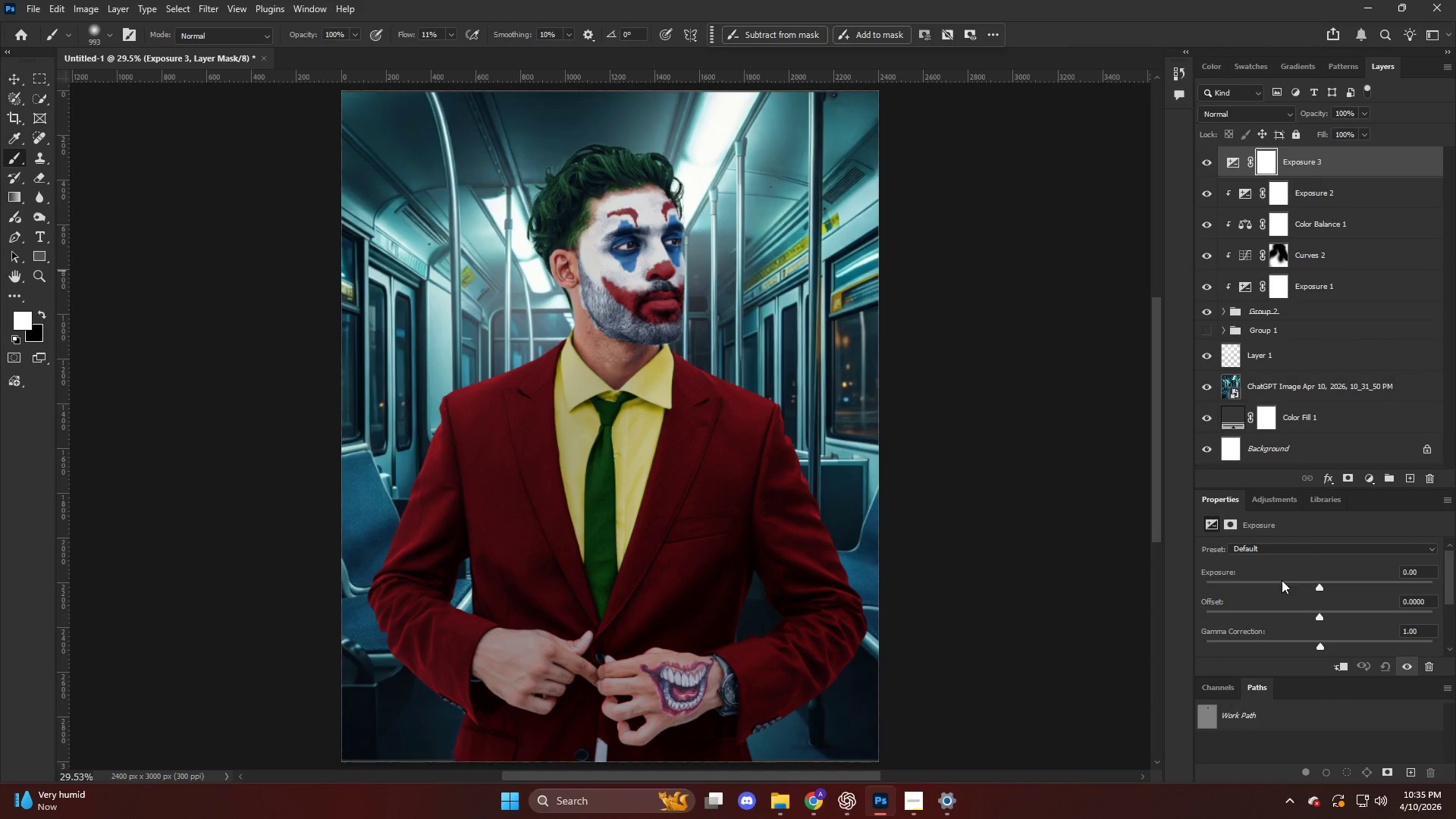 
left_click_drag(start_coordinate=[1270, 588], to_coordinate=[1245, 588])
 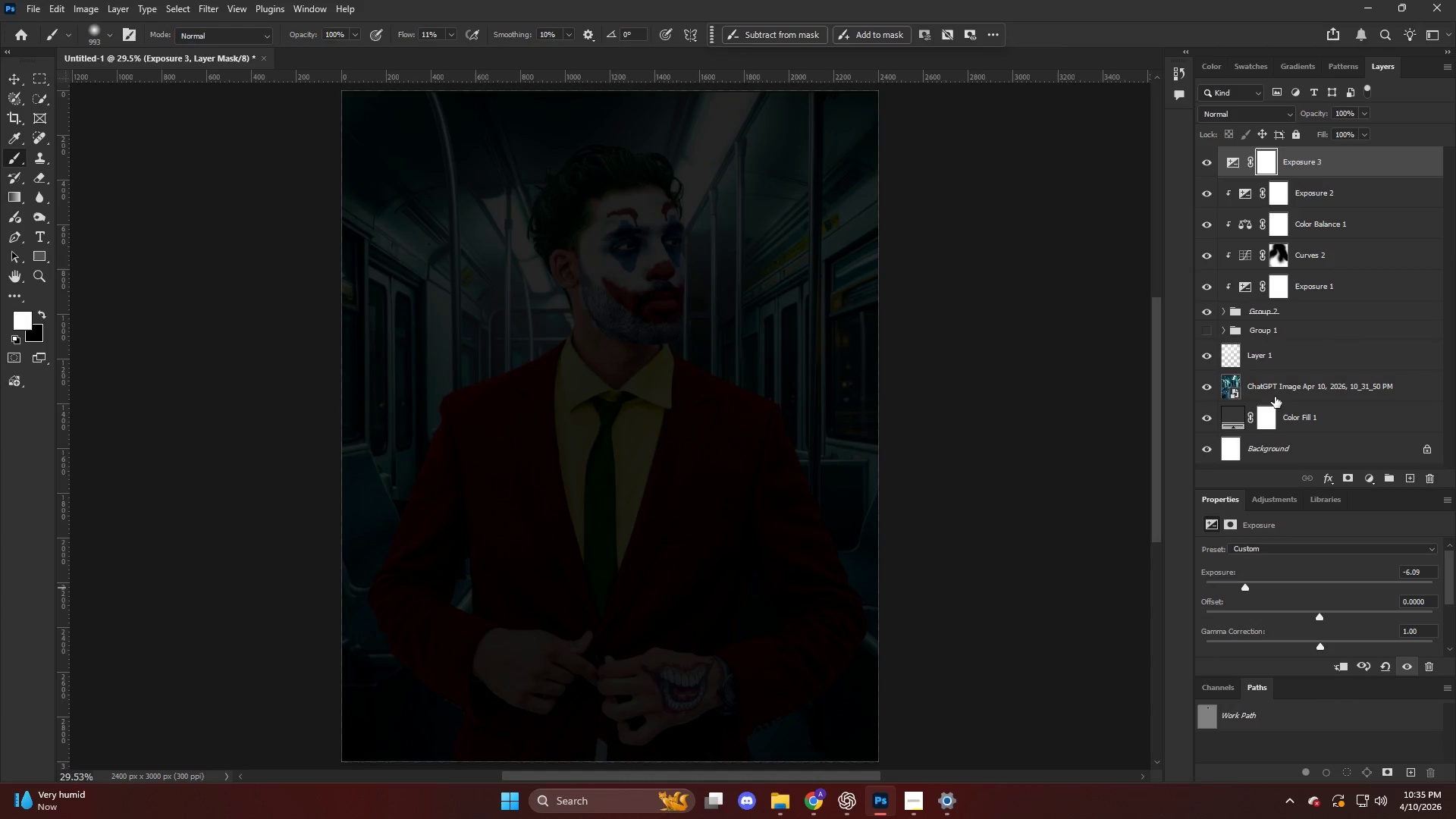 
hold_key(key=AltLeft, duration=1.61)
left_click([1301, 173])
 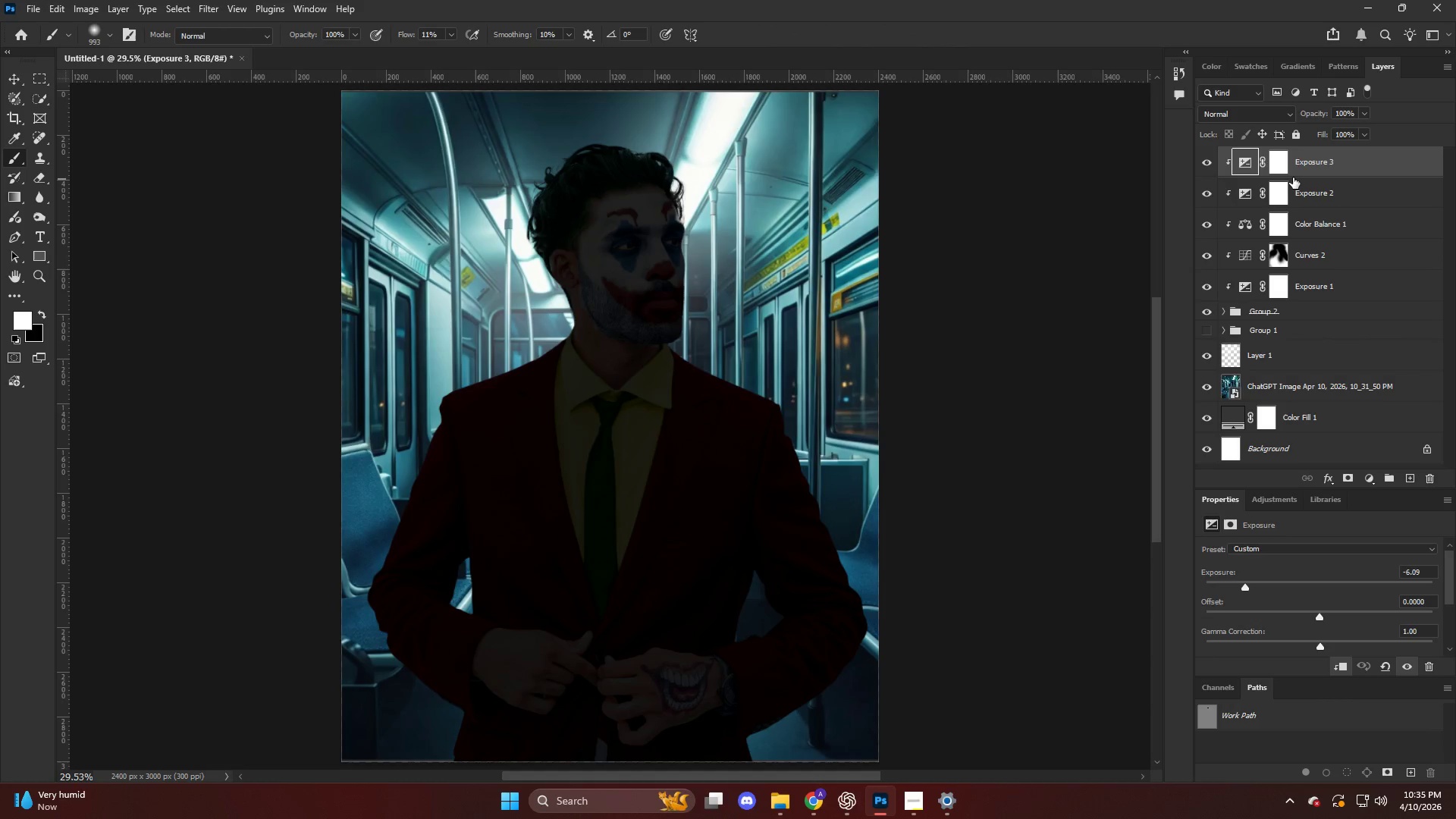 
left_click([1284, 166])
 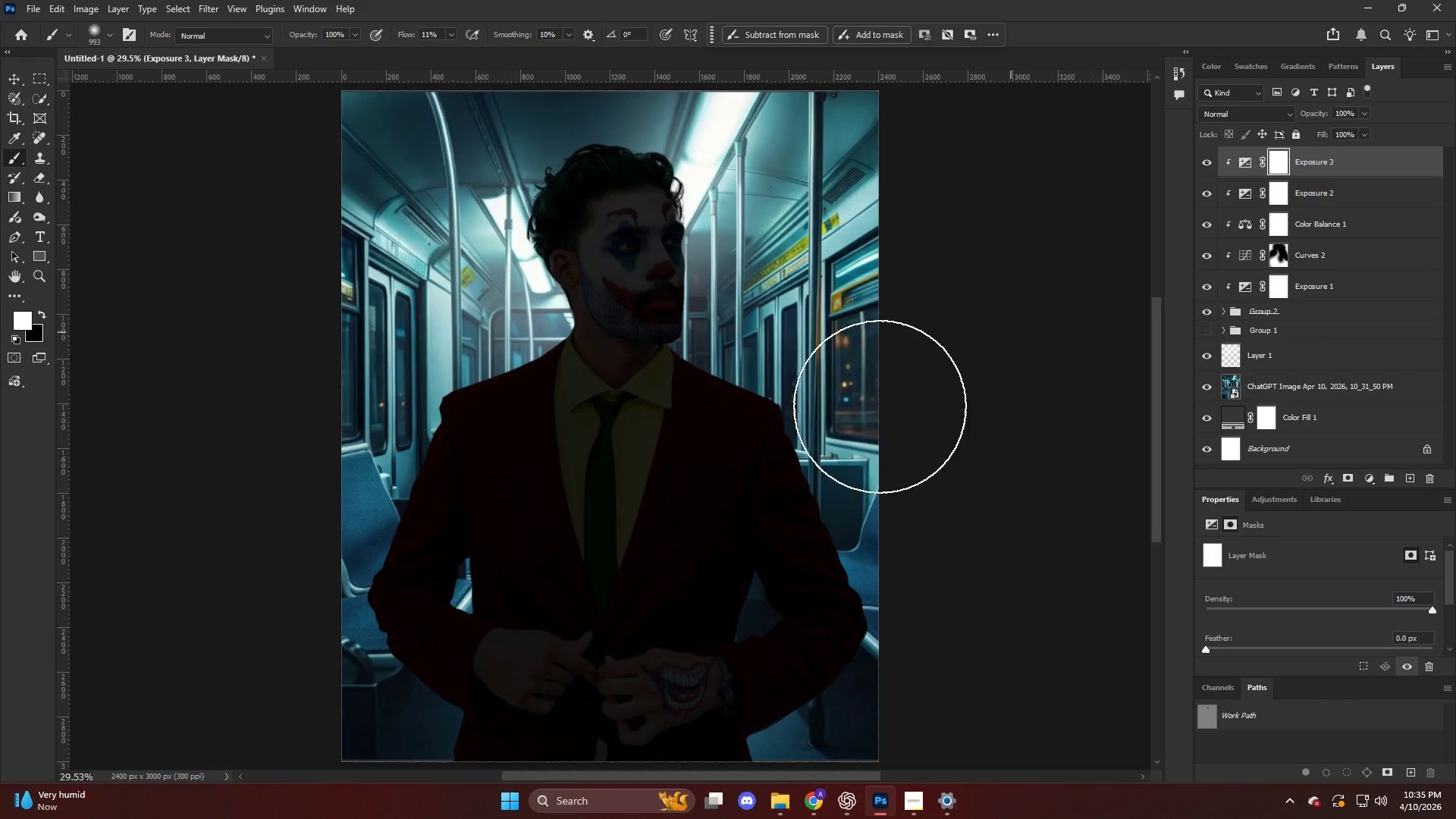 
scroll: coordinate [653, 529], scroll_direction: down, amount: 8.0
 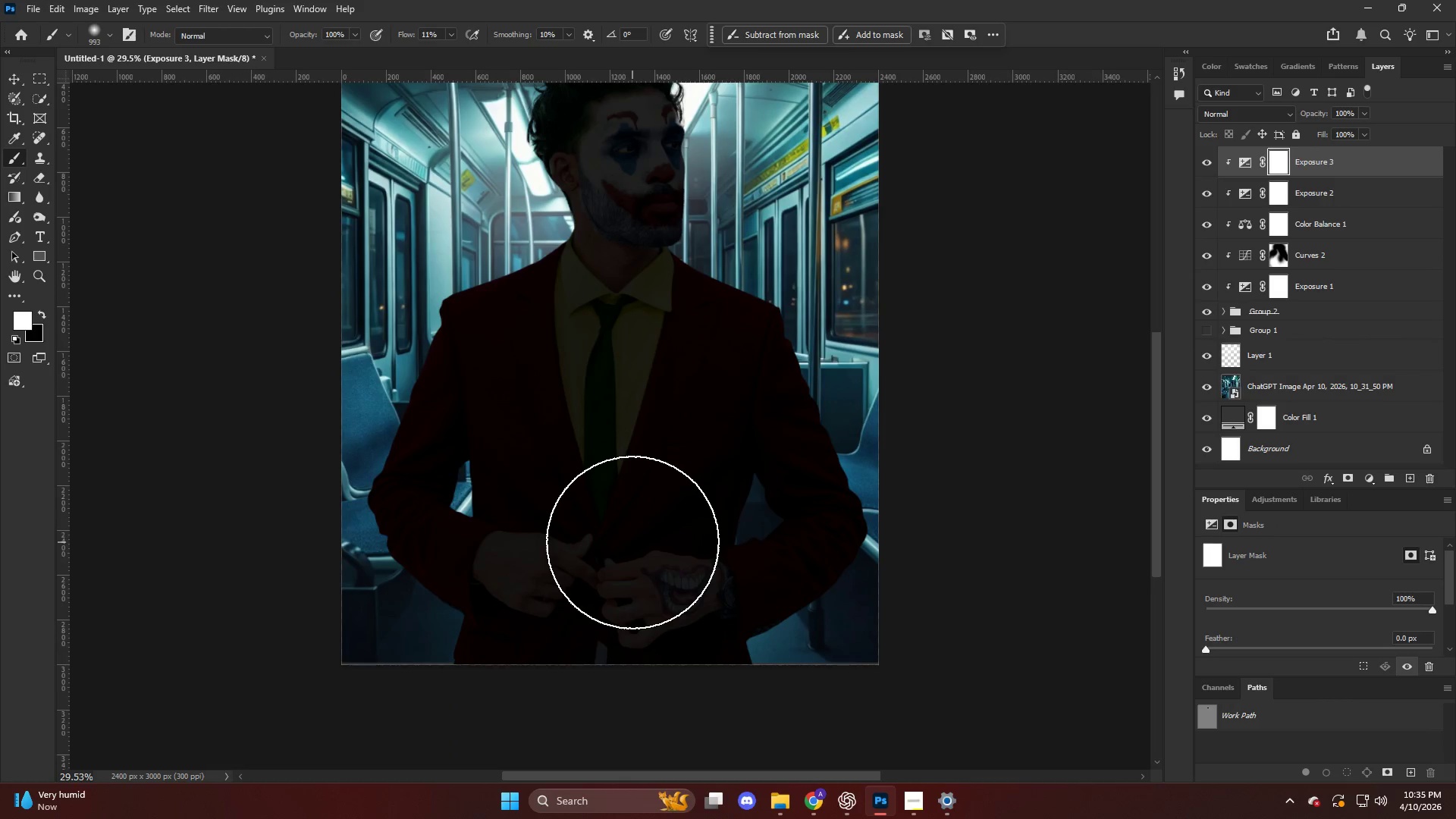 
key(Alt+AltLeft)
 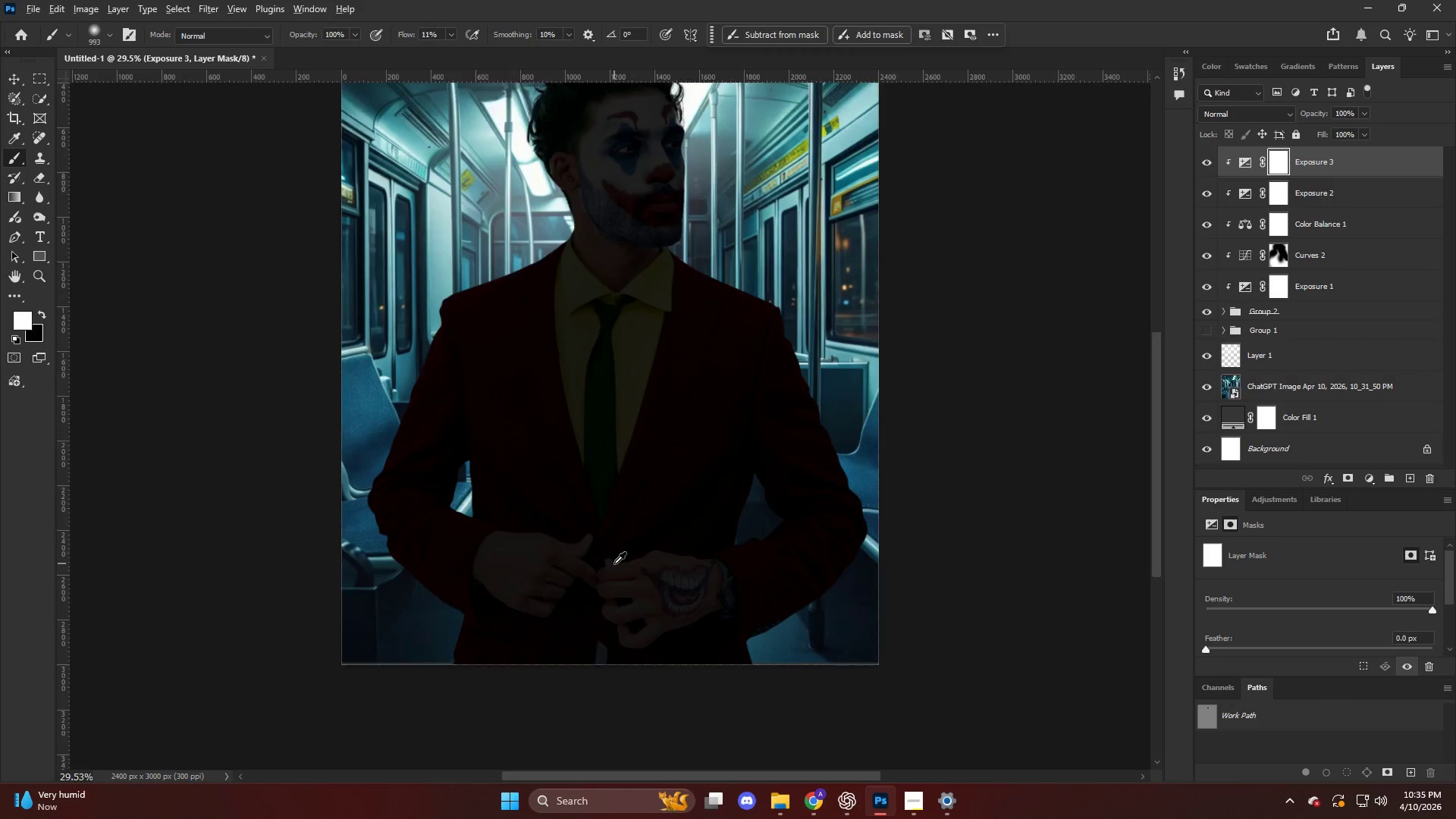 
scroll: coordinate [614, 563], scroll_direction: up, amount: 1.0
 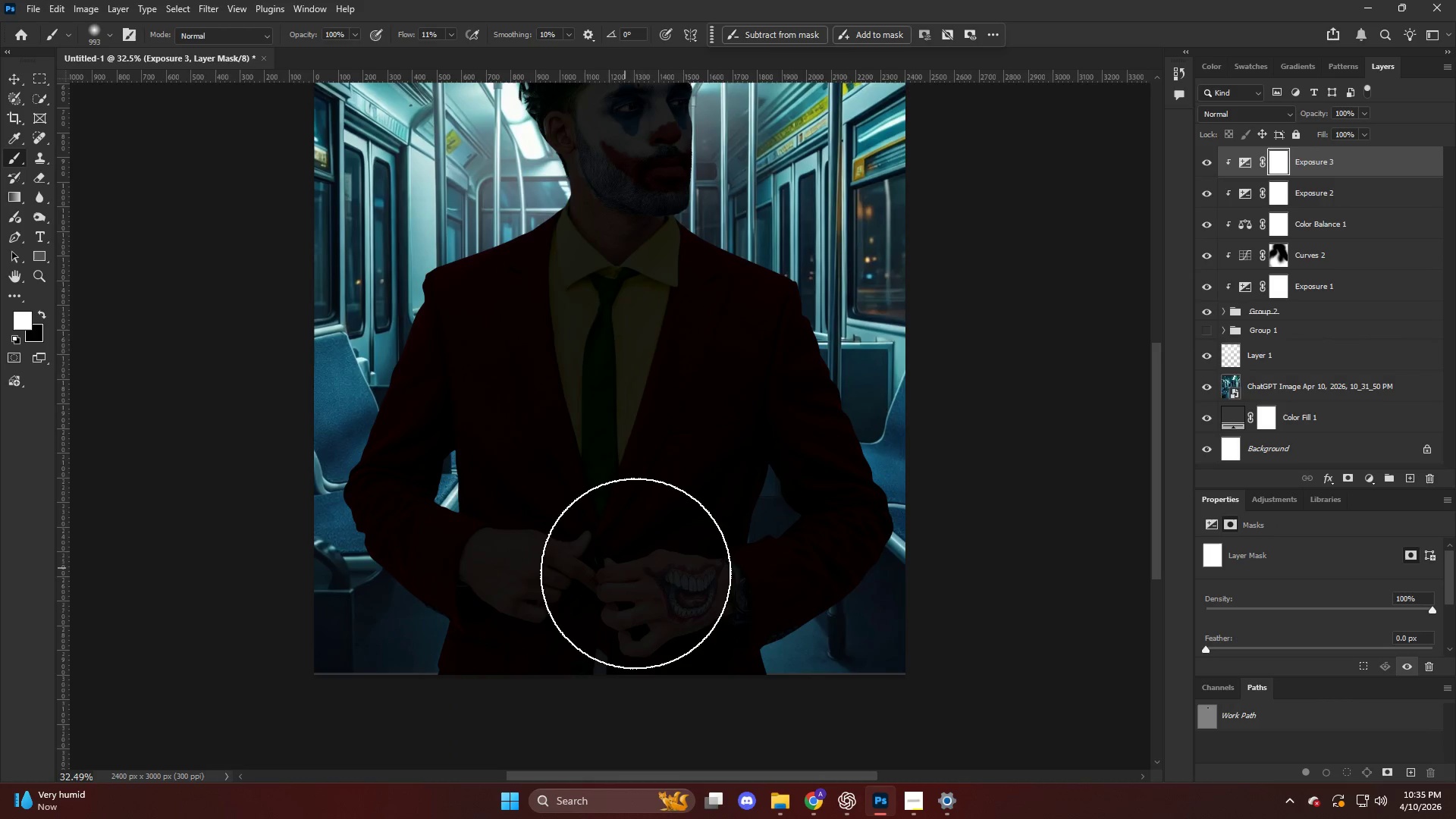 
key(Control+I)
 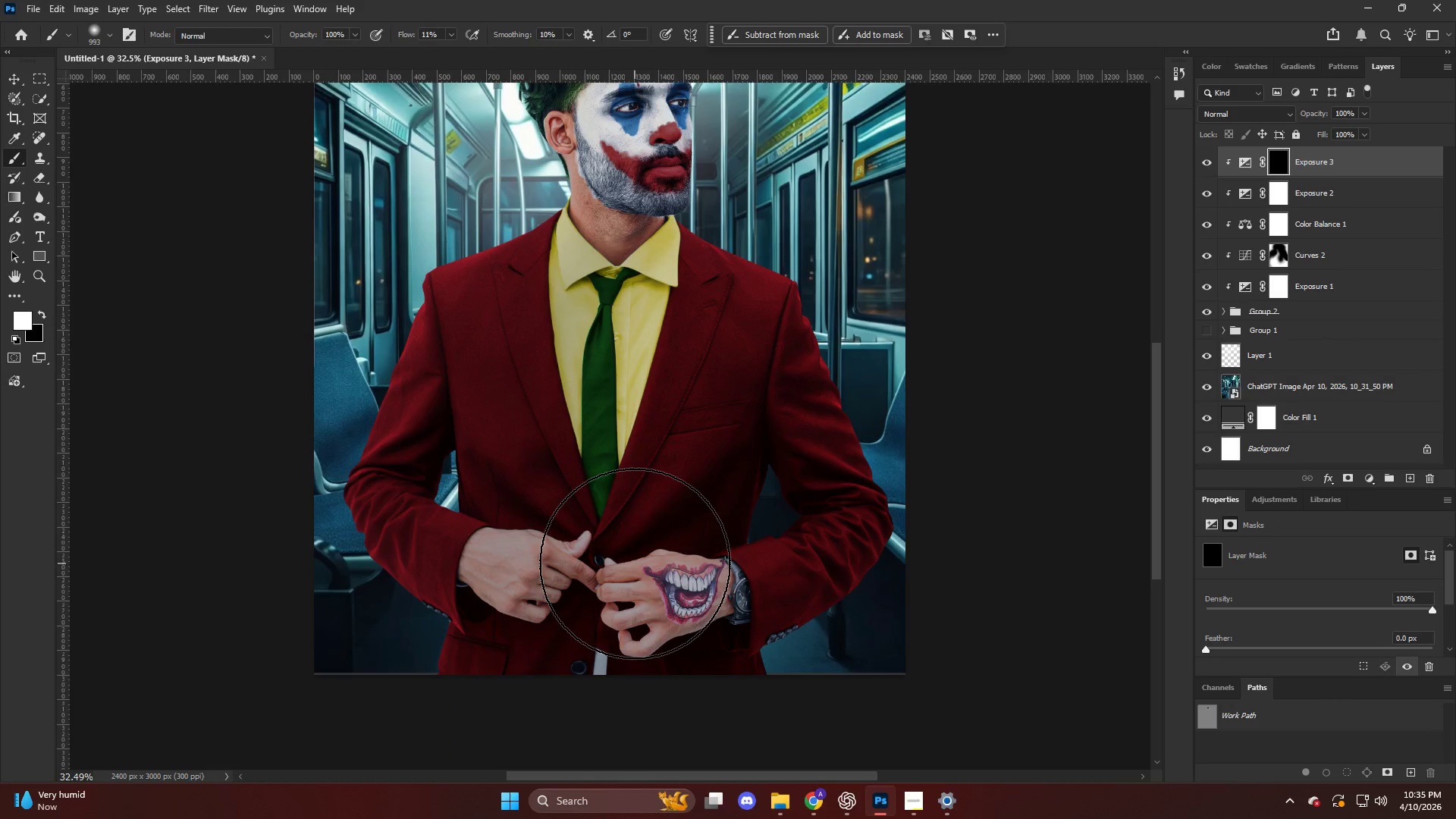 
key(Alt+AltLeft)
 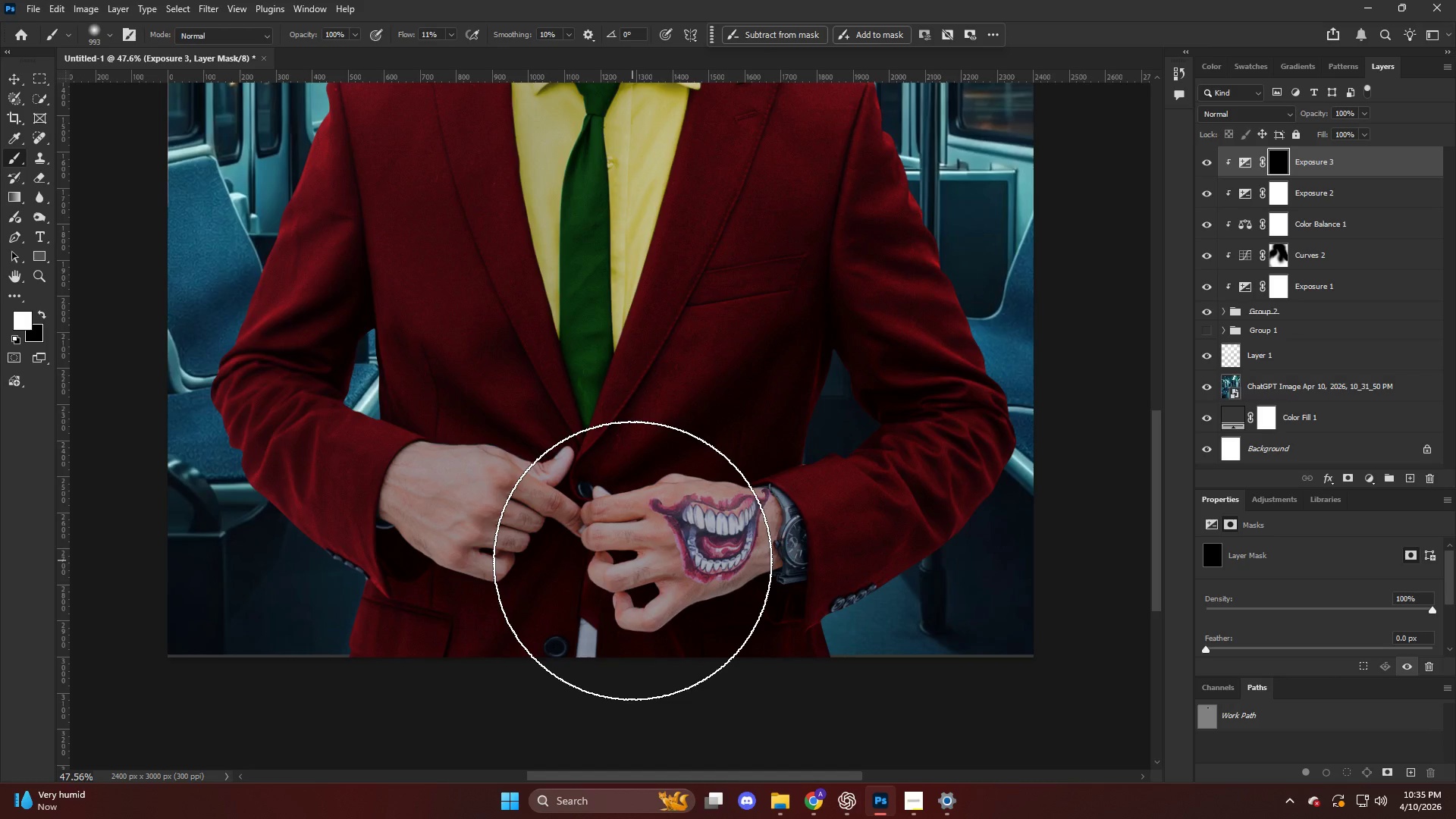 
scroll: coordinate [629, 561], scroll_direction: none, amount: 0.0
 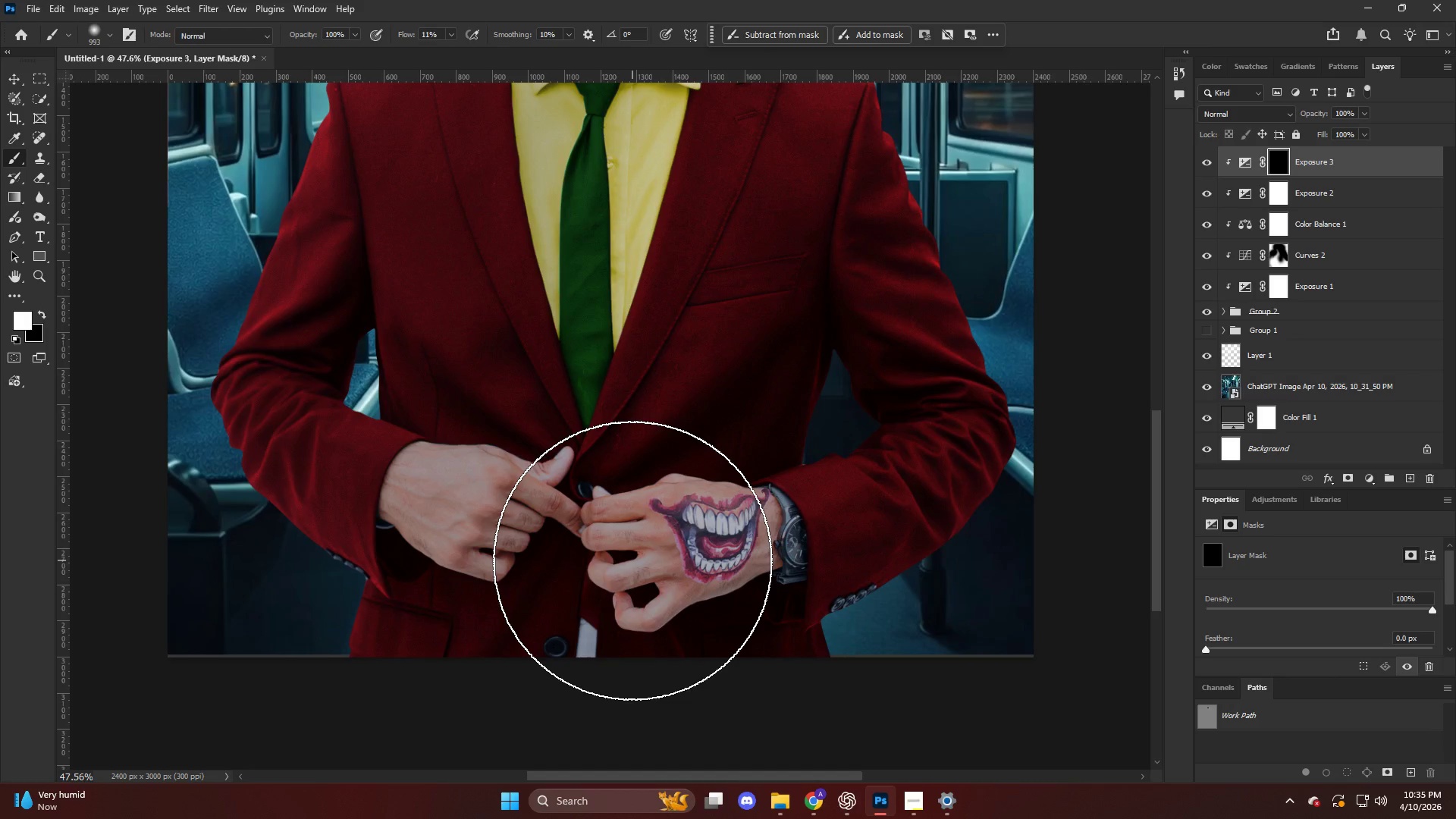 
scroll: coordinate [632, 560], scroll_direction: up, amount: 2.0
 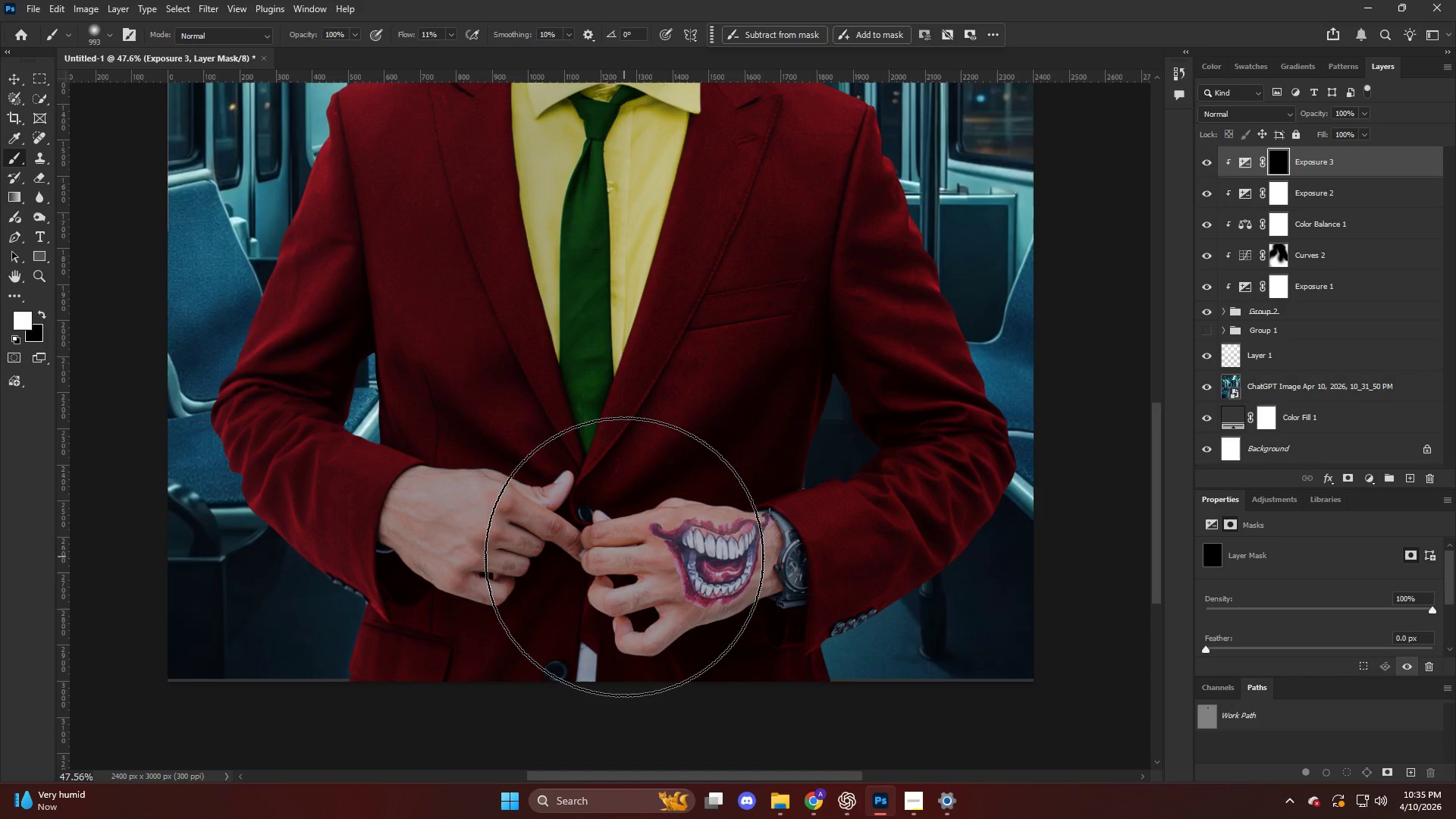 
key(B)
 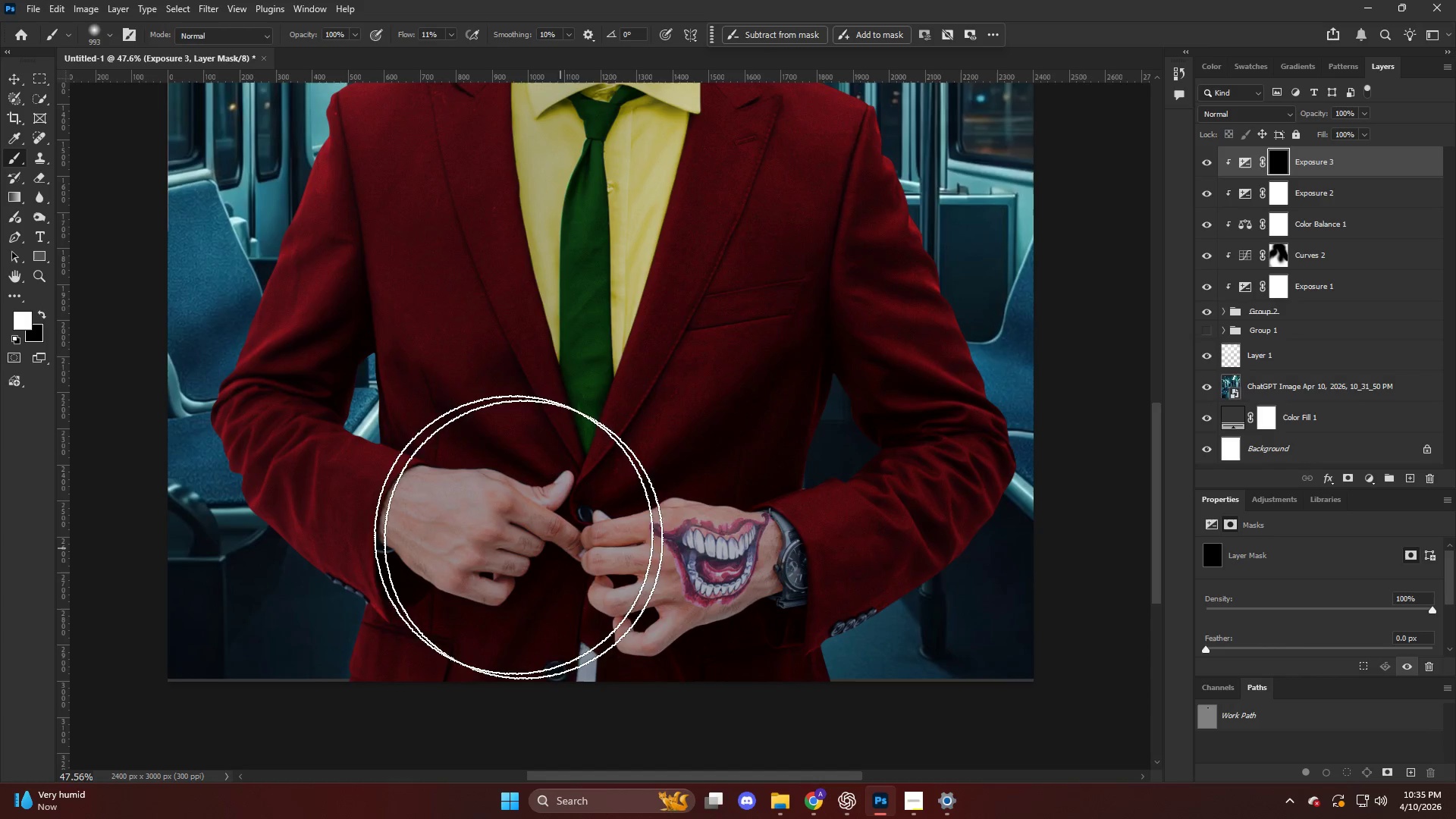 
hold_key(key=AltLeft, duration=0.42)
 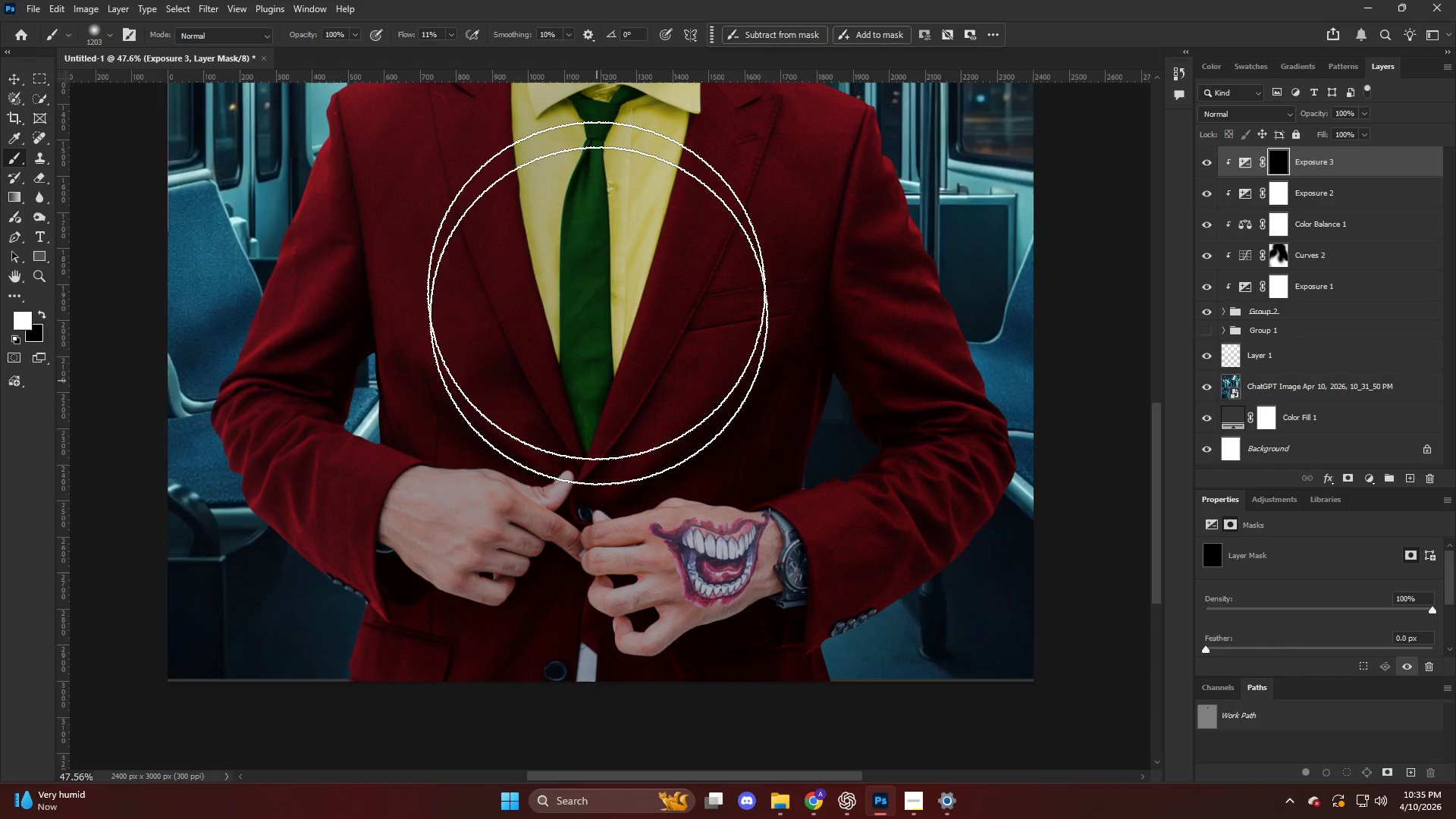 
left_click_drag(start_coordinate=[585, 251], to_coordinate=[721, 736])
 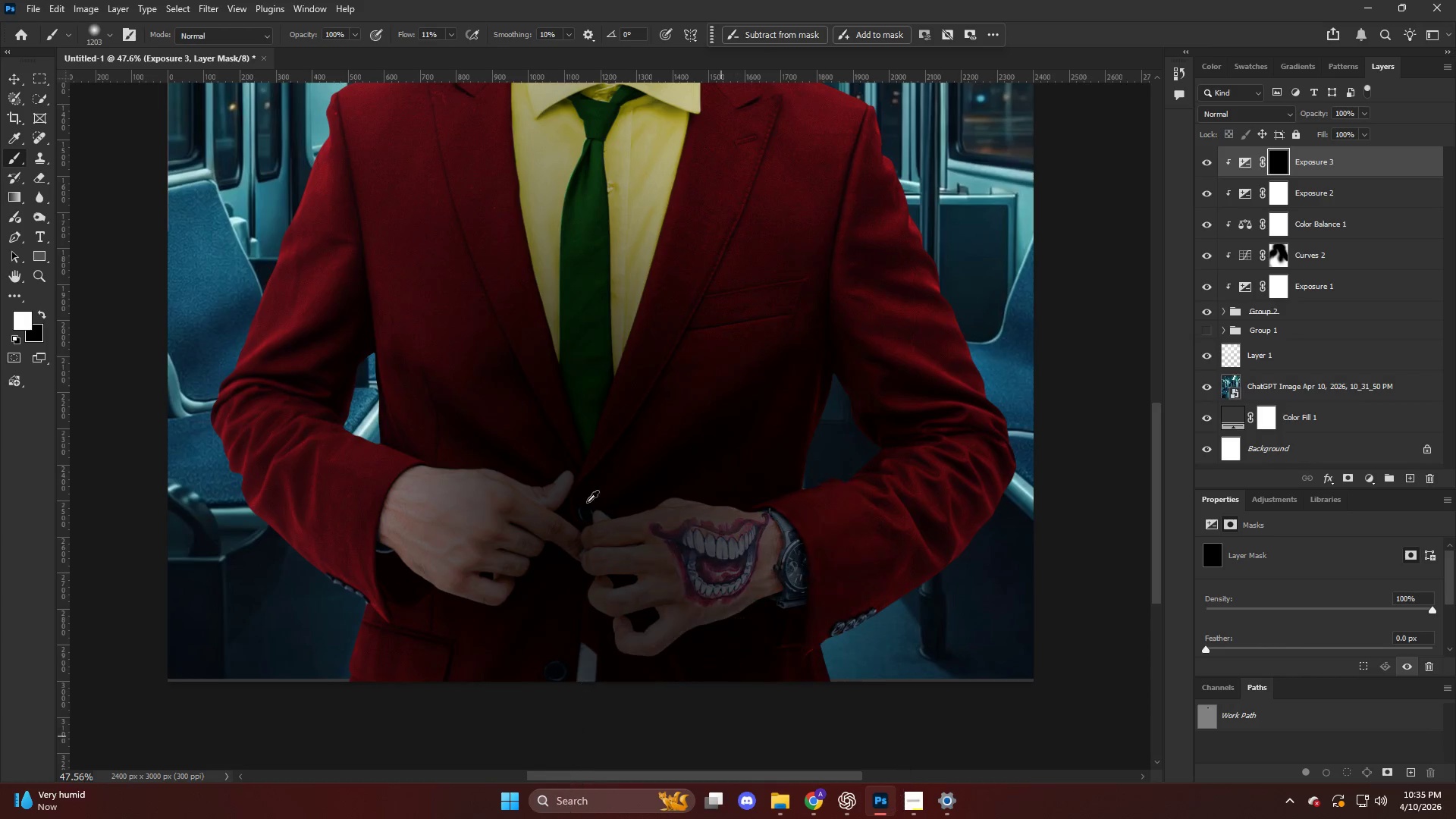 
key(Alt+AltLeft)
 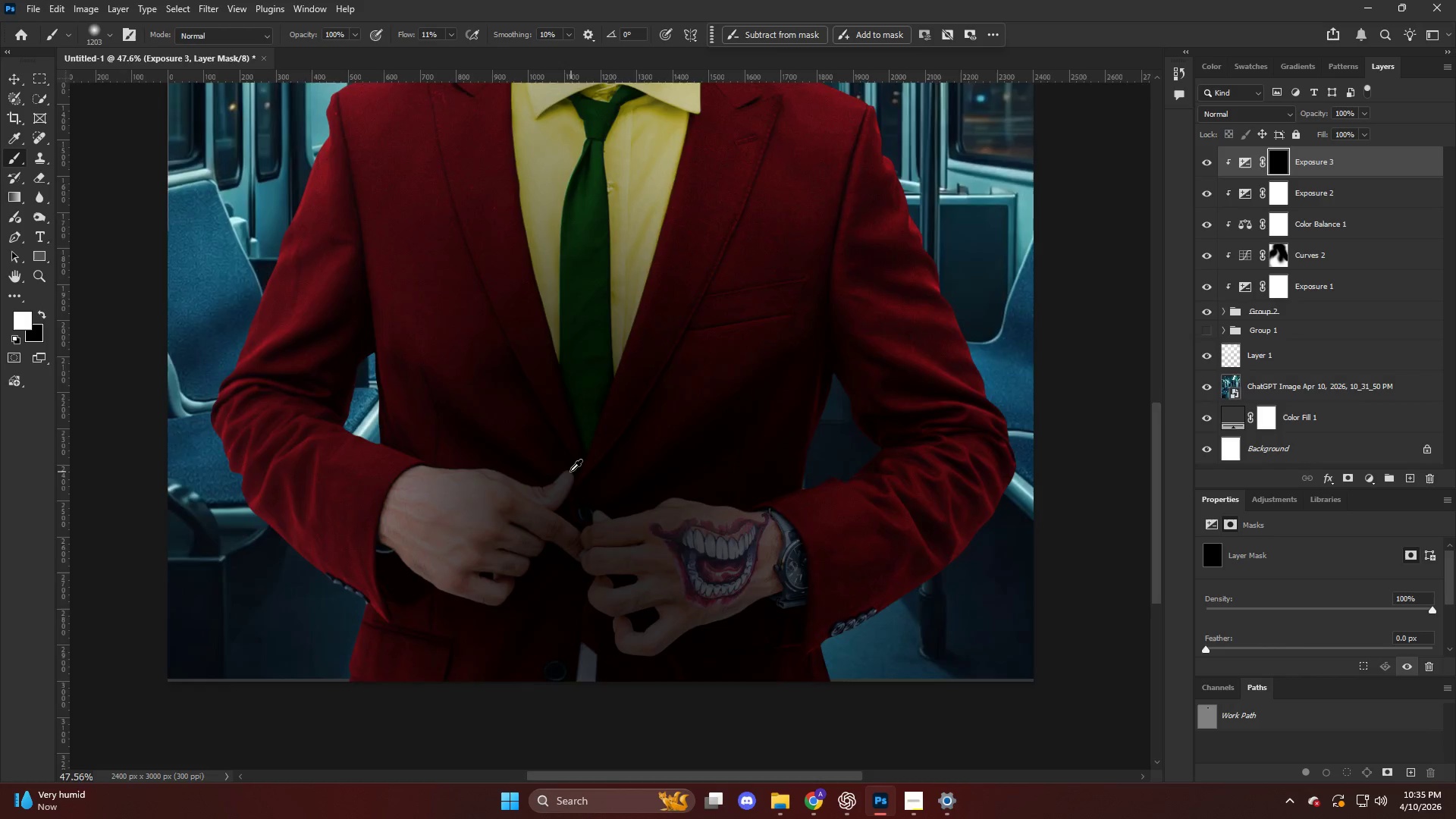 
scroll: coordinate [569, 470], scroll_direction: down, amount: 6.0
 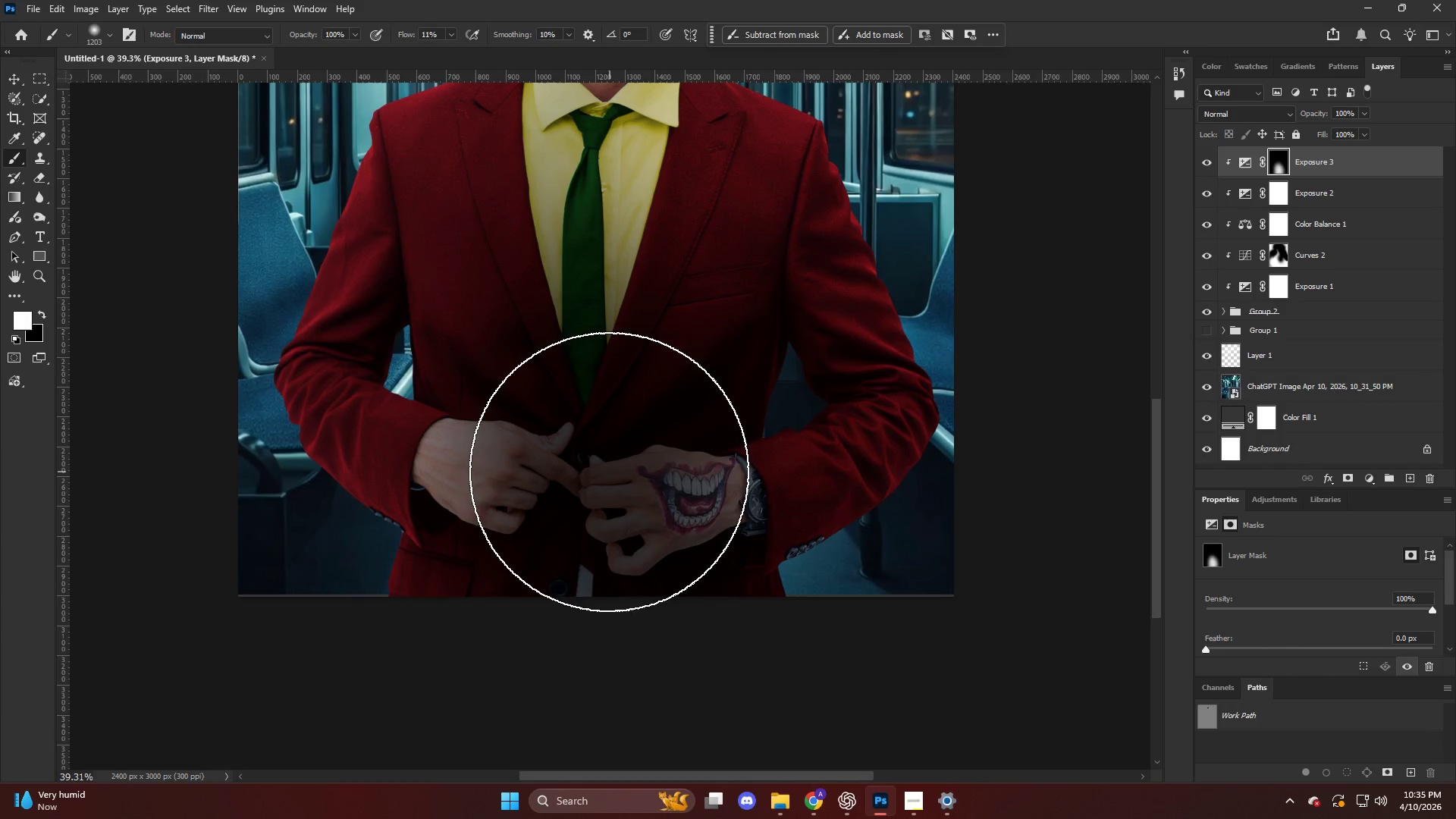 
left_click_drag(start_coordinate=[592, 510], to_coordinate=[526, 720])
 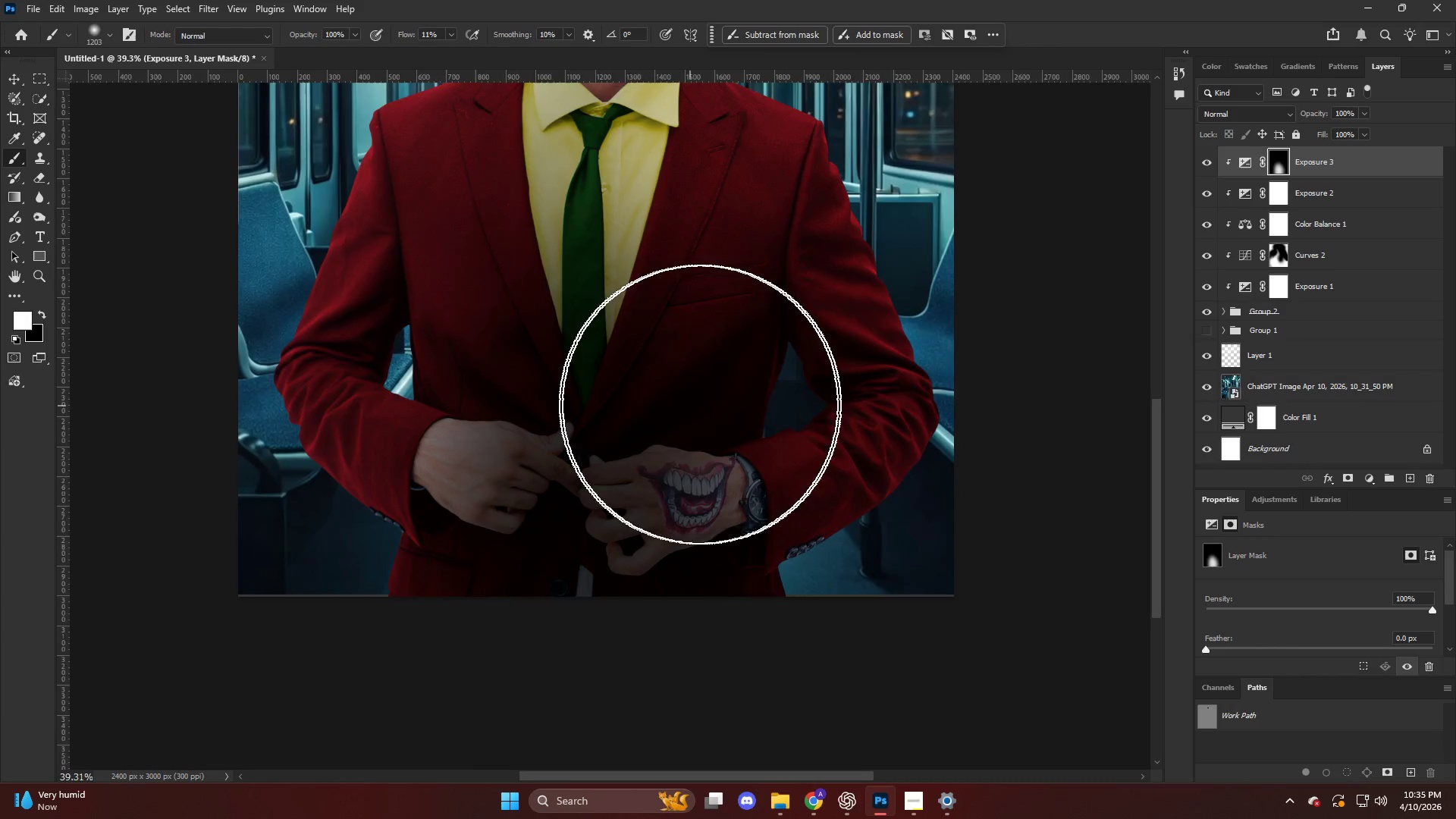 
hold_key(key=AltLeft, duration=0.78)
scroll: coordinate [725, 411], scroll_direction: up, amount: 5.0
 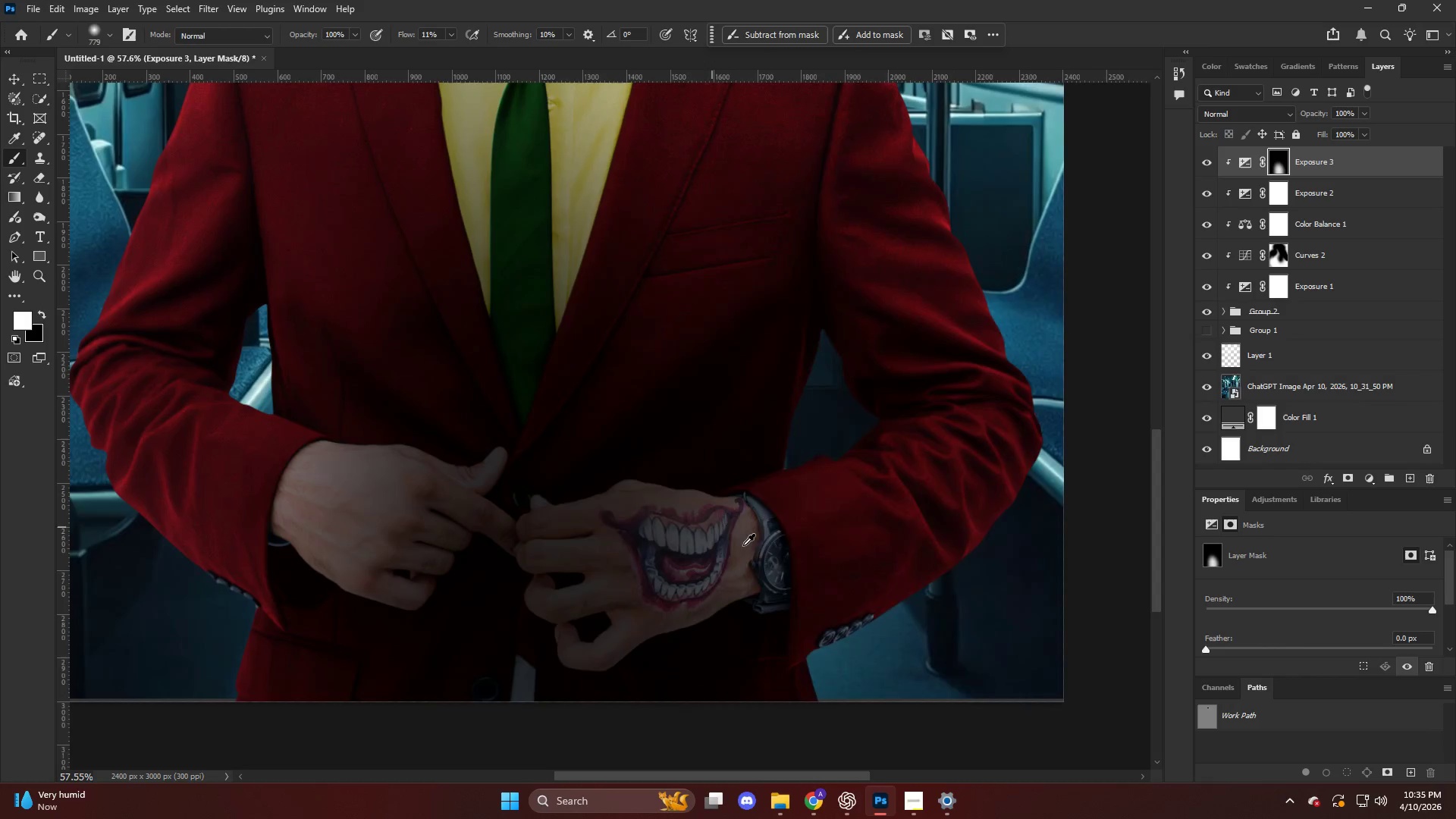 
left_click_drag(start_coordinate=[736, 491], to_coordinate=[785, 217])
 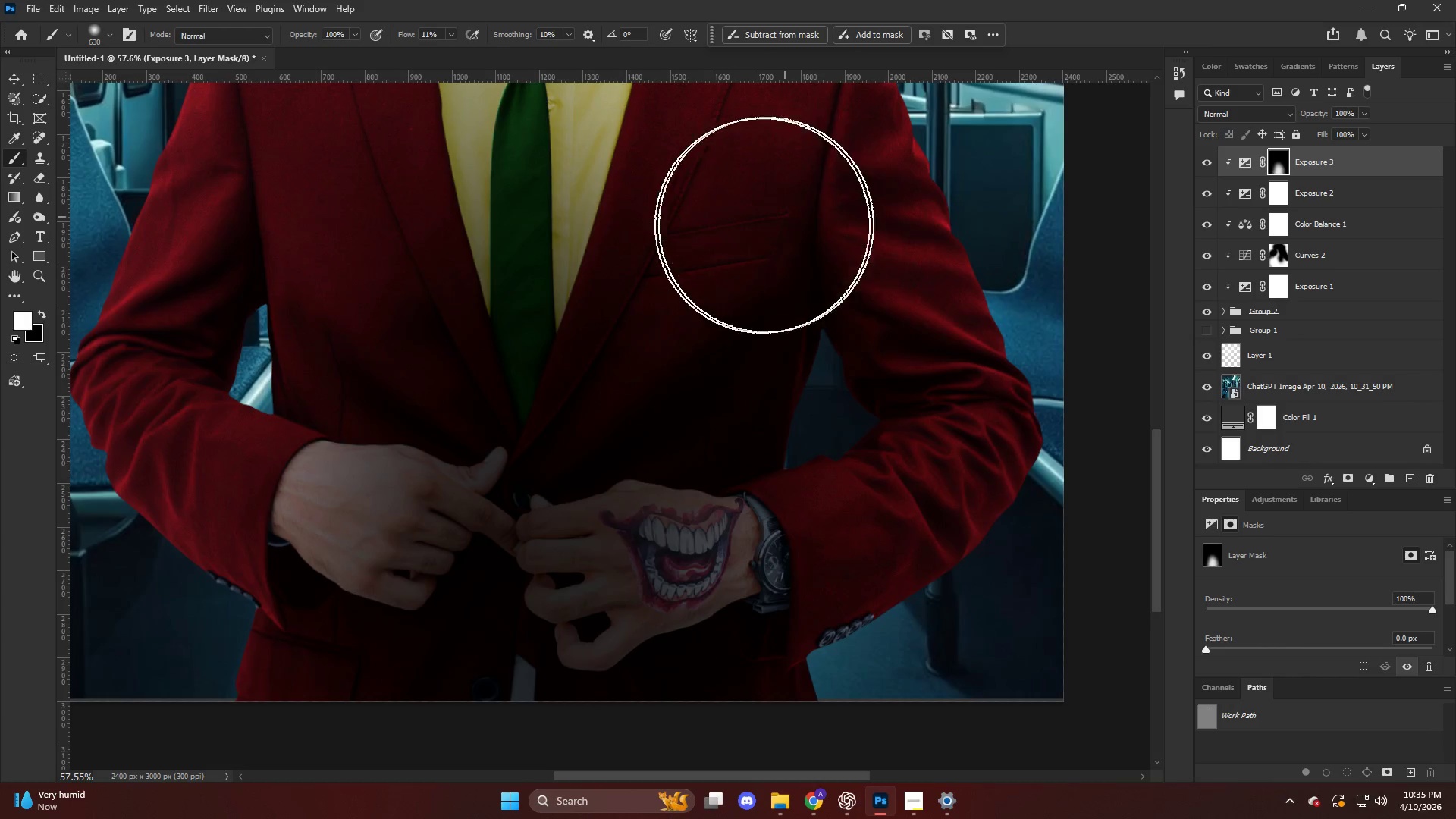 
key(Alt+AltLeft)
 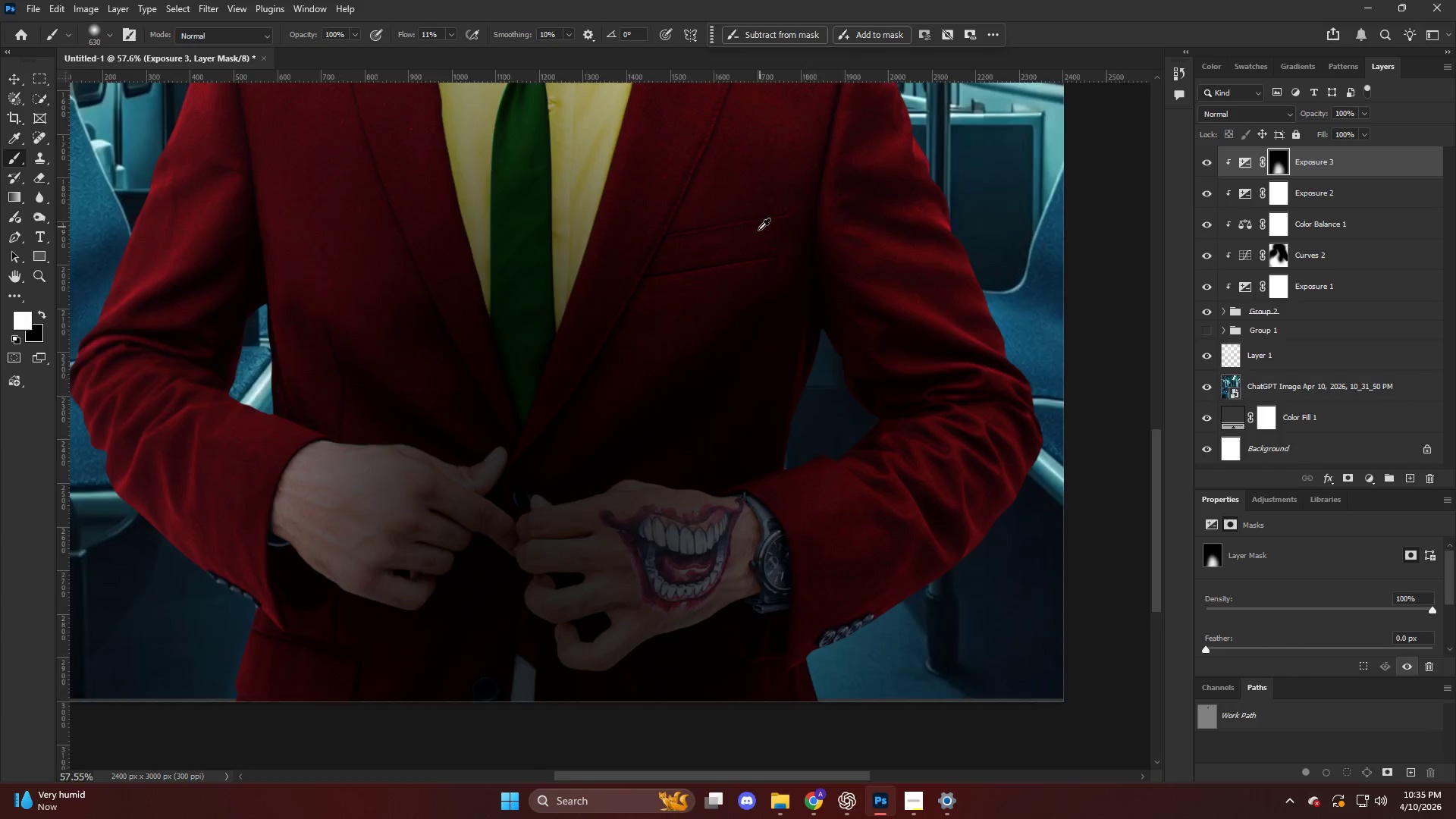 
key(Alt+AltLeft)
 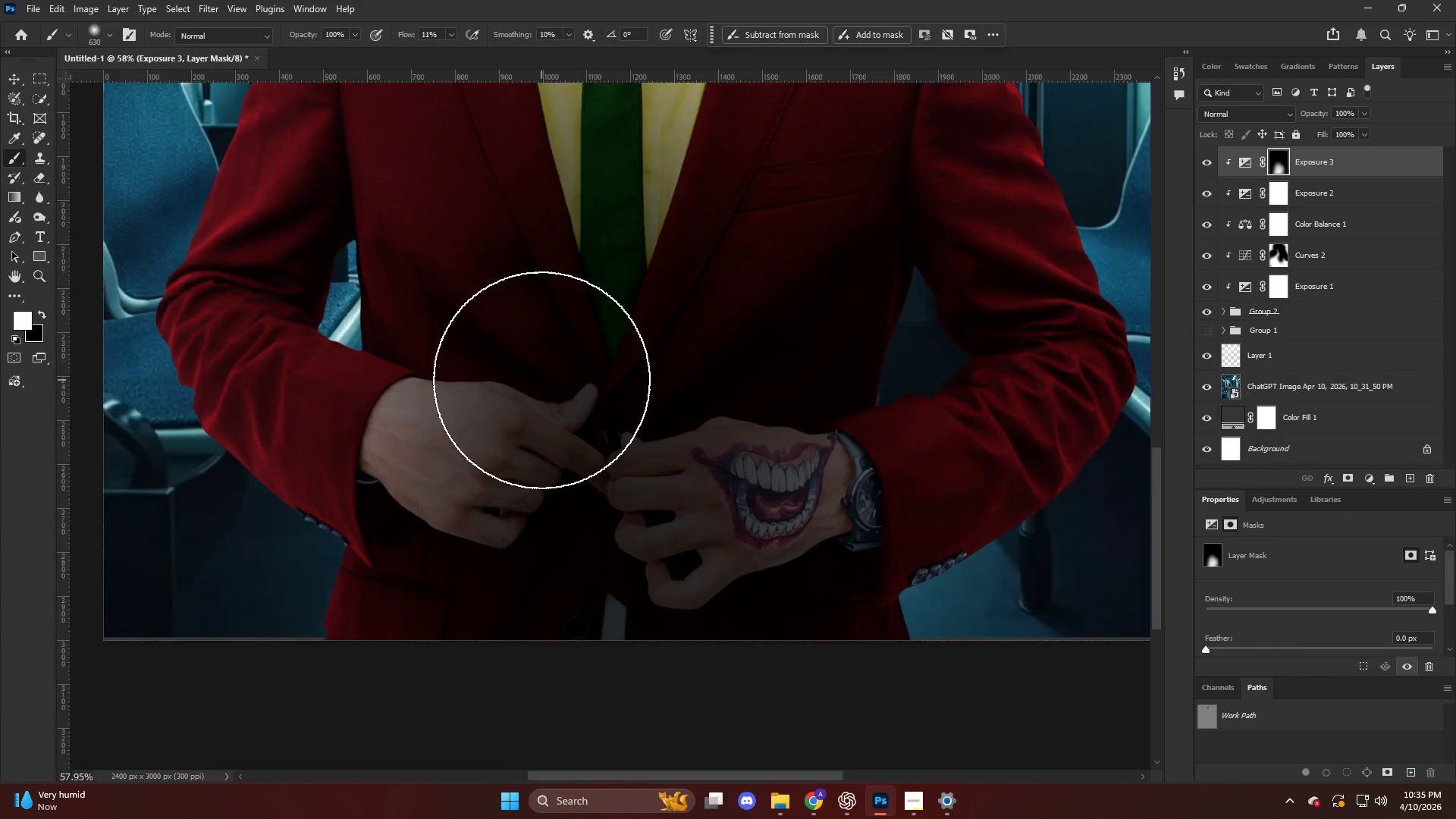 
hold_key(key=AltLeft, duration=0.45)
 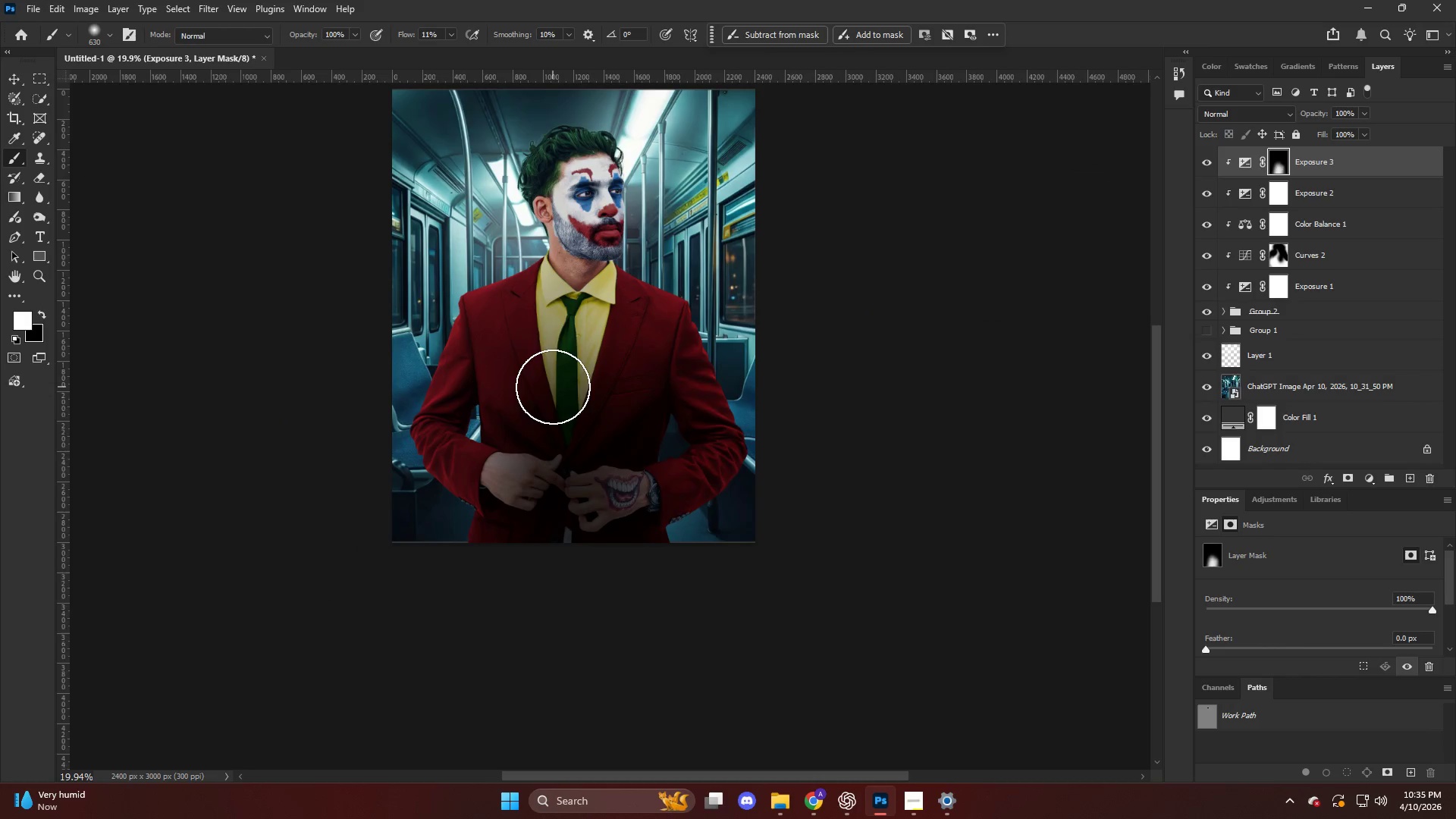 
hold_key(key=AltLeft, duration=0.61)
 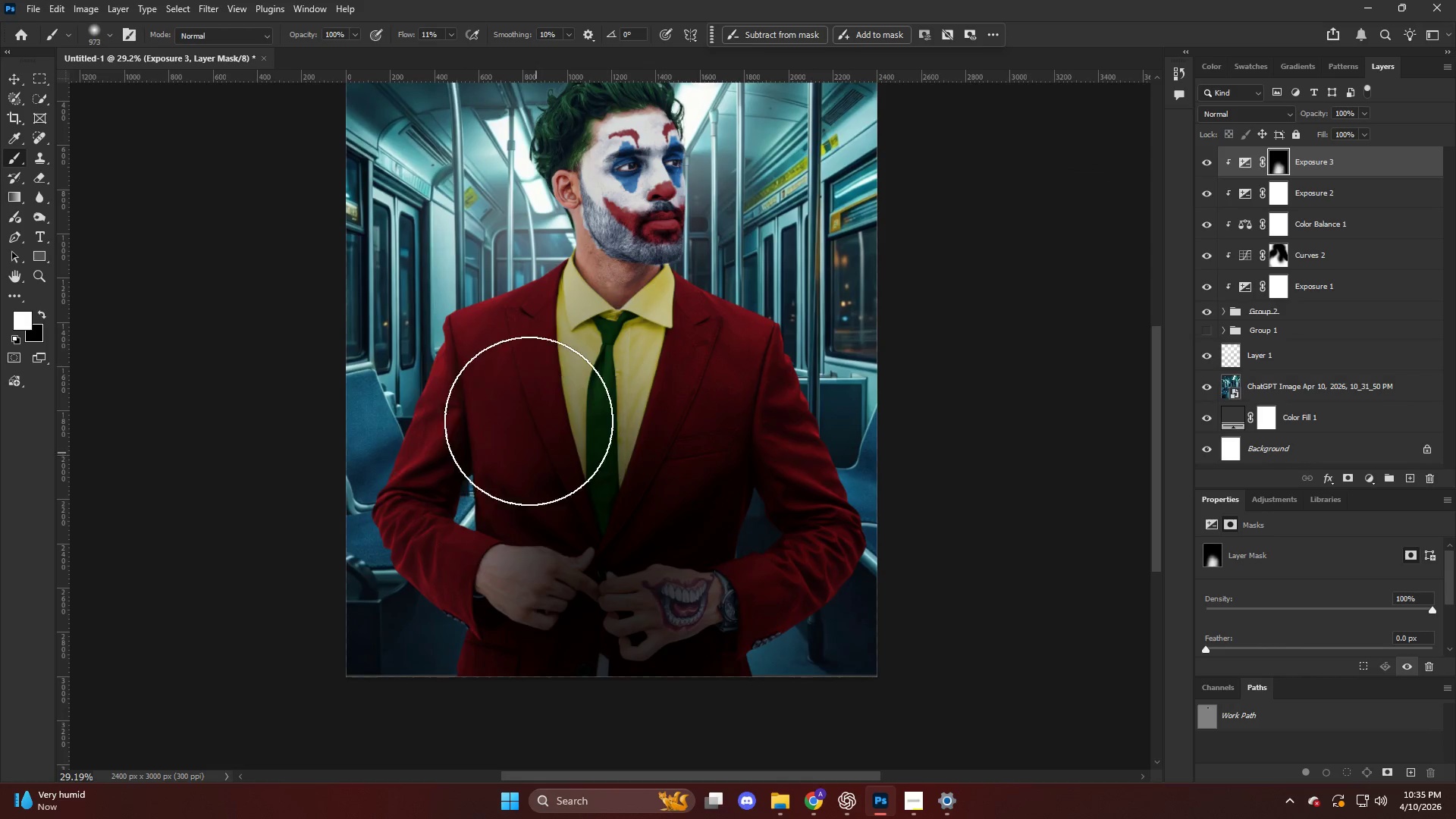 
left_click_drag(start_coordinate=[529, 421], to_coordinate=[543, 470])
 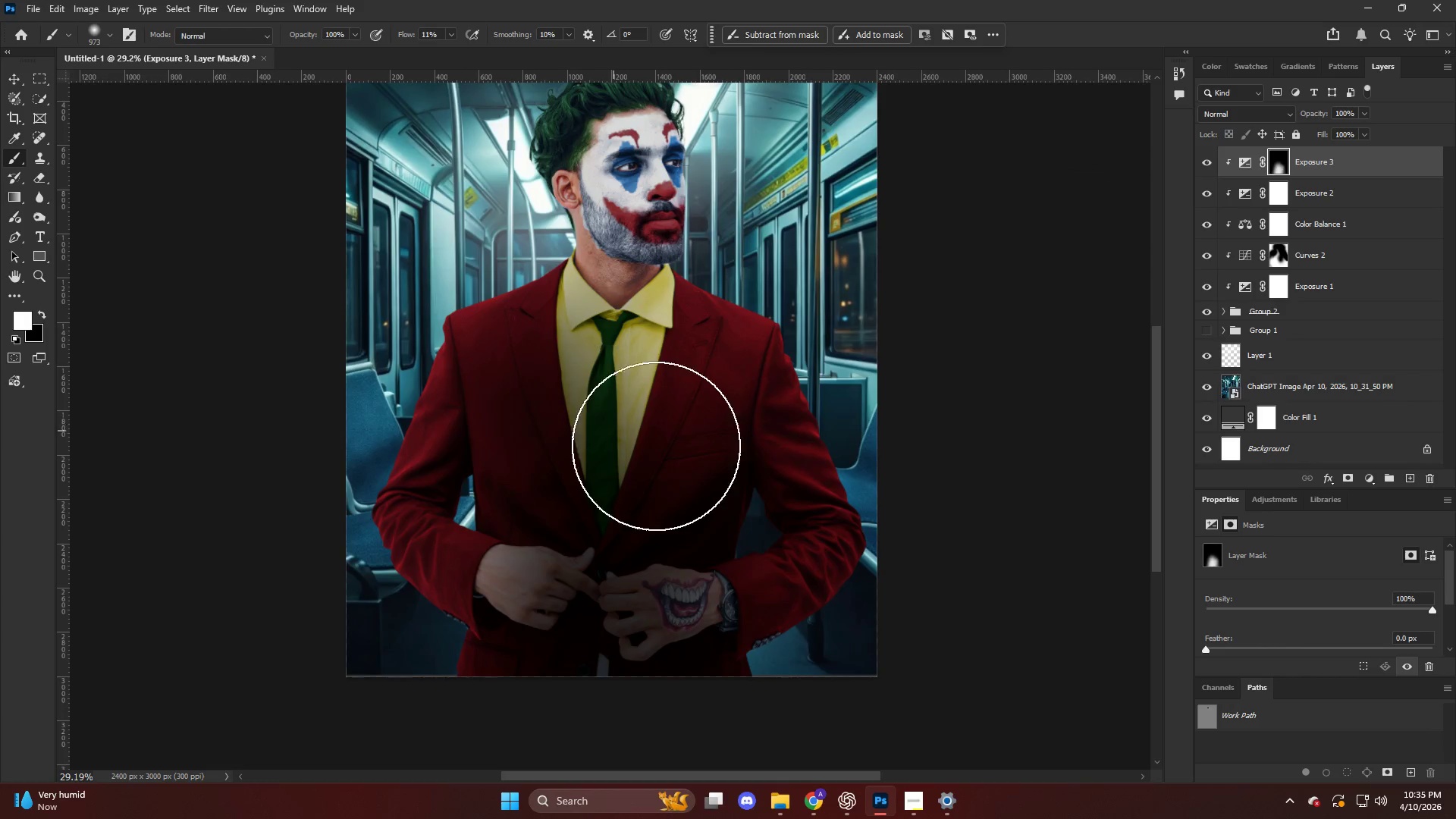 
scroll: coordinate [492, 449], scroll_direction: up, amount: 3.0
 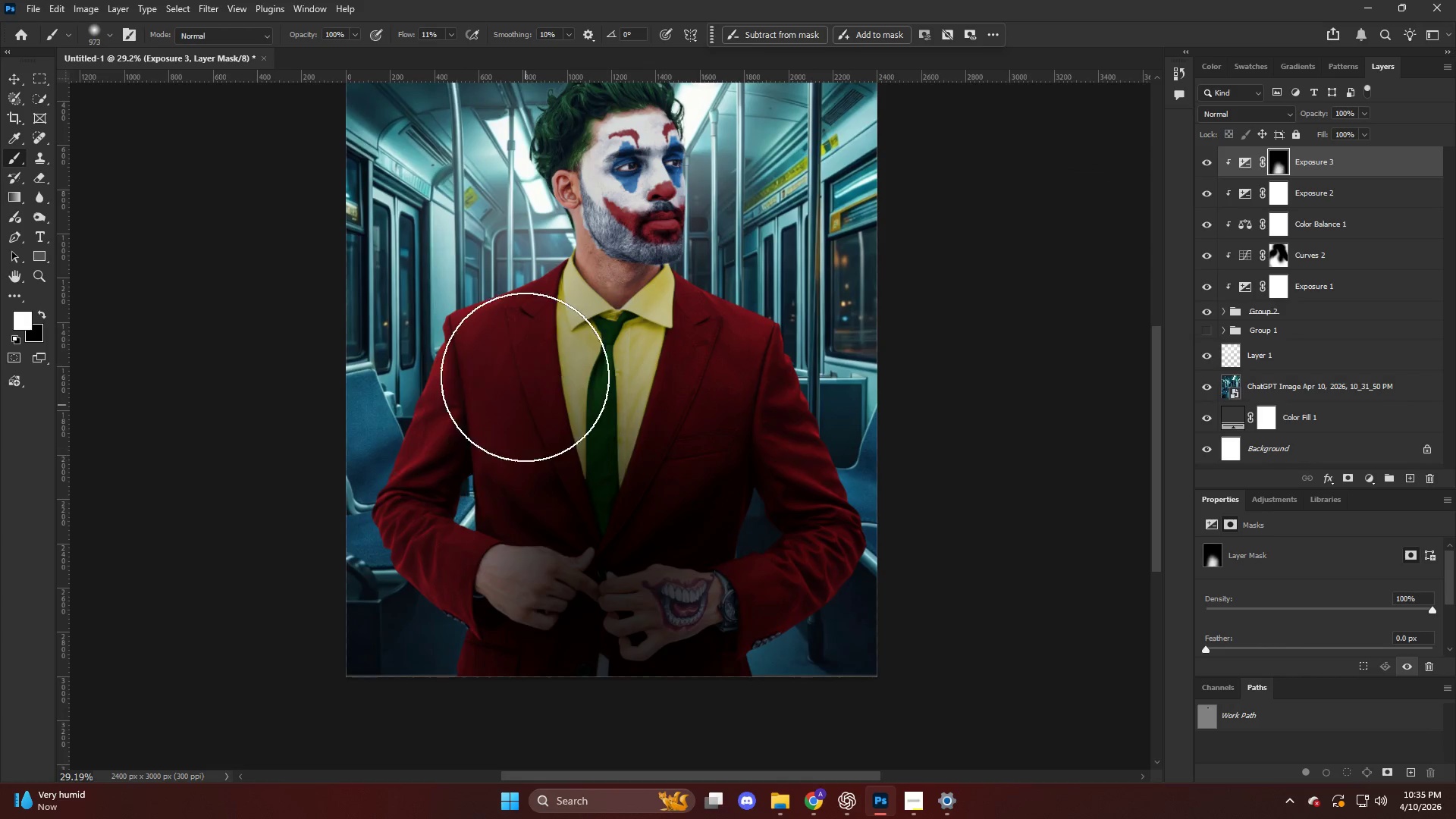 
left_click_drag(start_coordinate=[688, 432], to_coordinate=[627, 512])
 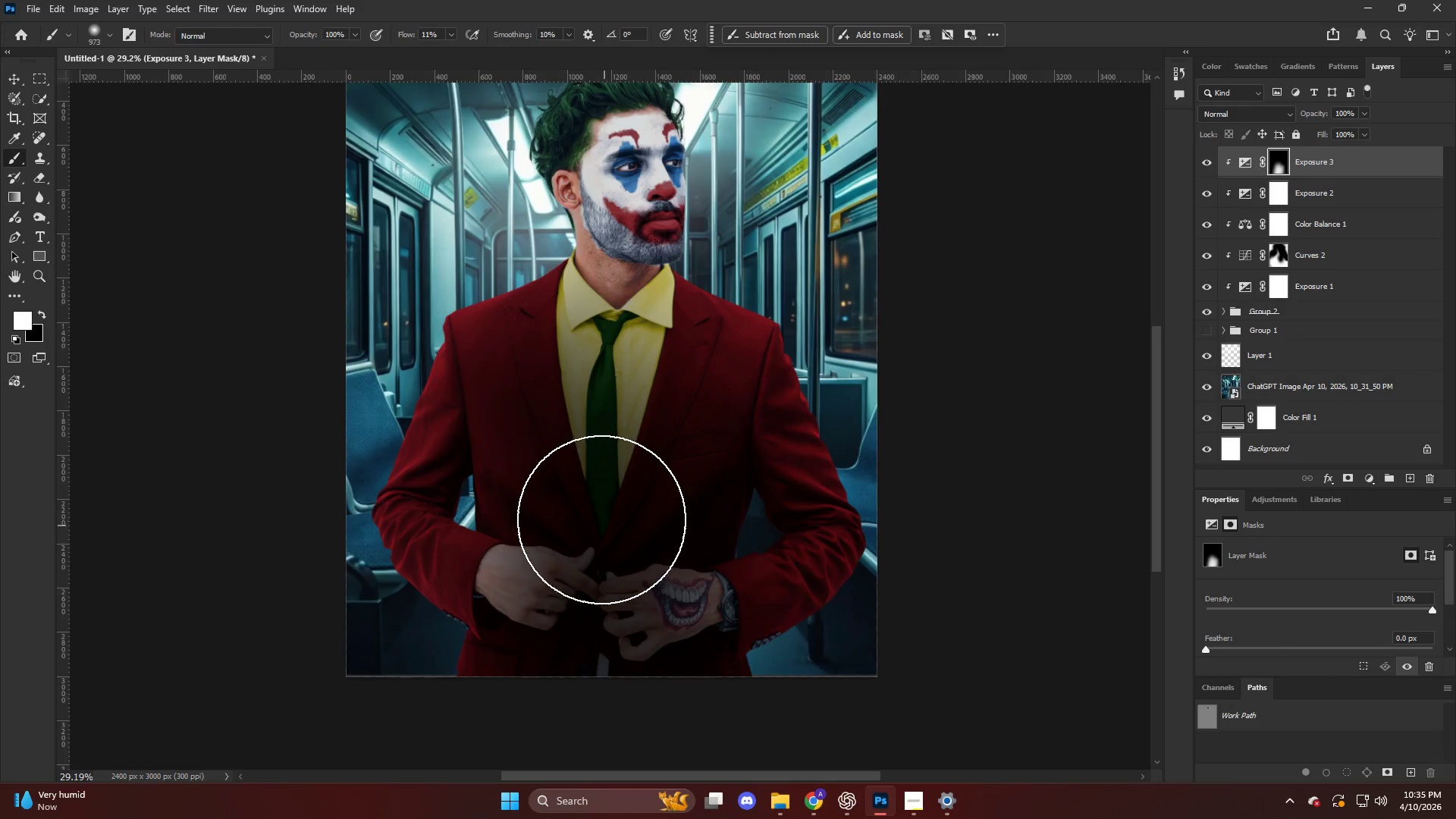 
left_click_drag(start_coordinate=[543, 561], to_coordinate=[539, 671])
 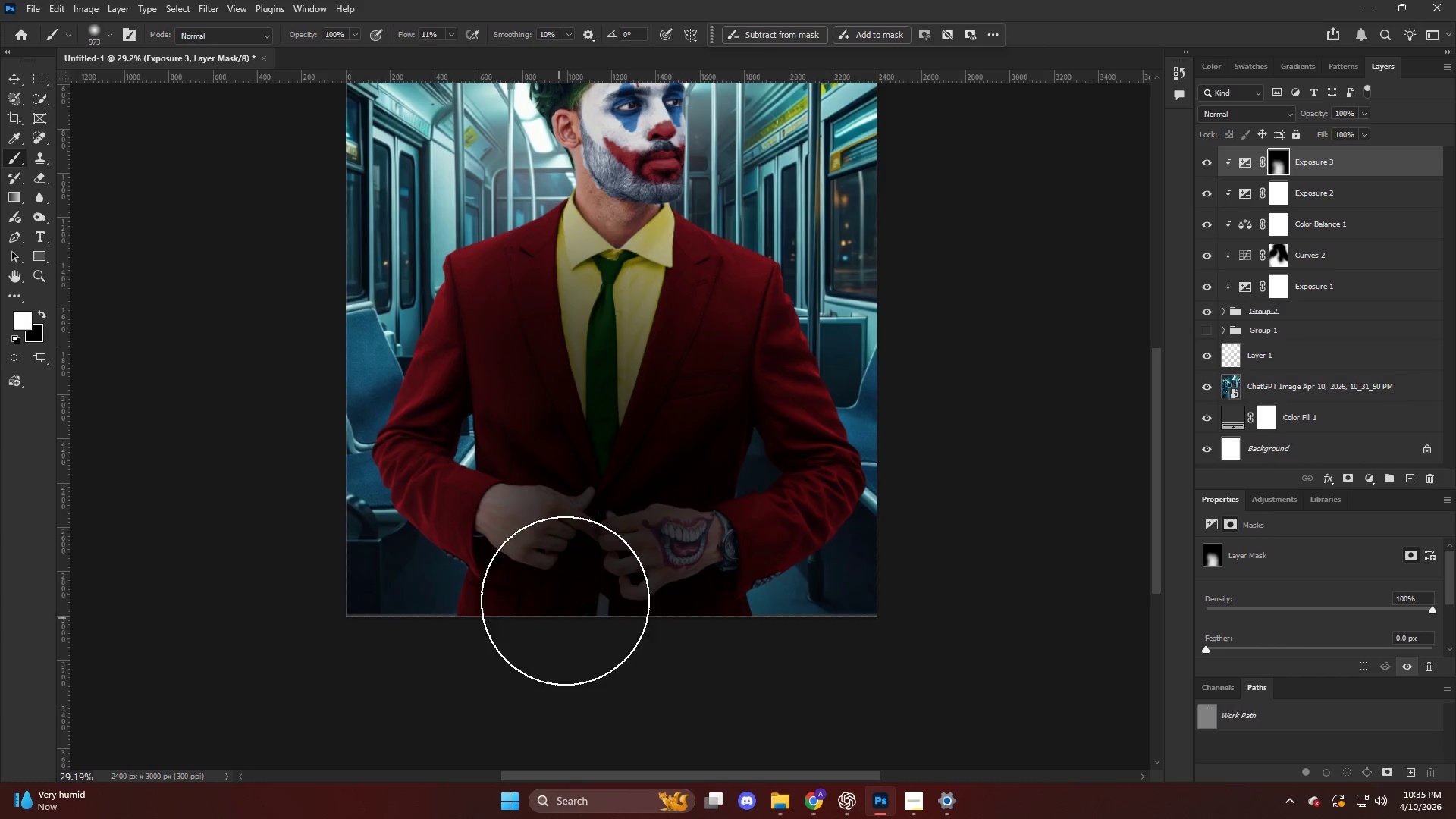 
scroll: coordinate [597, 526], scroll_direction: down, amount: 5.0
 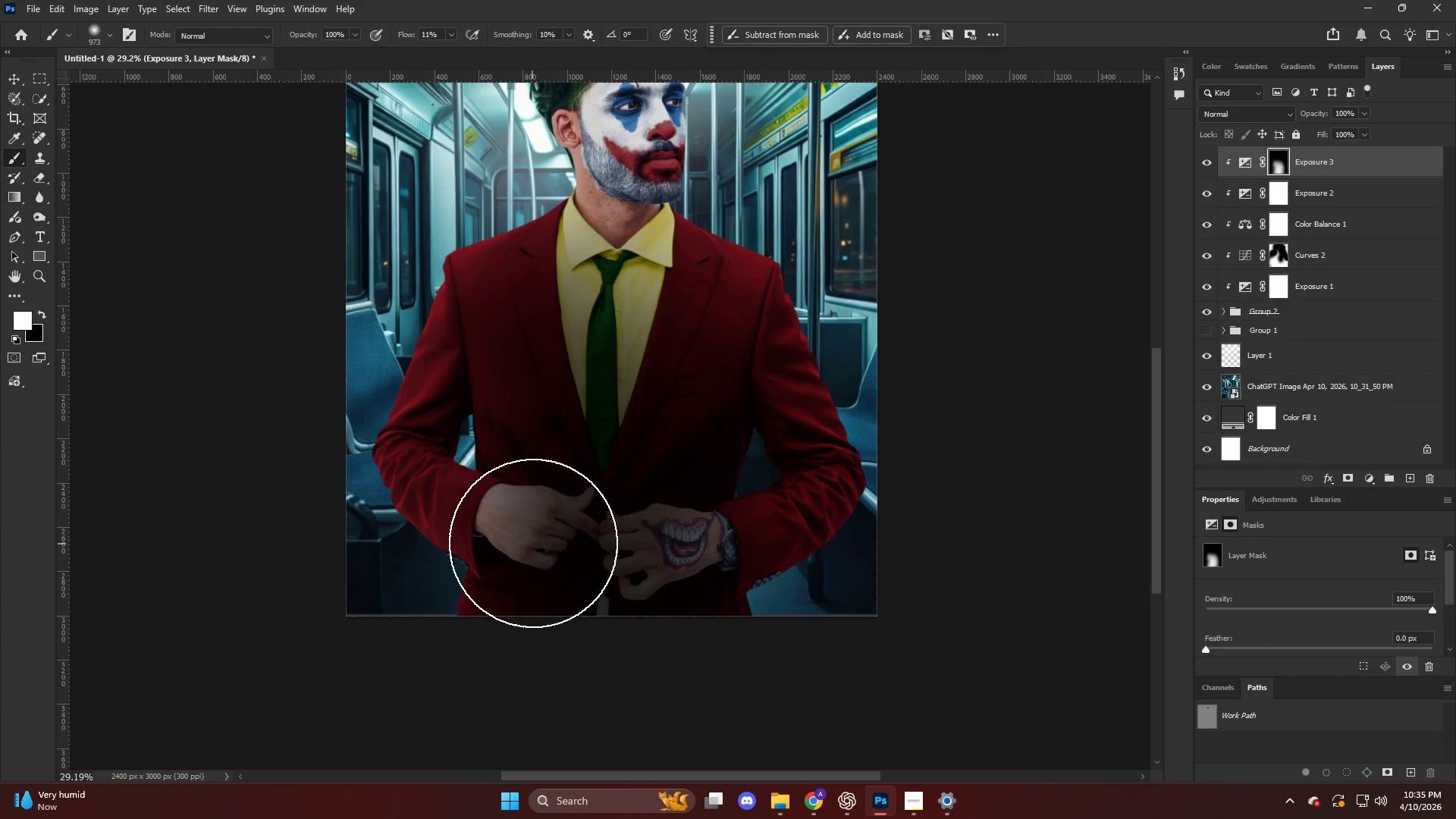 
key(Alt+AltLeft)
 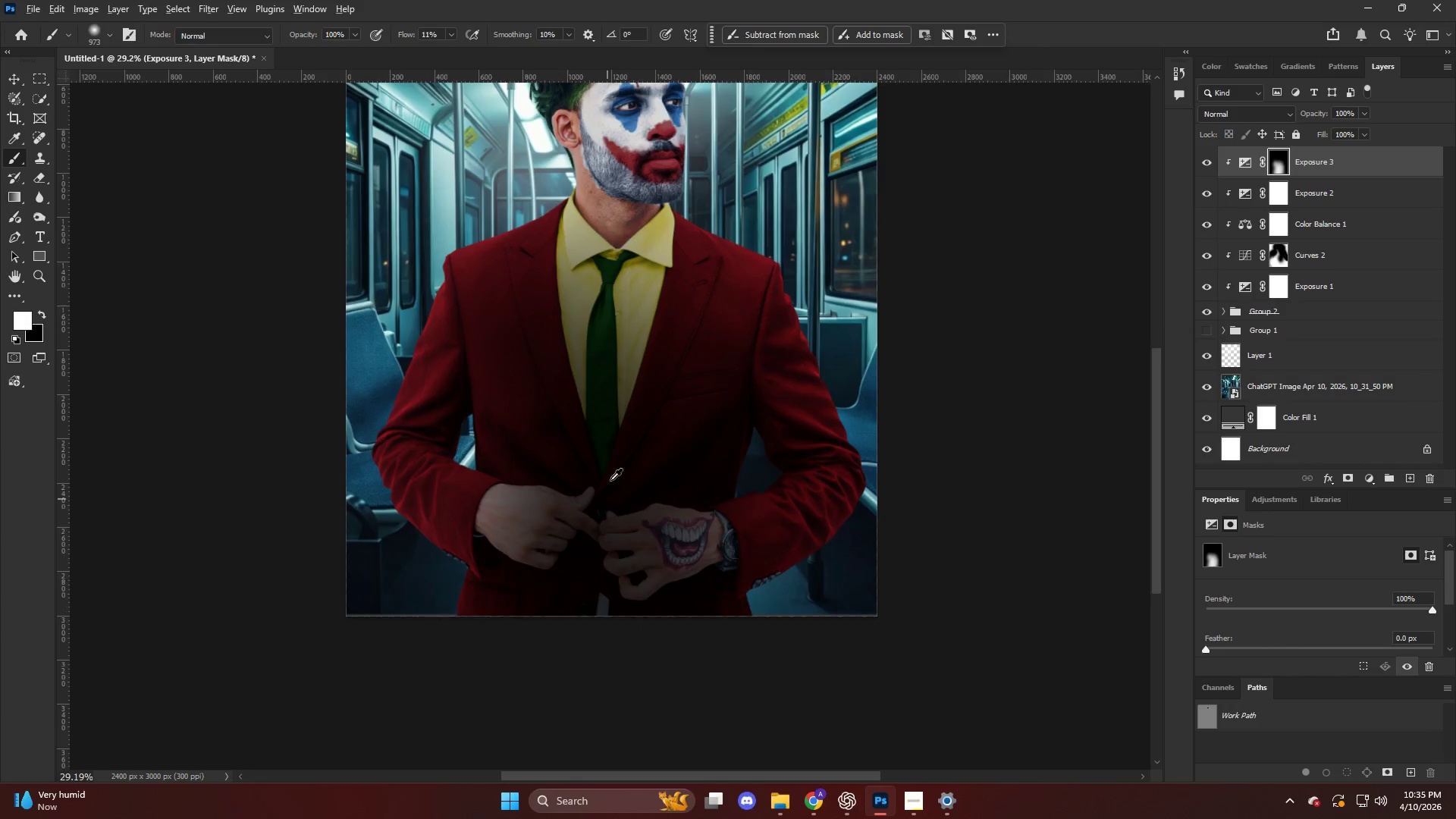 
hold_key(key=AltLeft, duration=0.58)
 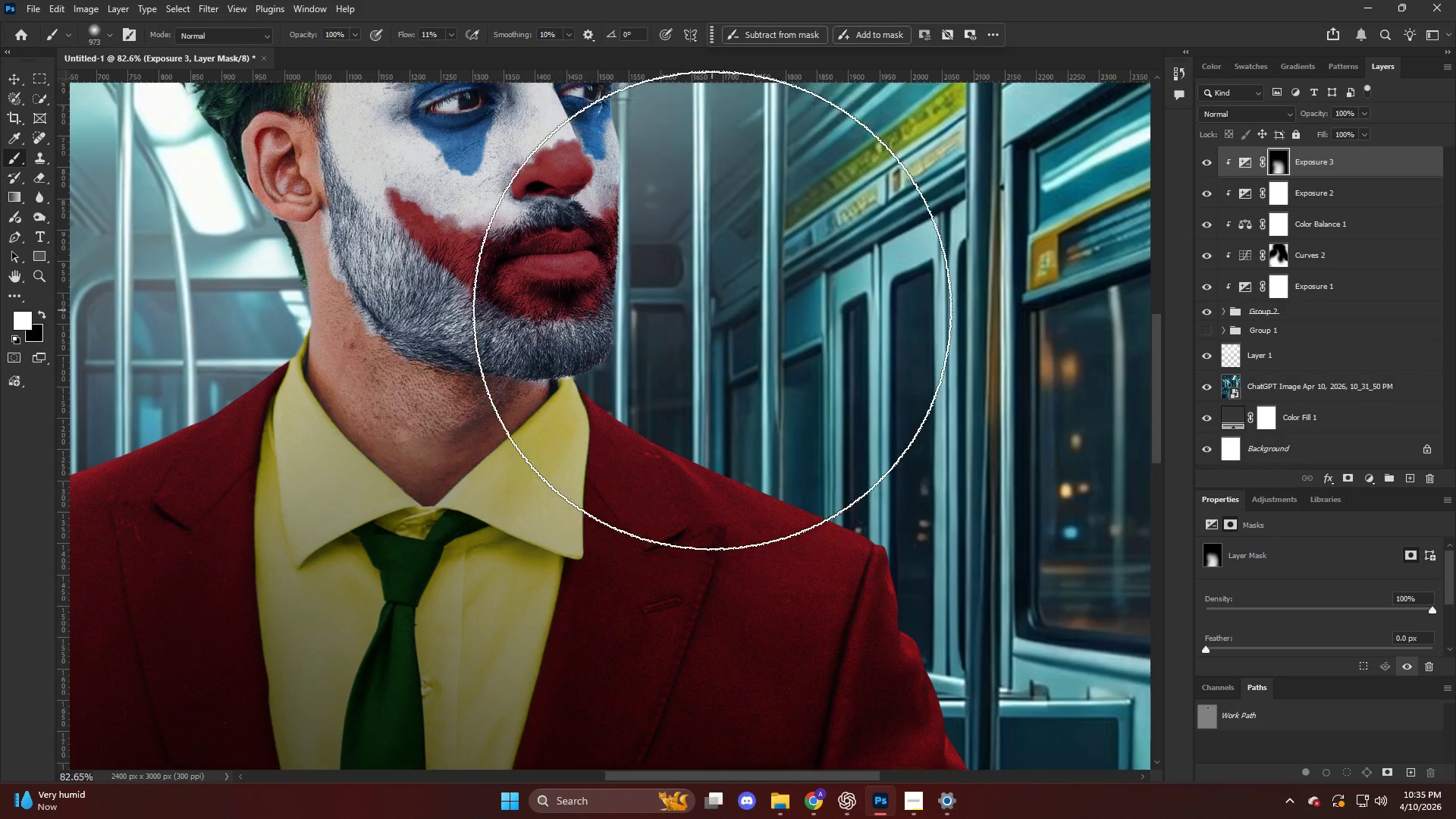 
key(Alt+AltLeft)
 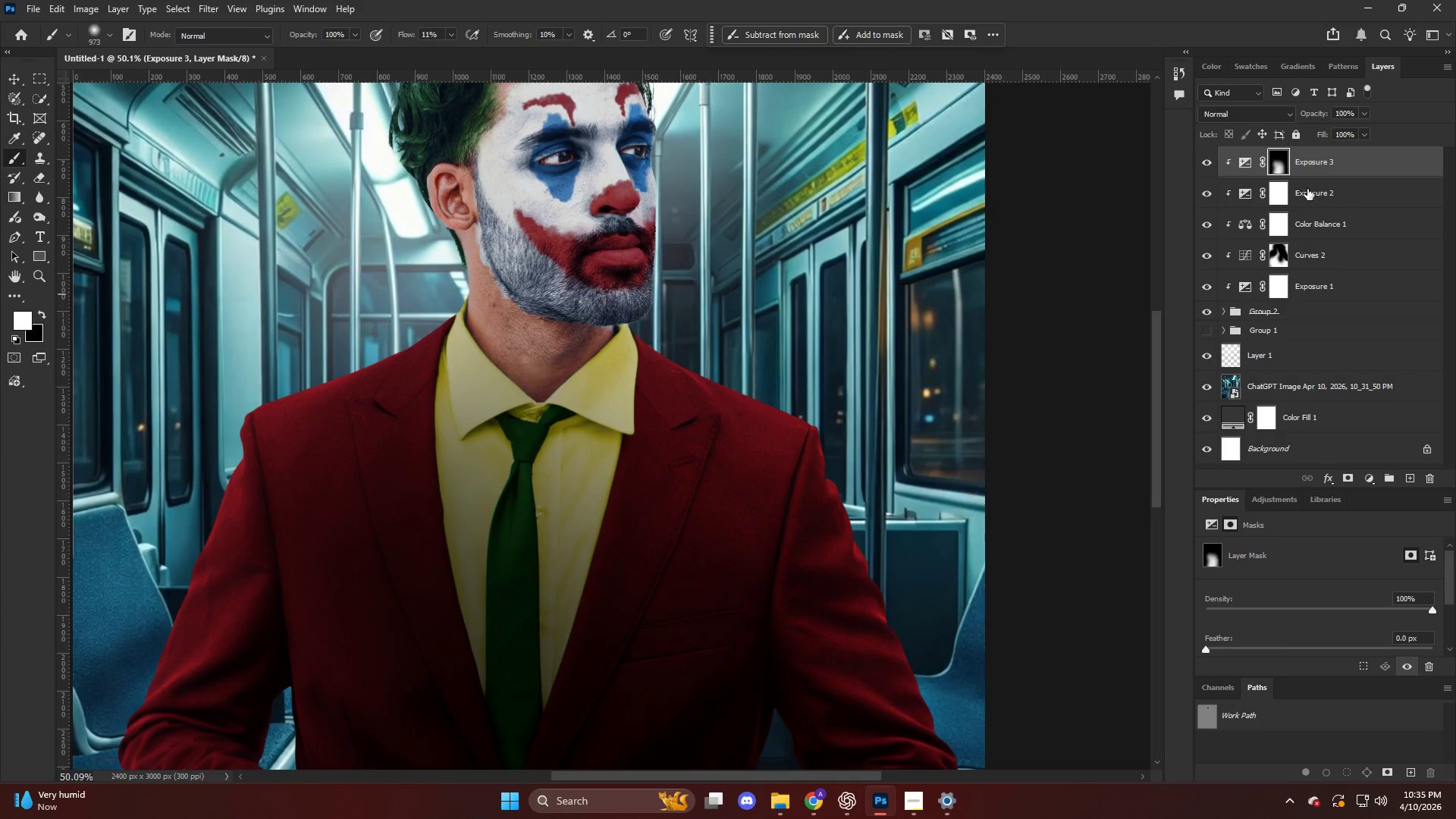 
scroll: coordinate [711, 392], scroll_direction: up, amount: 15.0
 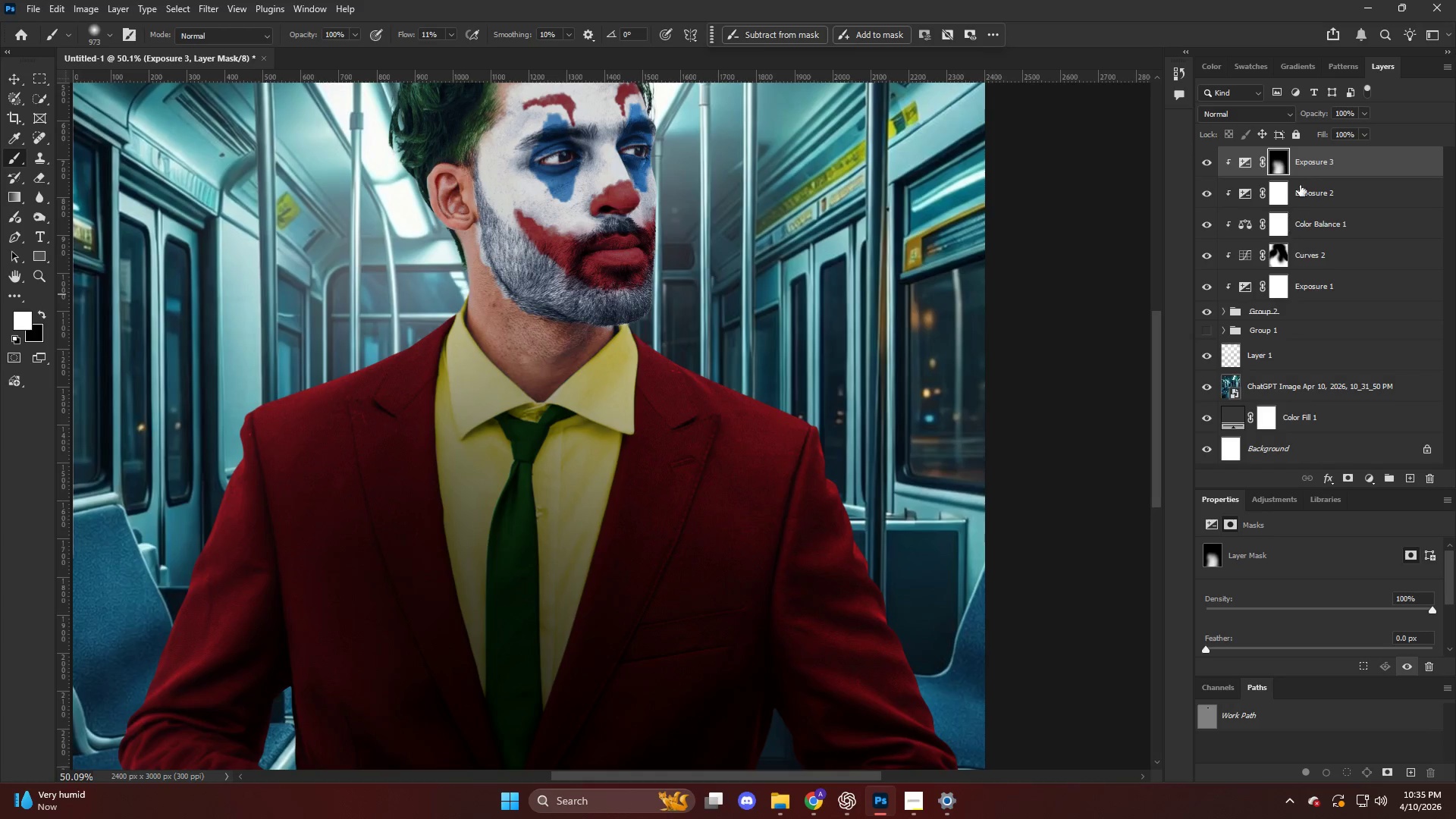 
left_click([1285, 193])
 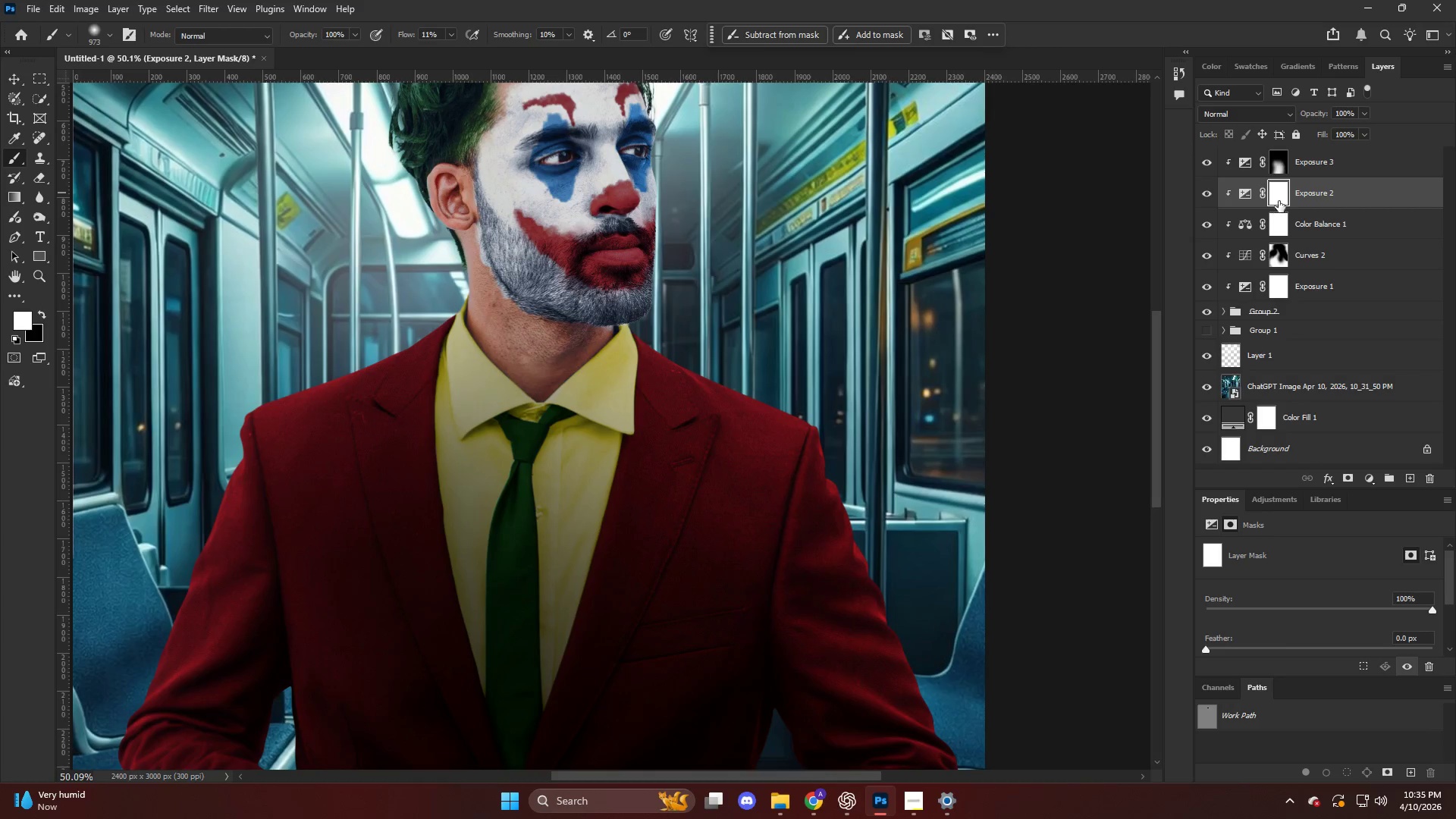 
left_click([1254, 191])
 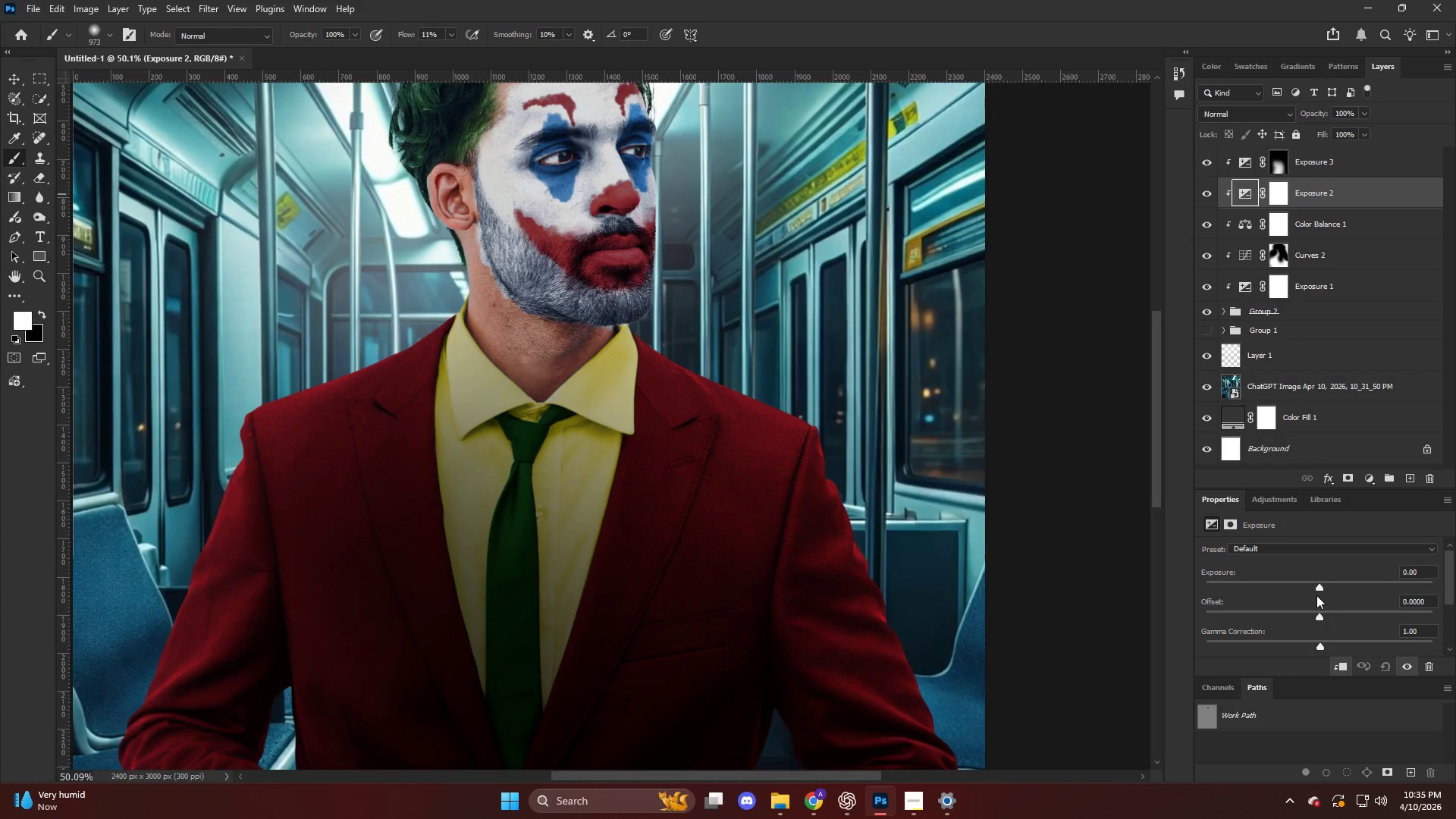 
left_click_drag(start_coordinate=[1316, 584], to_coordinate=[1340, 591])
 